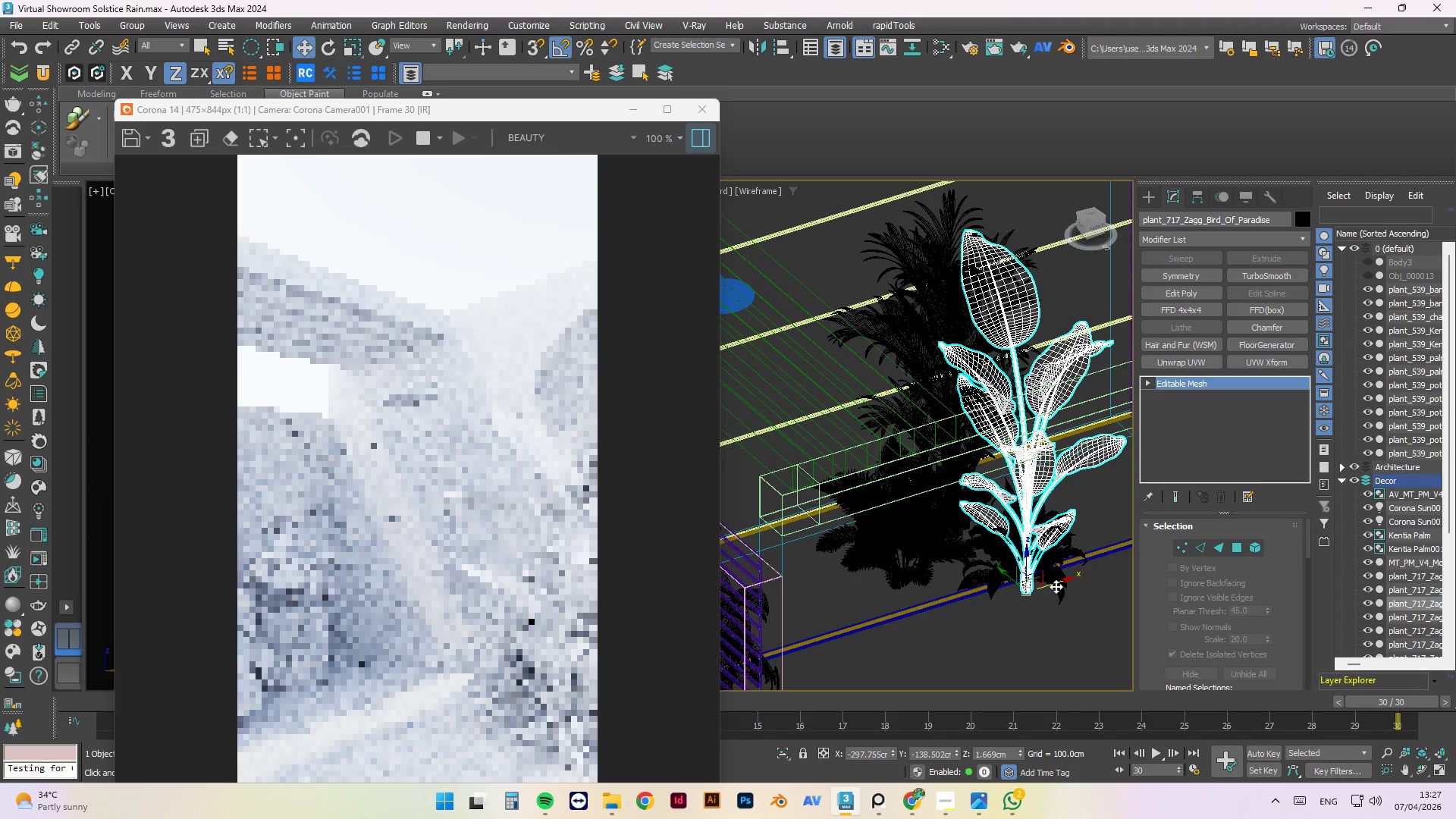 
left_click_drag(start_coordinate=[1055, 585], to_coordinate=[1048, 585])
 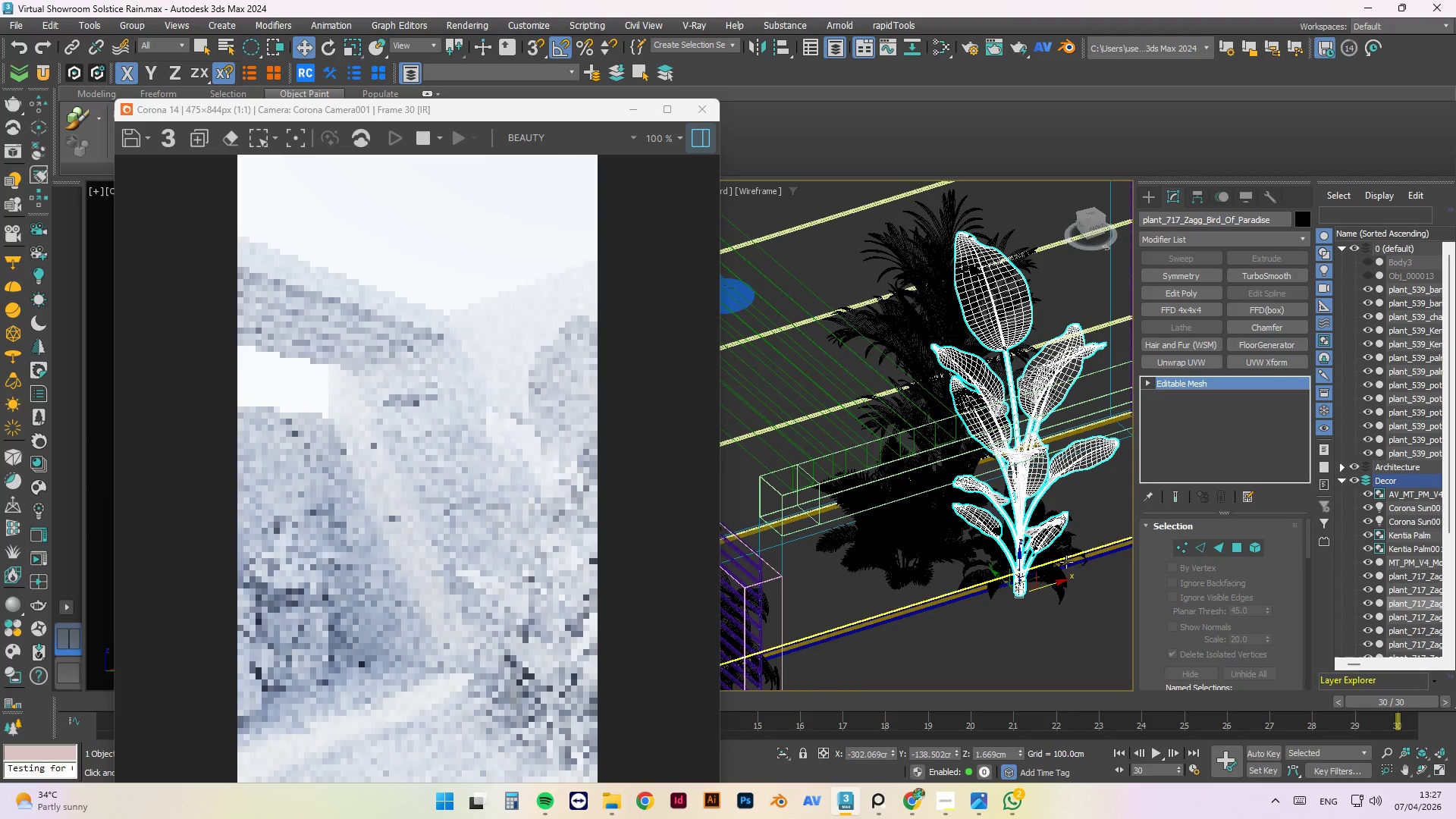 
left_click([1065, 560])
 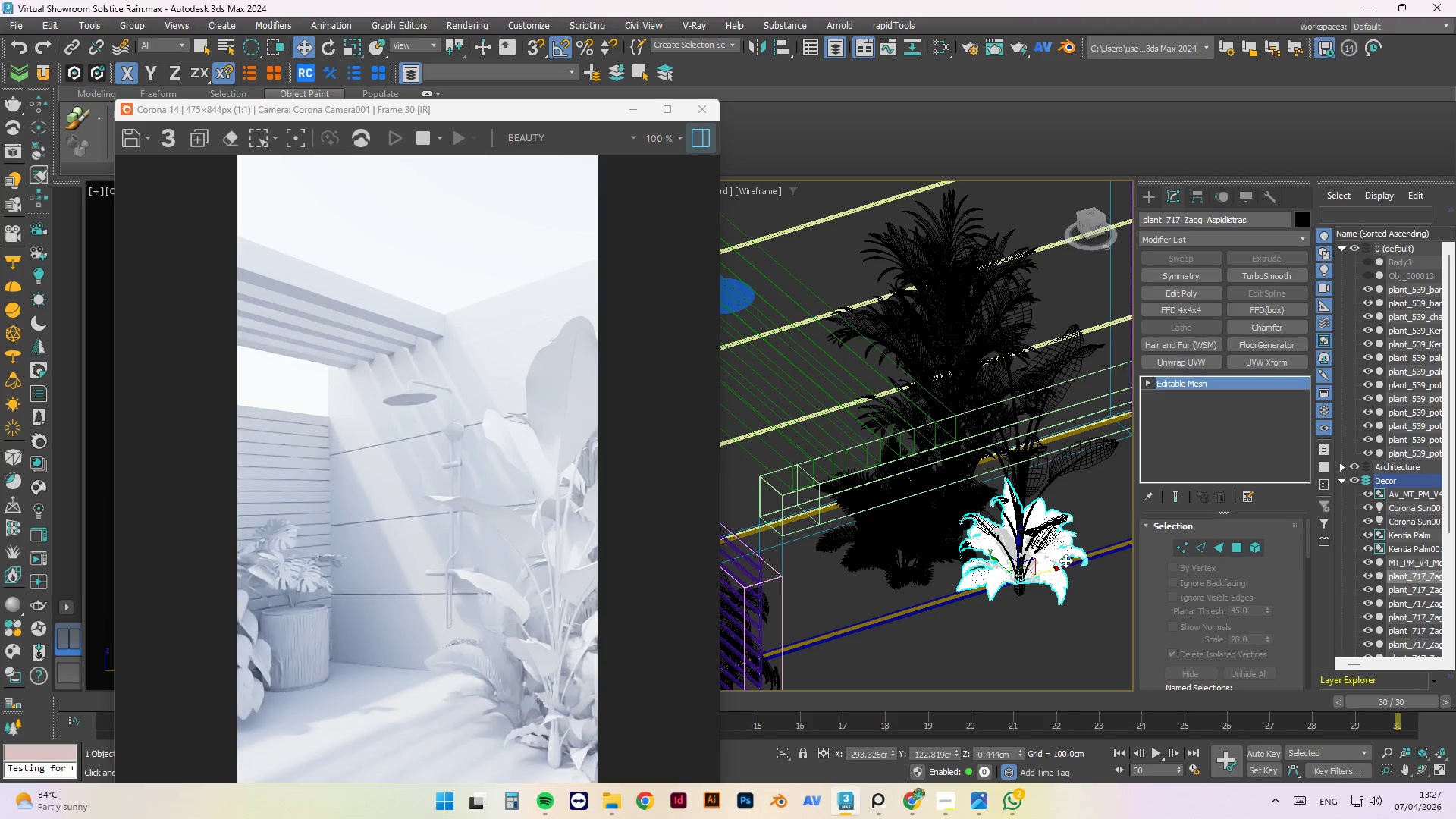 
hold_key(key=AltLeft, duration=1.5)
 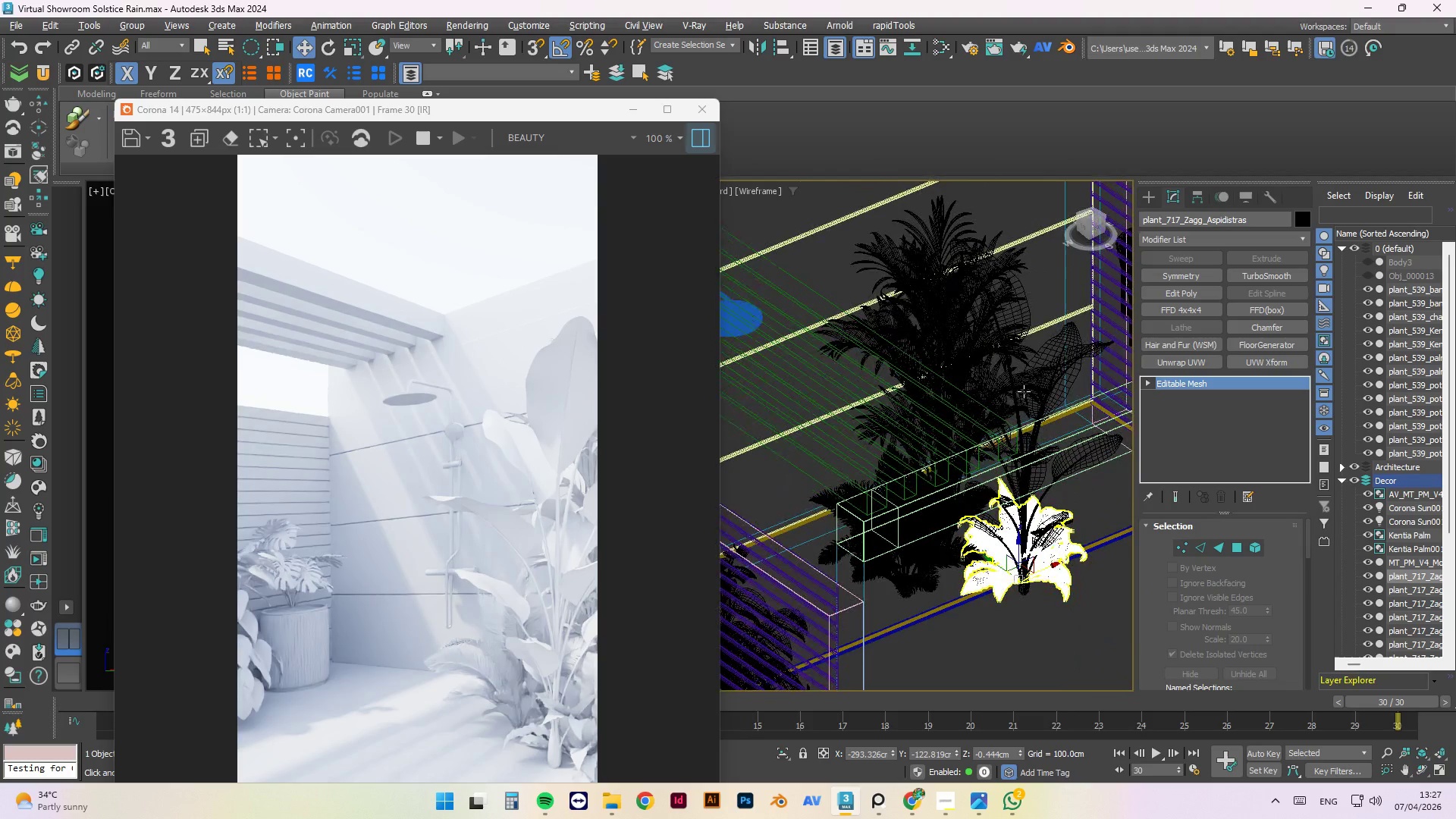 
hold_key(key=AltLeft, duration=0.42)
 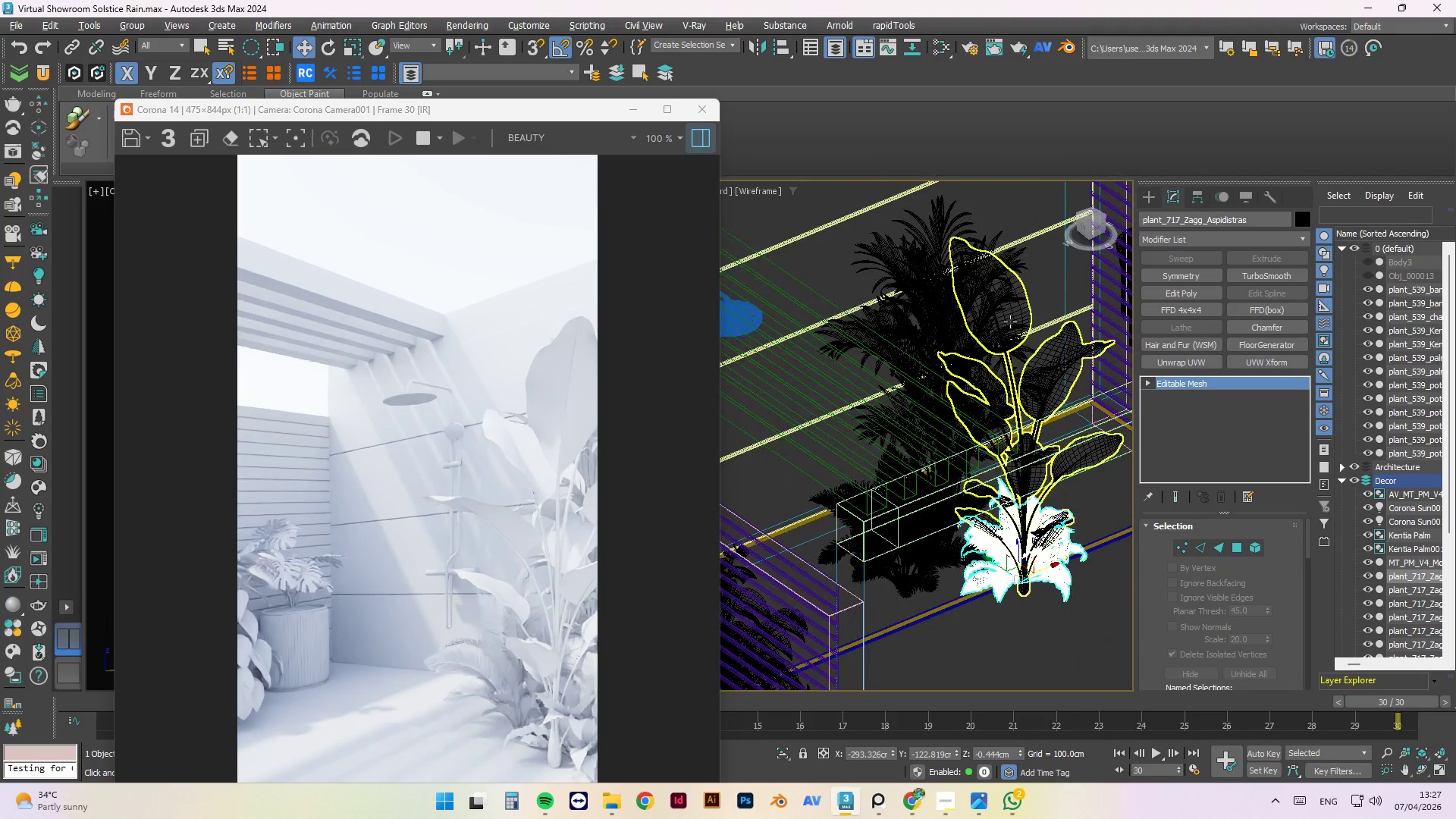 
left_click([1012, 318])
 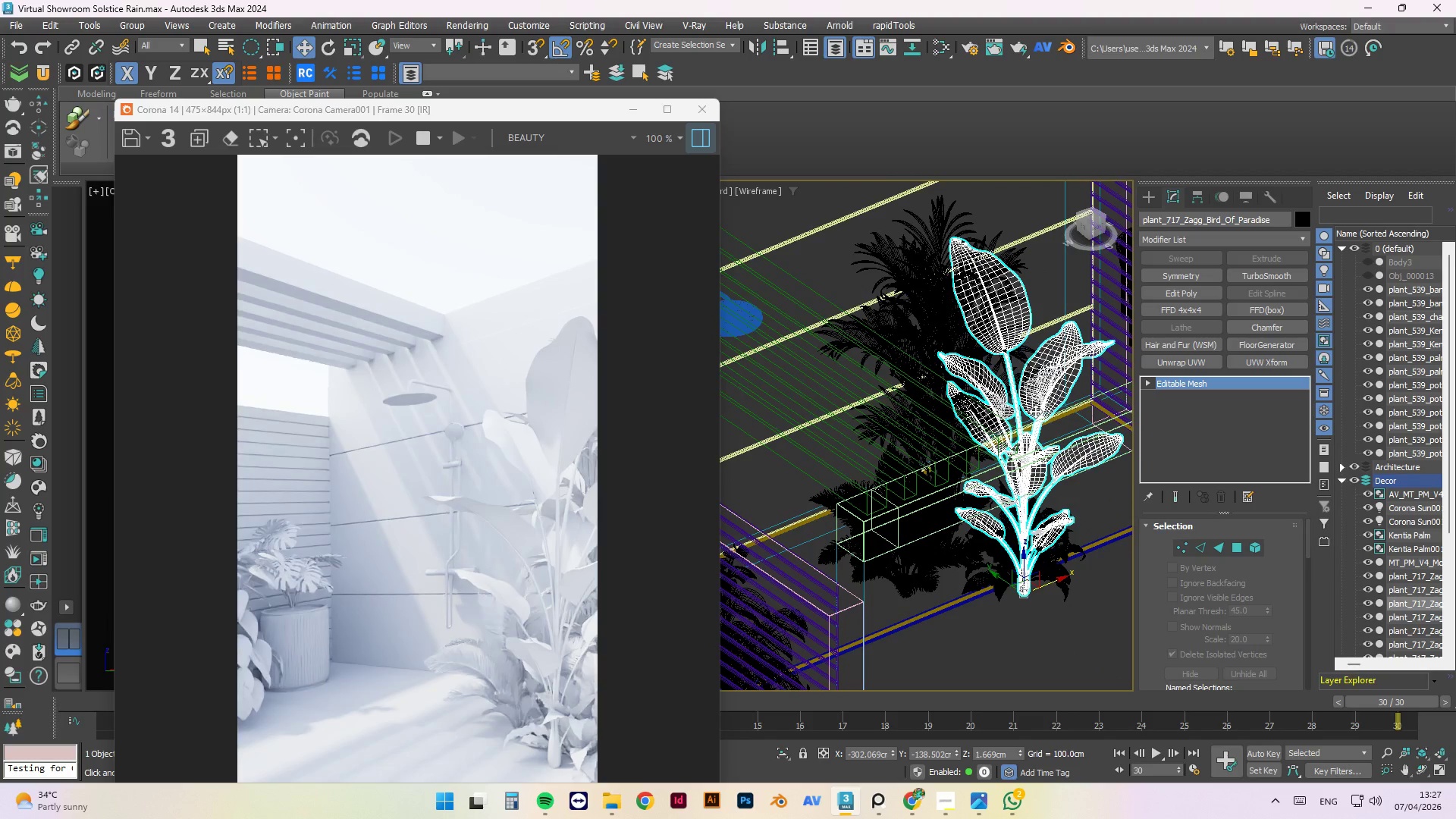 
key(E)
 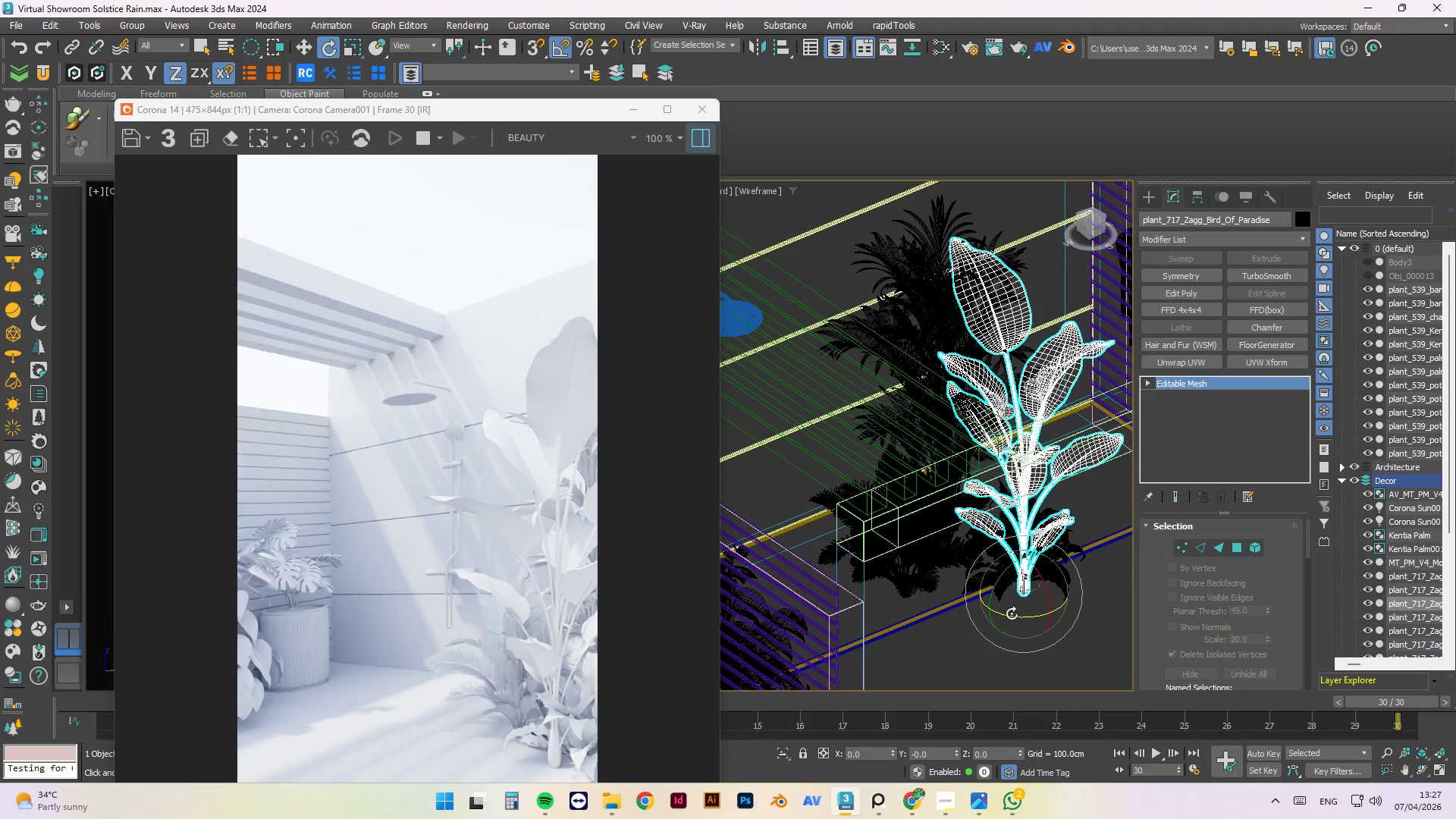 
left_click_drag(start_coordinate=[1011, 615], to_coordinate=[1138, 353])
 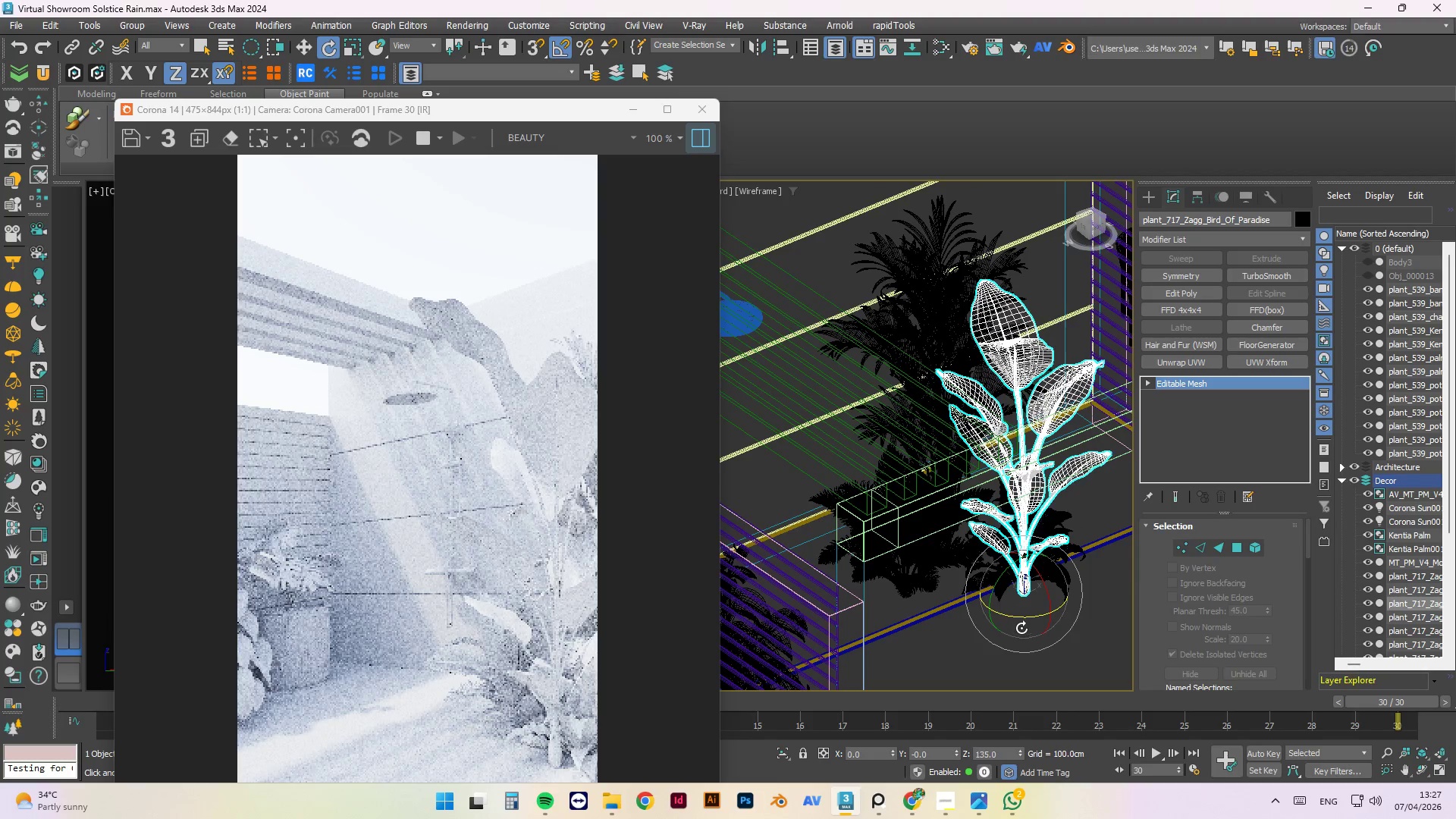 
left_click_drag(start_coordinate=[1017, 617], to_coordinate=[1090, 604])
 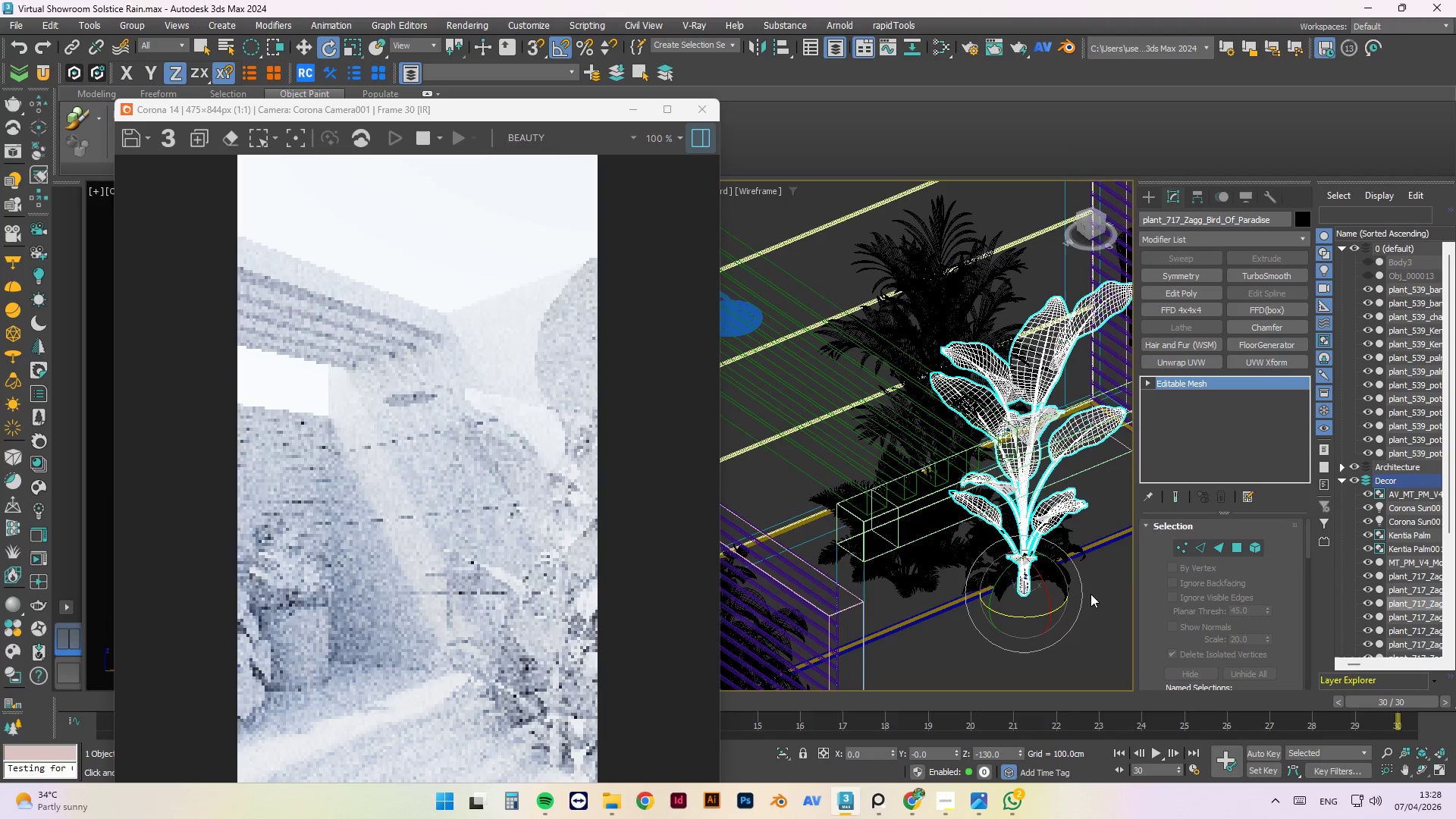 
key(W)
 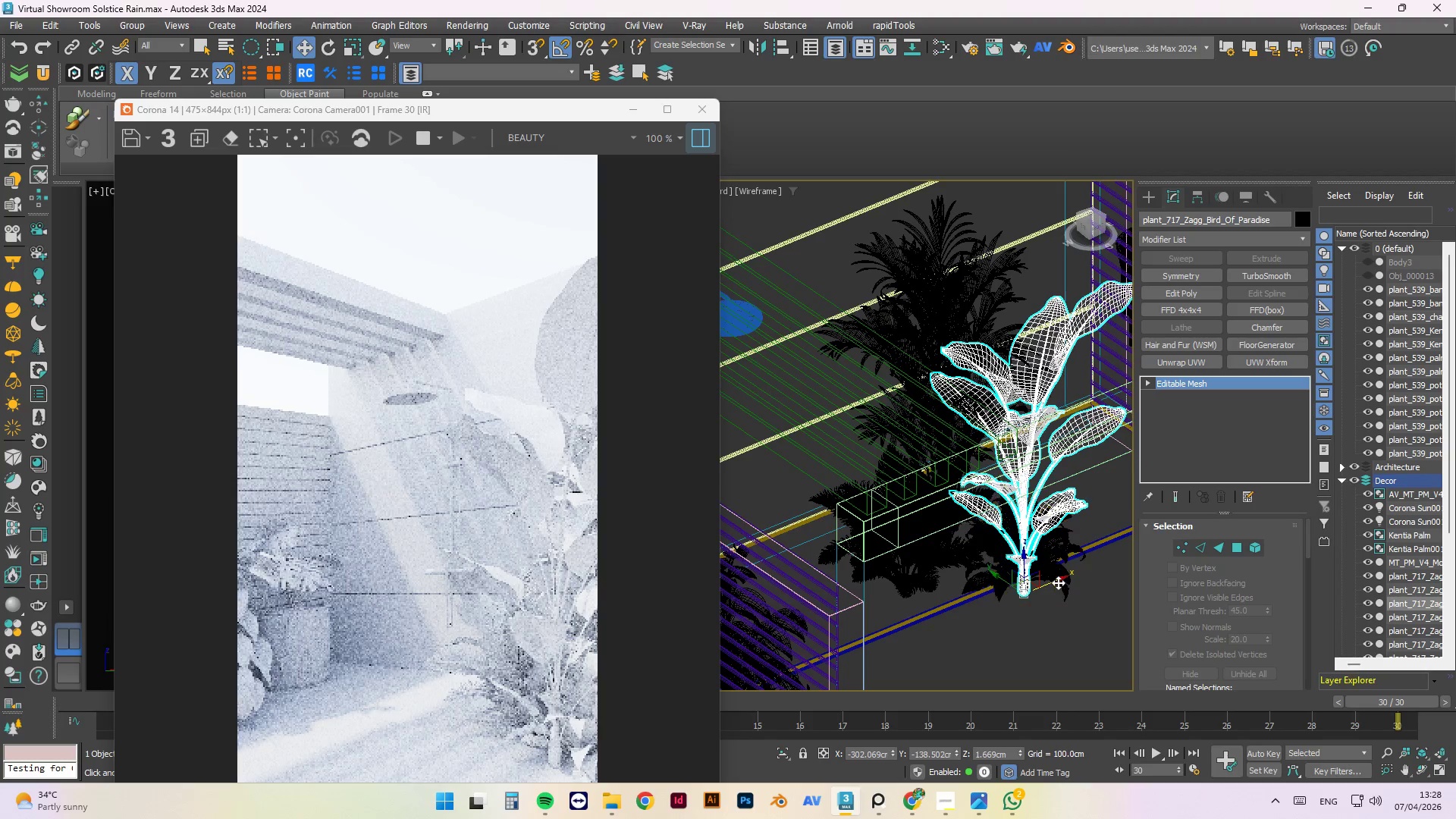 
left_click_drag(start_coordinate=[1057, 582], to_coordinate=[1068, 581])
 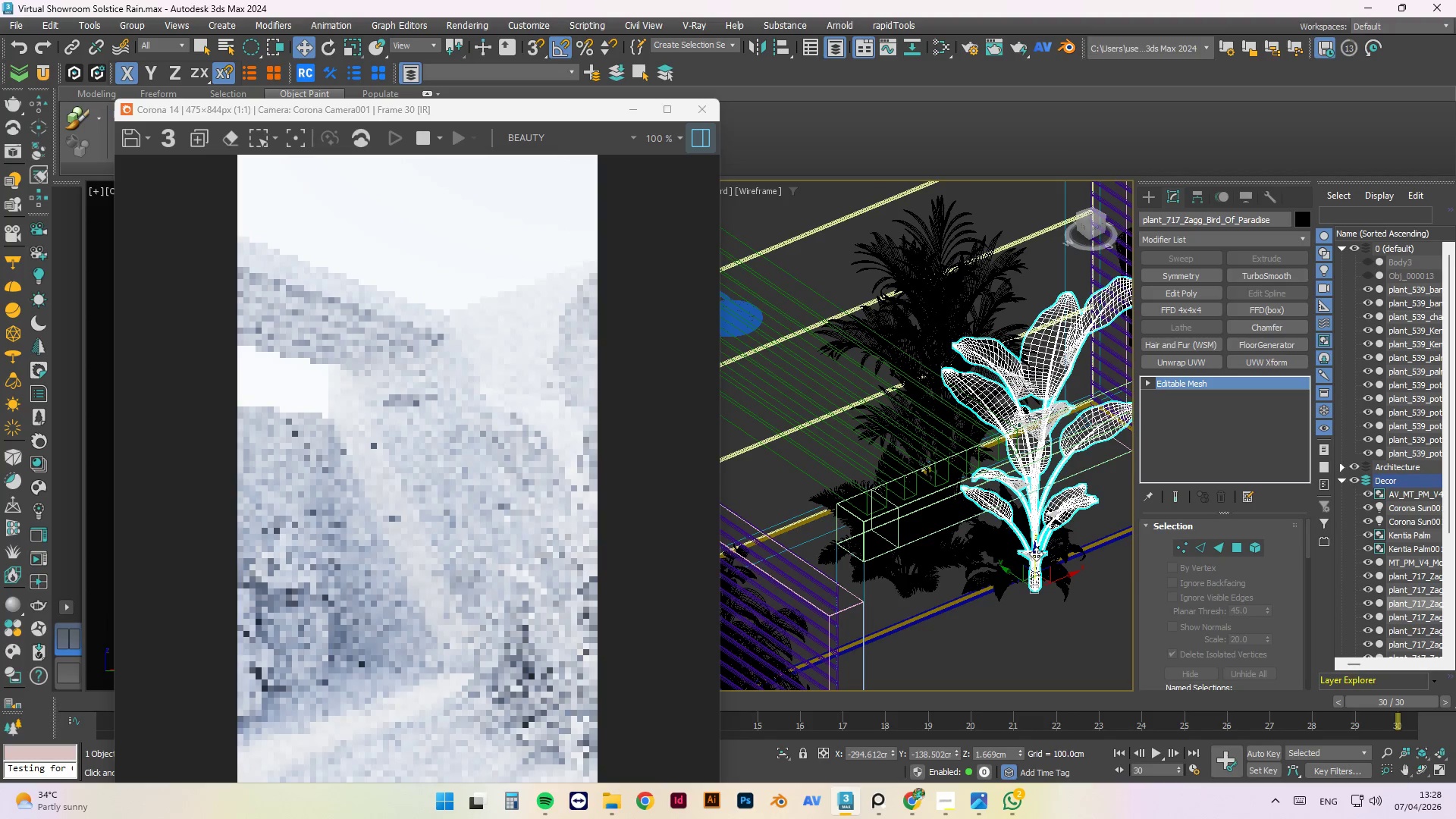 
left_click_drag(start_coordinate=[1036, 554], to_coordinate=[1041, 564])
 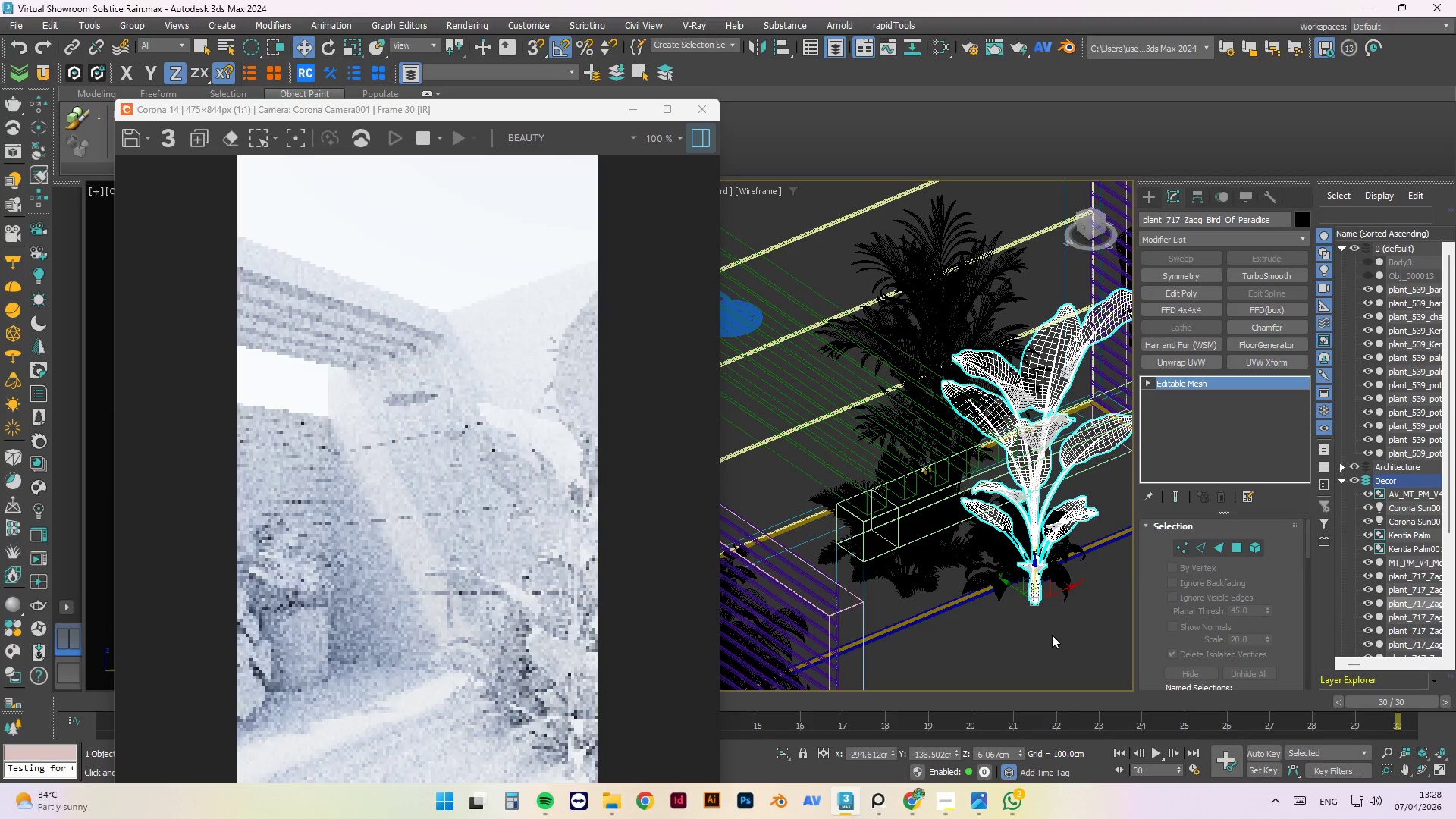 
key(E)
 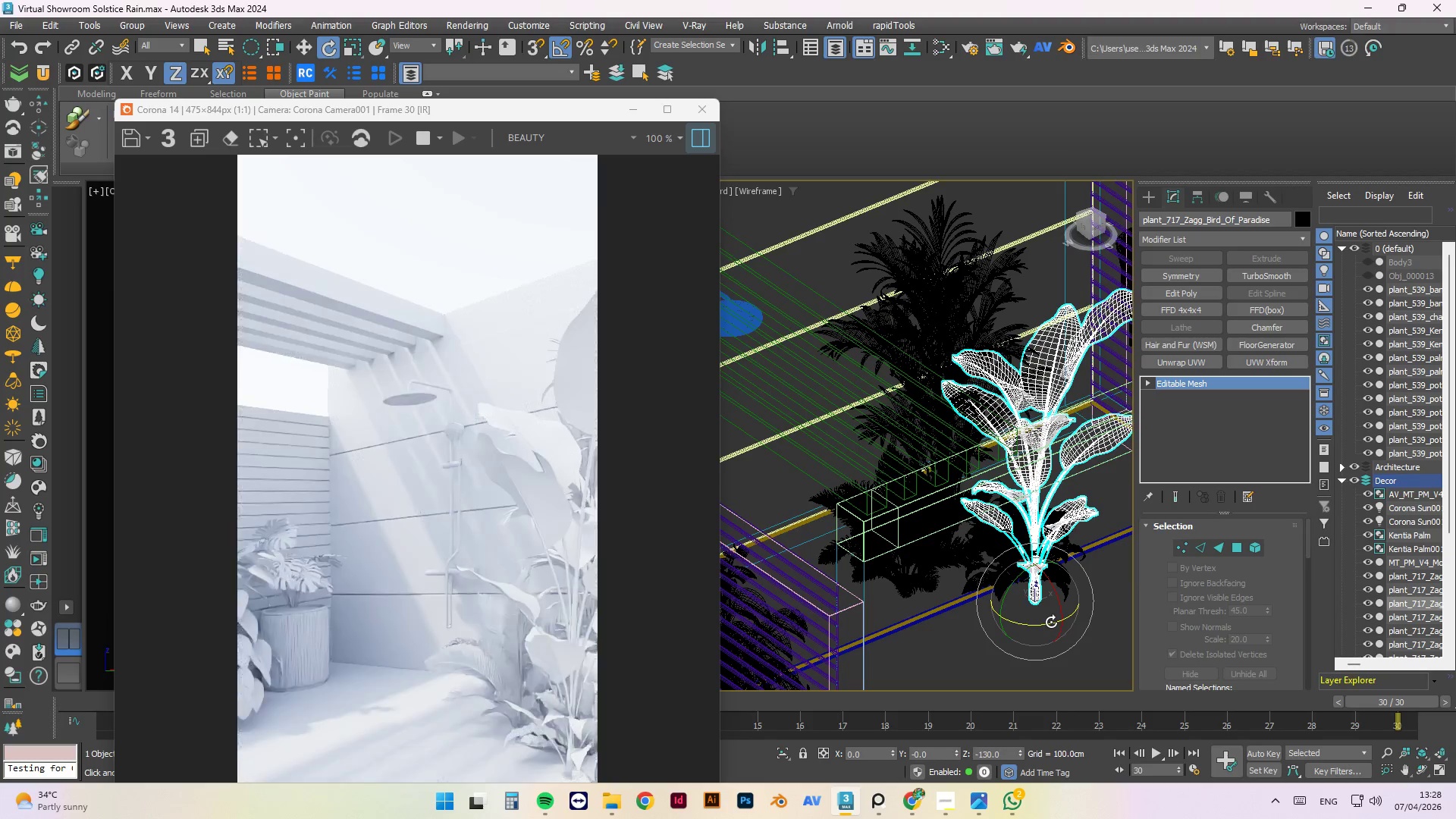 
left_click_drag(start_coordinate=[1051, 622], to_coordinate=[1006, 625])
 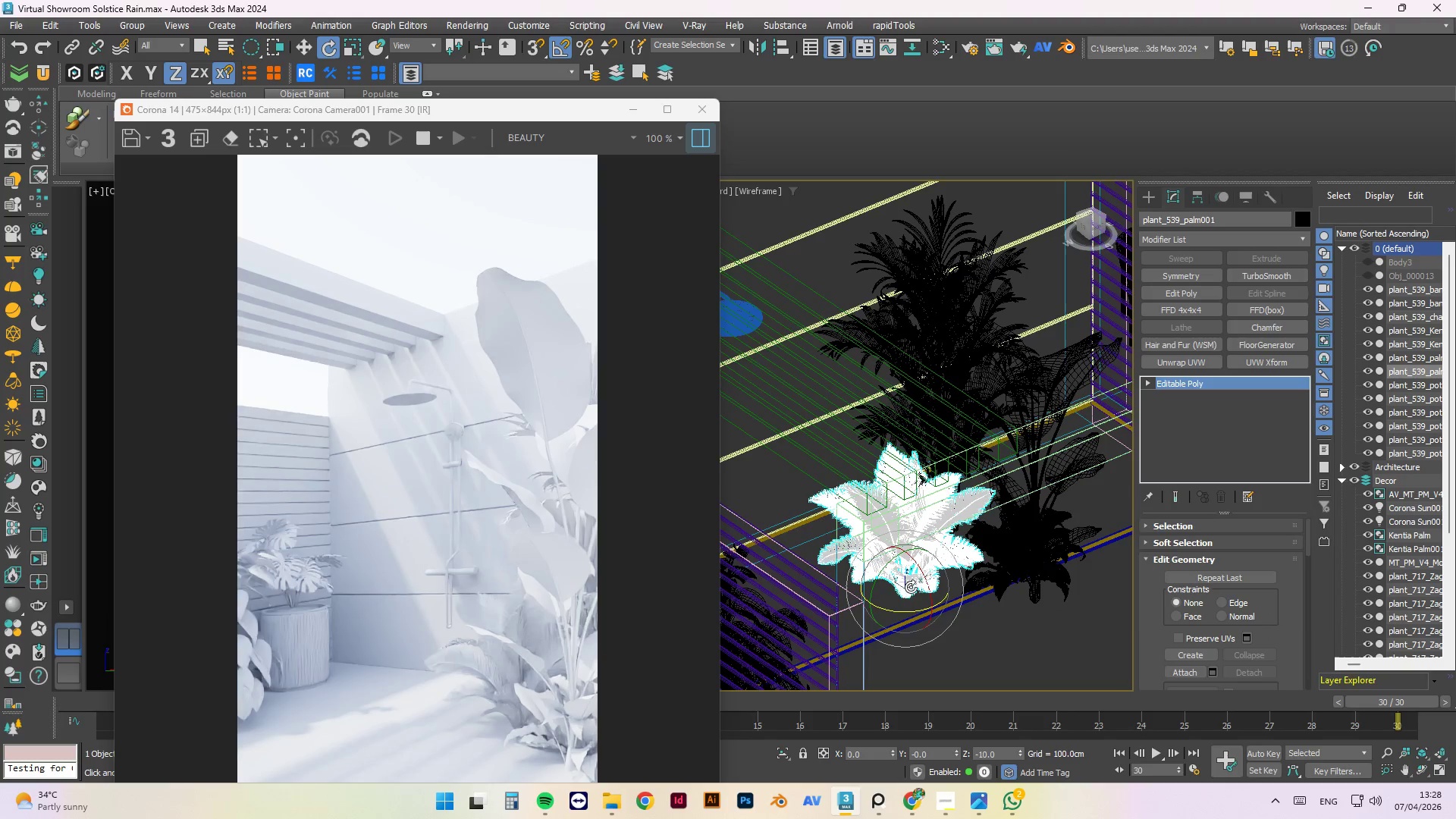 
left_click_drag(start_coordinate=[902, 614], to_coordinate=[847, 607])
 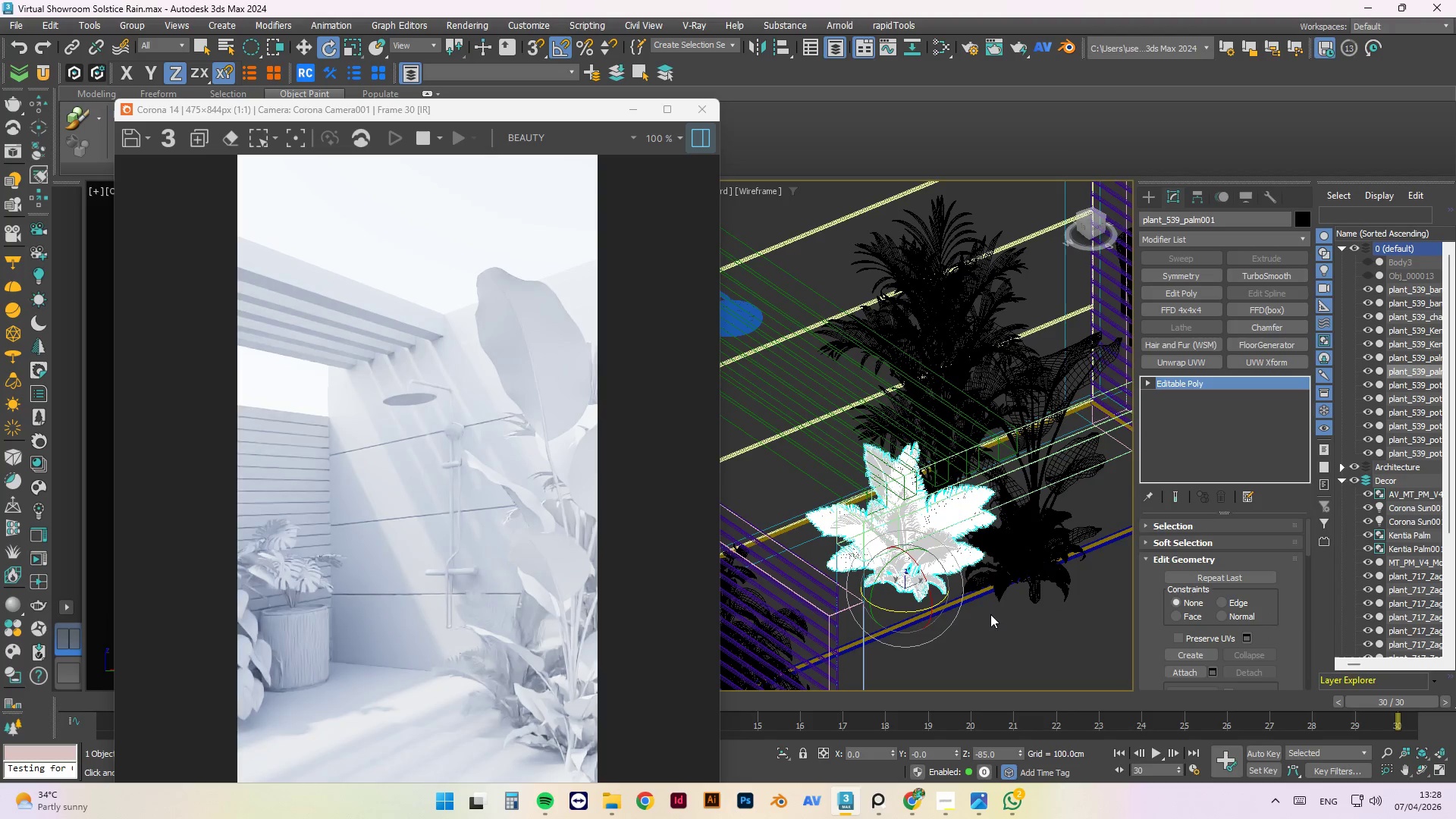 
left_click([1006, 552])
 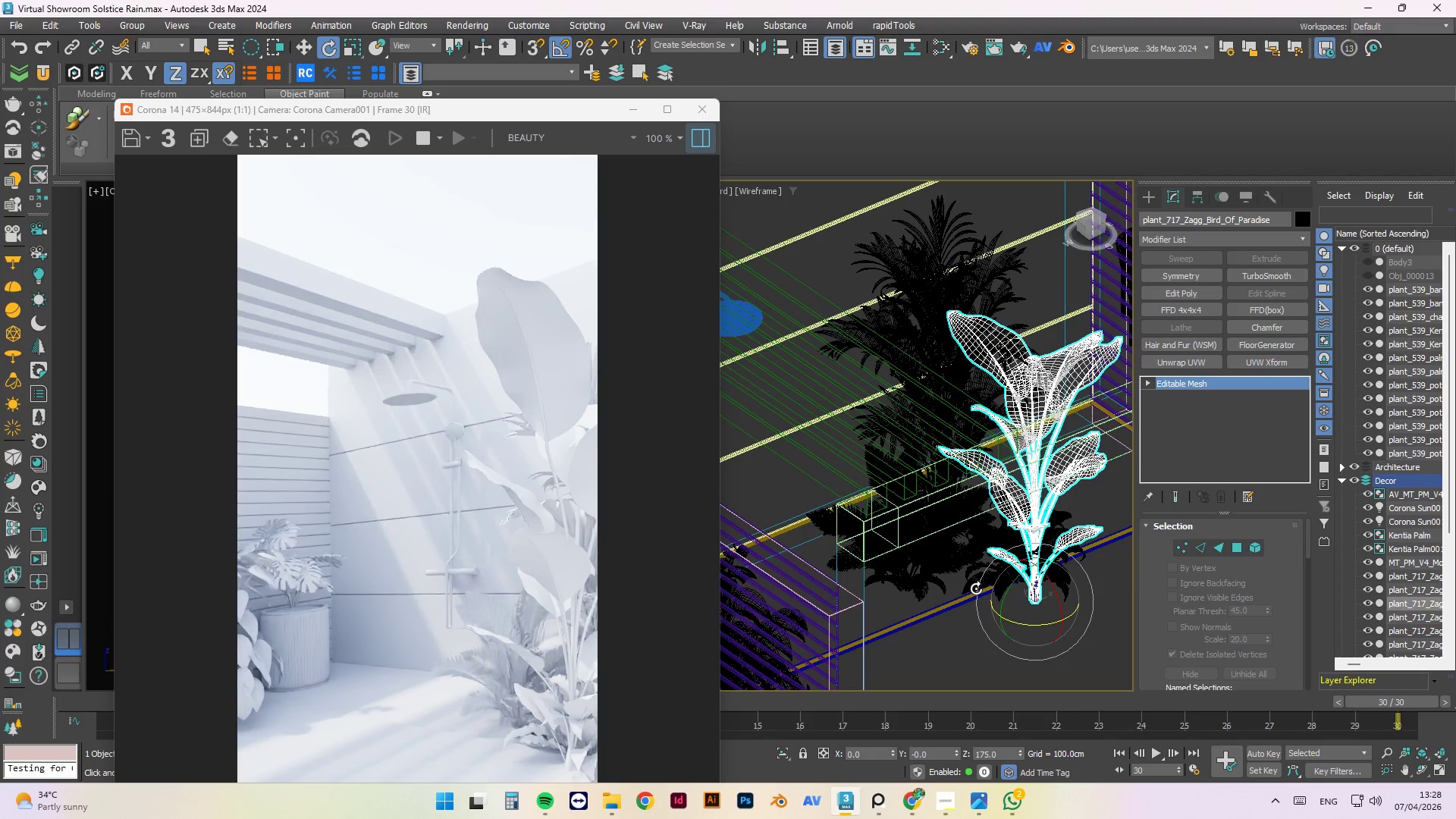 
left_click([971, 581])
 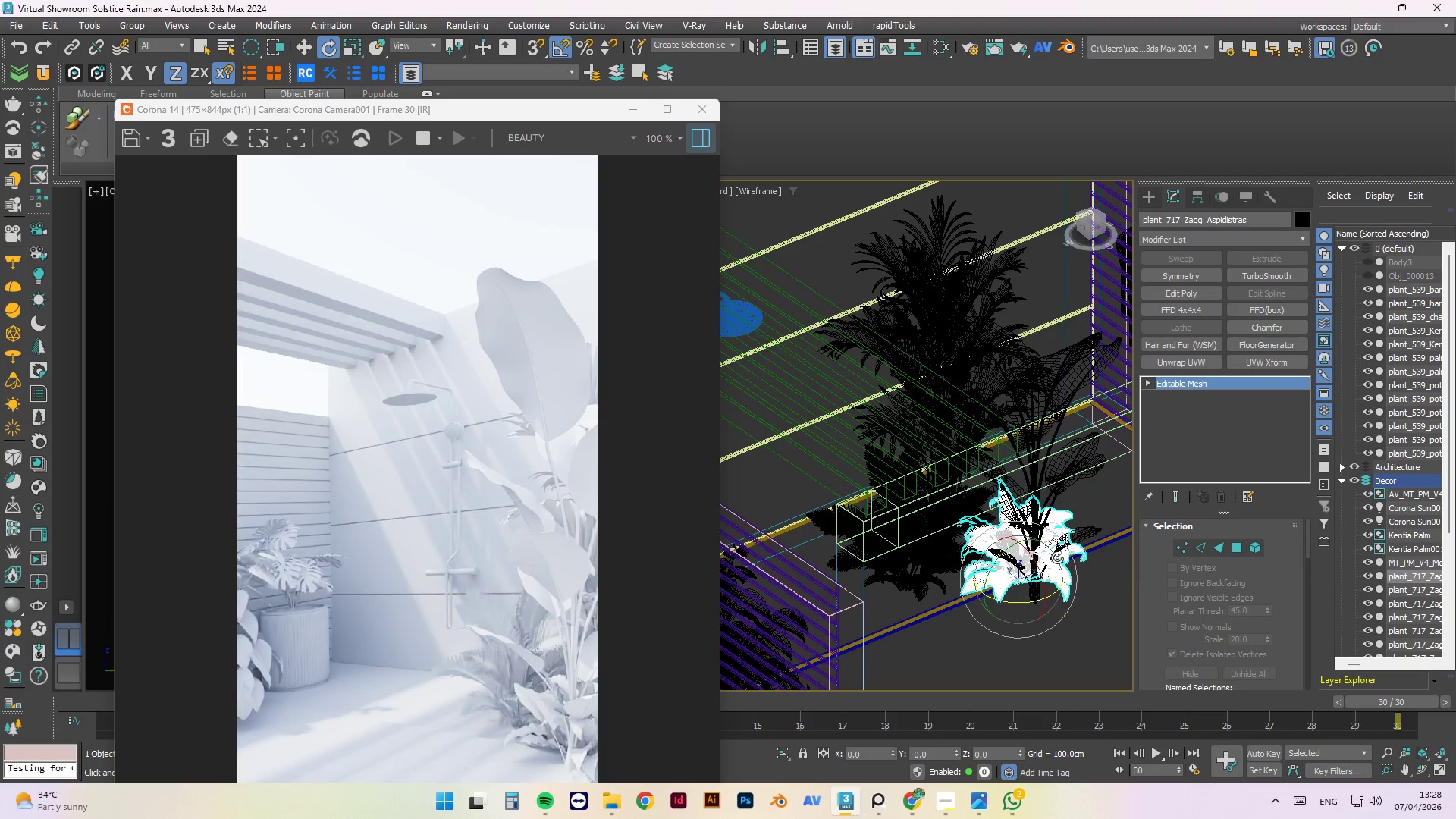 
key(W)
 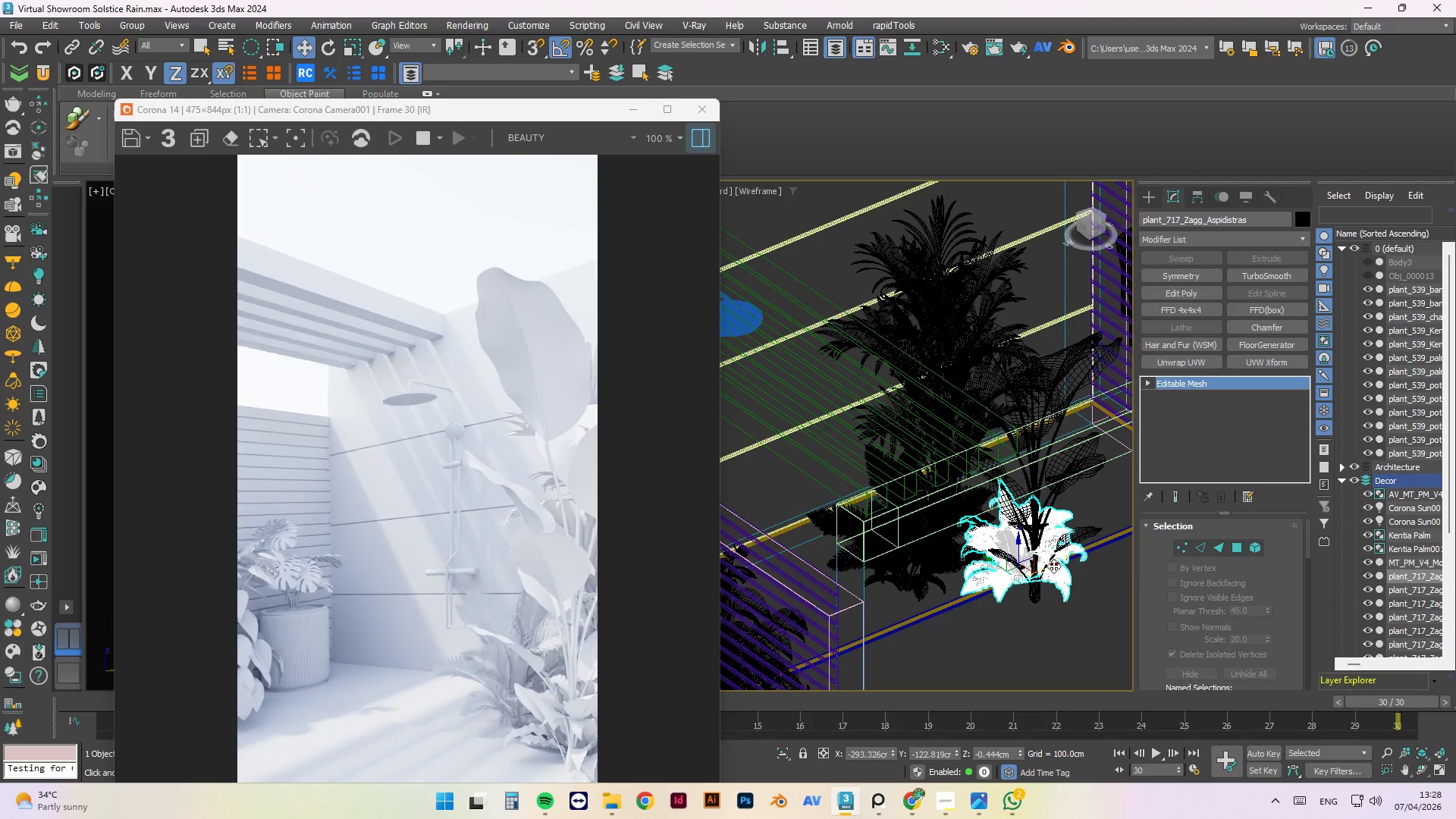 
left_click_drag(start_coordinate=[1053, 566], to_coordinate=[1009, 581])
 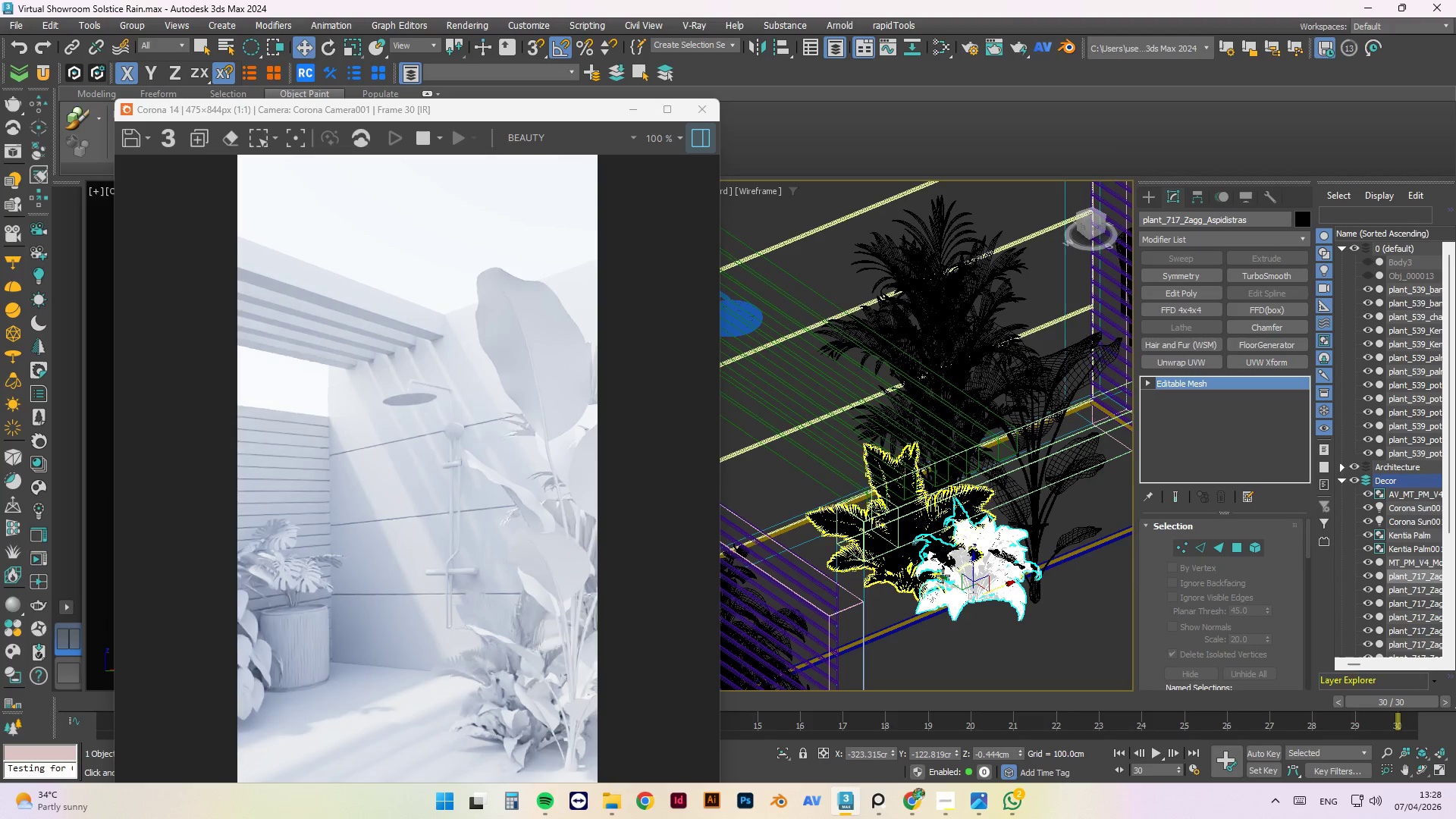 
left_click_drag(start_coordinate=[951, 584], to_coordinate=[977, 609])
 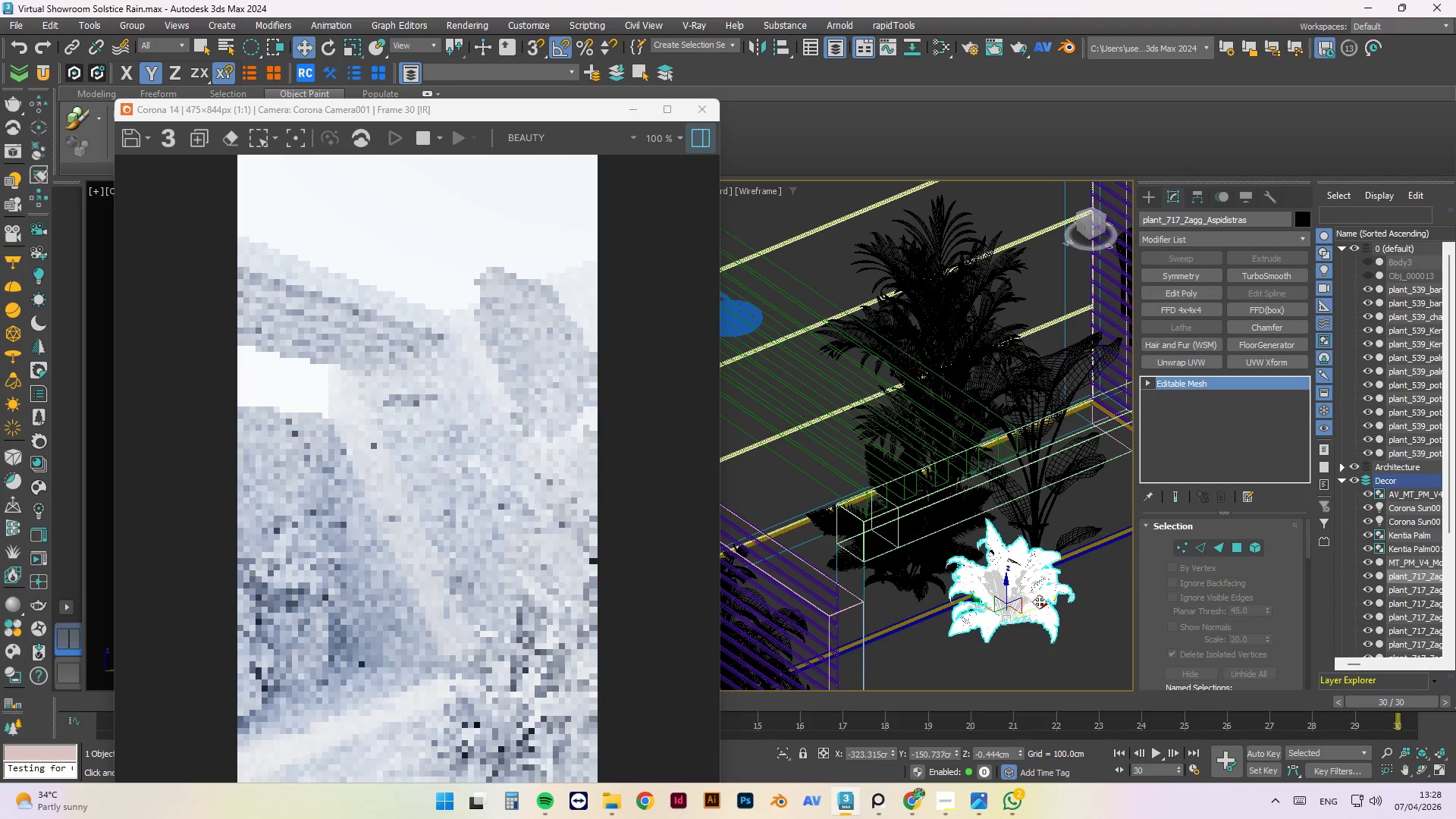 
hold_key(key=AltLeft, duration=1.51)
 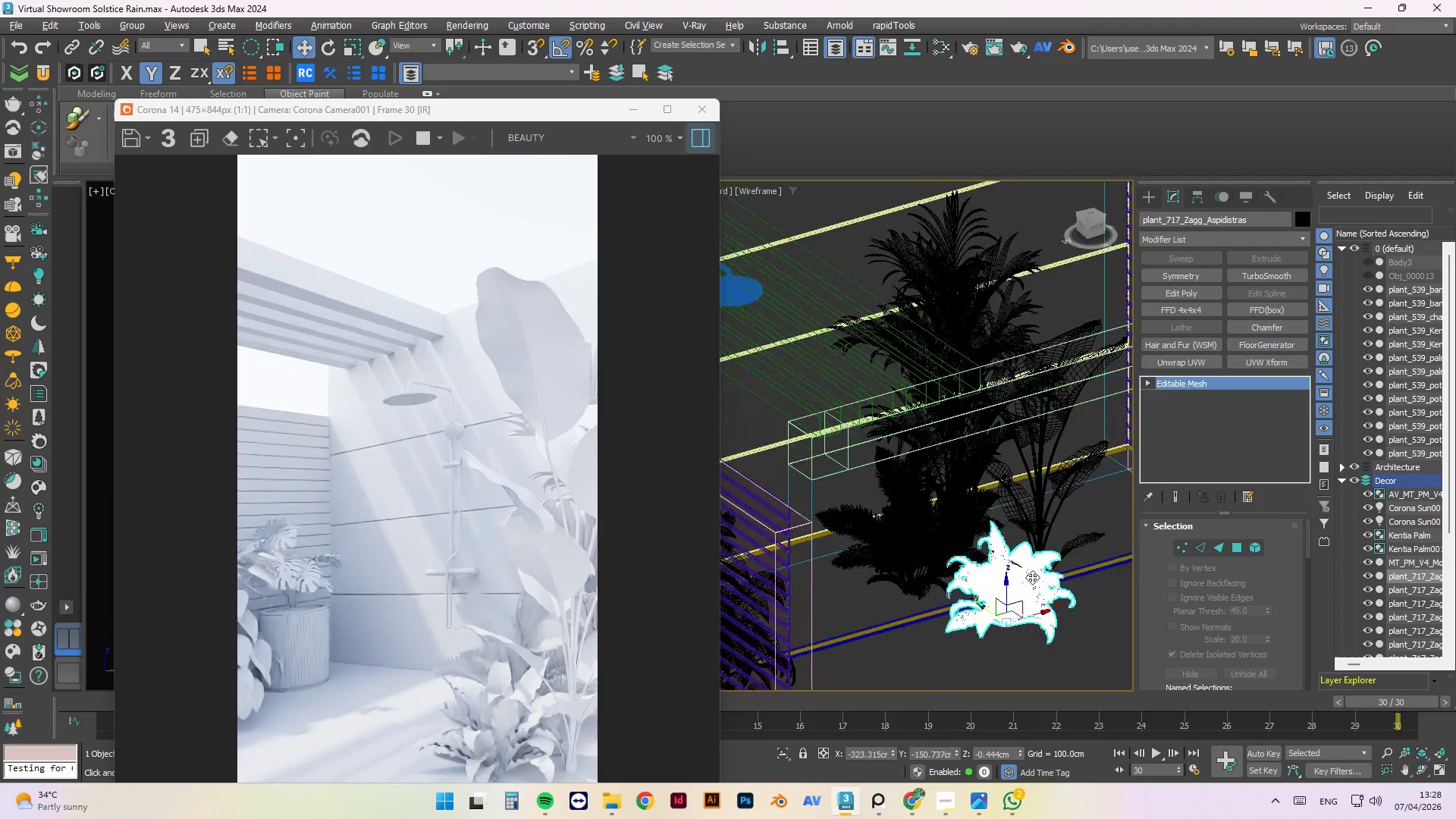 
hold_key(key=AltLeft, duration=1.5)
 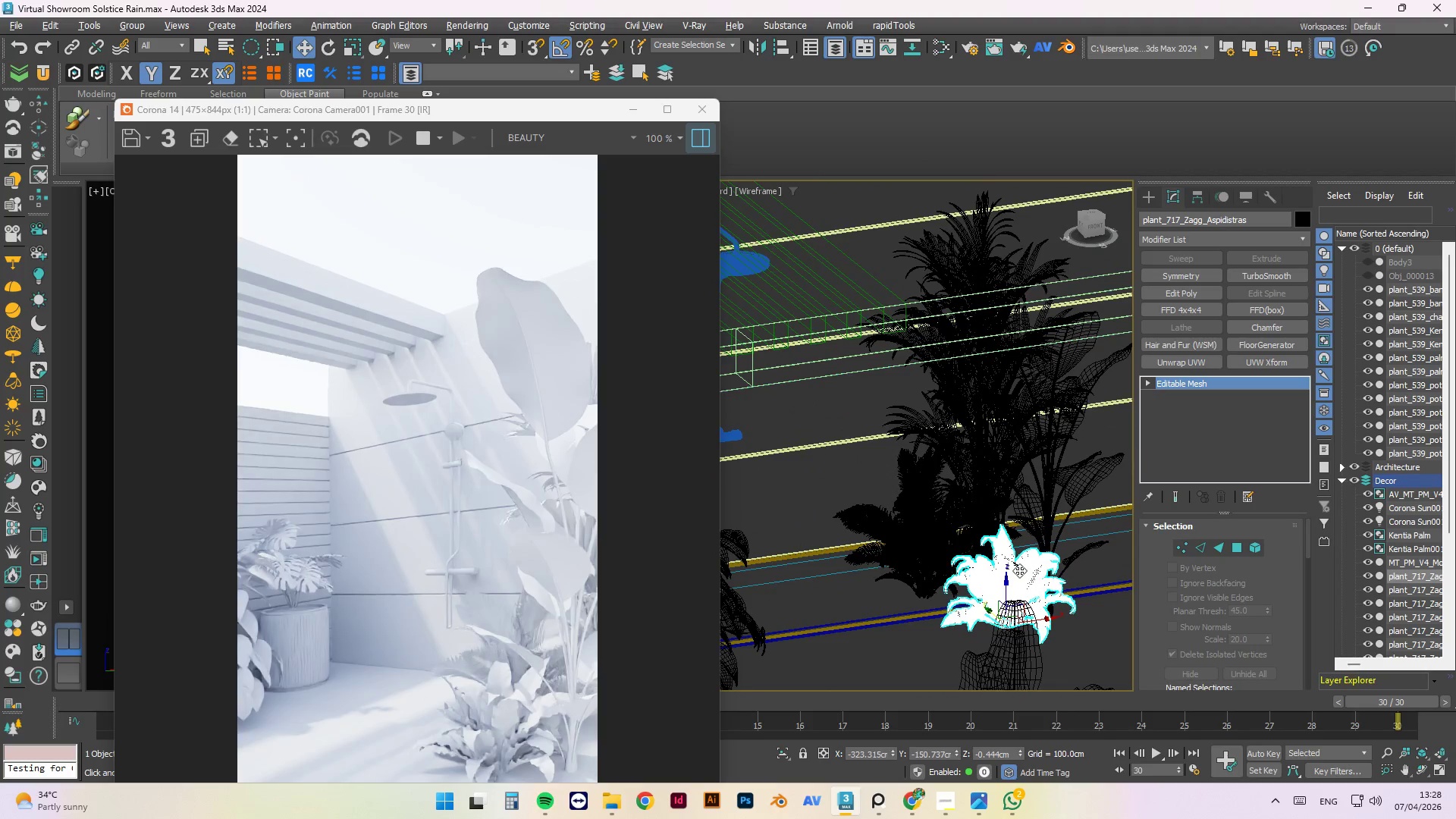 
hold_key(key=AltLeft, duration=1.16)
 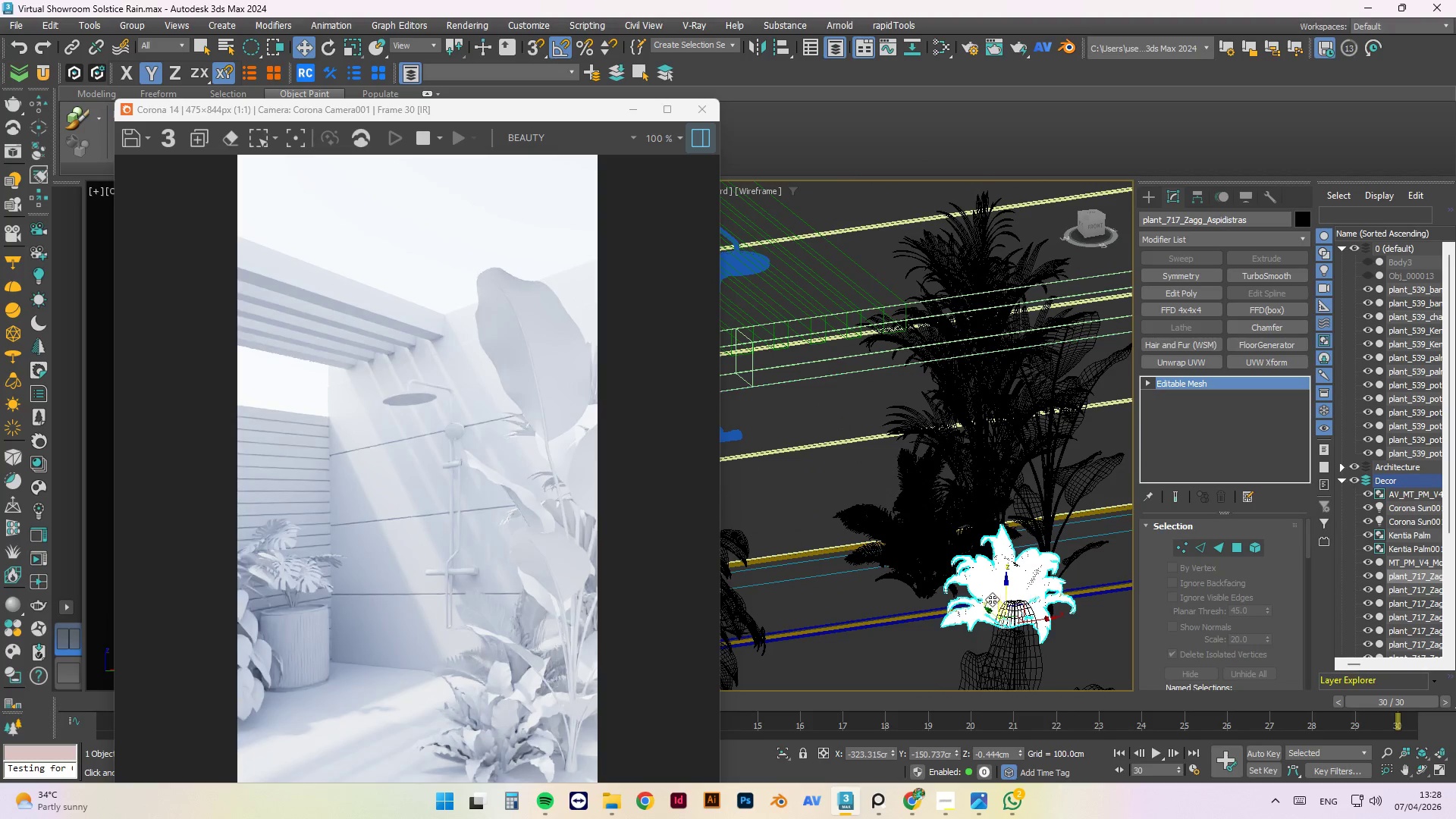 
left_click_drag(start_coordinate=[986, 609], to_coordinate=[1002, 625])
 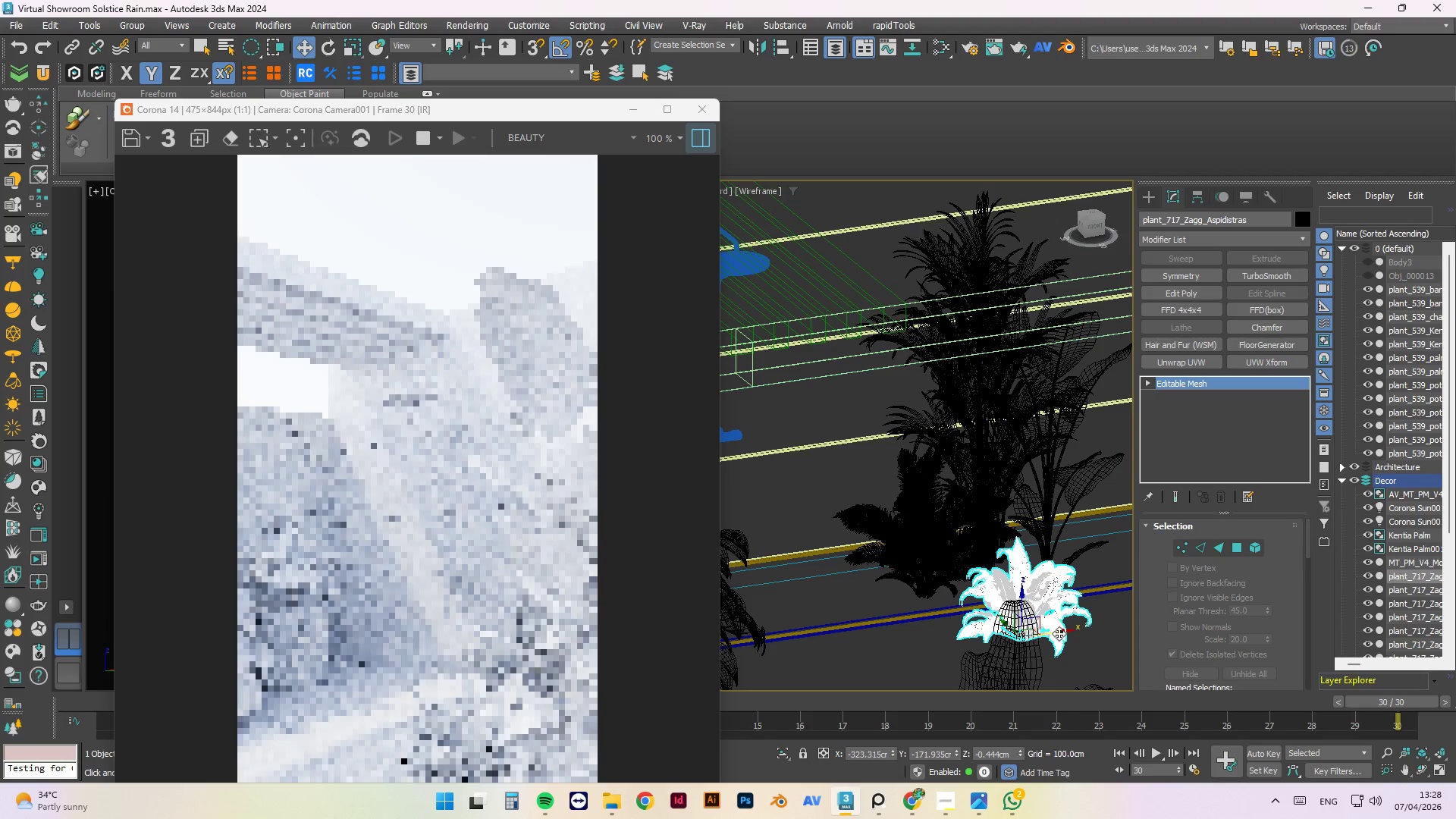 
left_click_drag(start_coordinate=[1059, 633], to_coordinate=[1068, 645])
 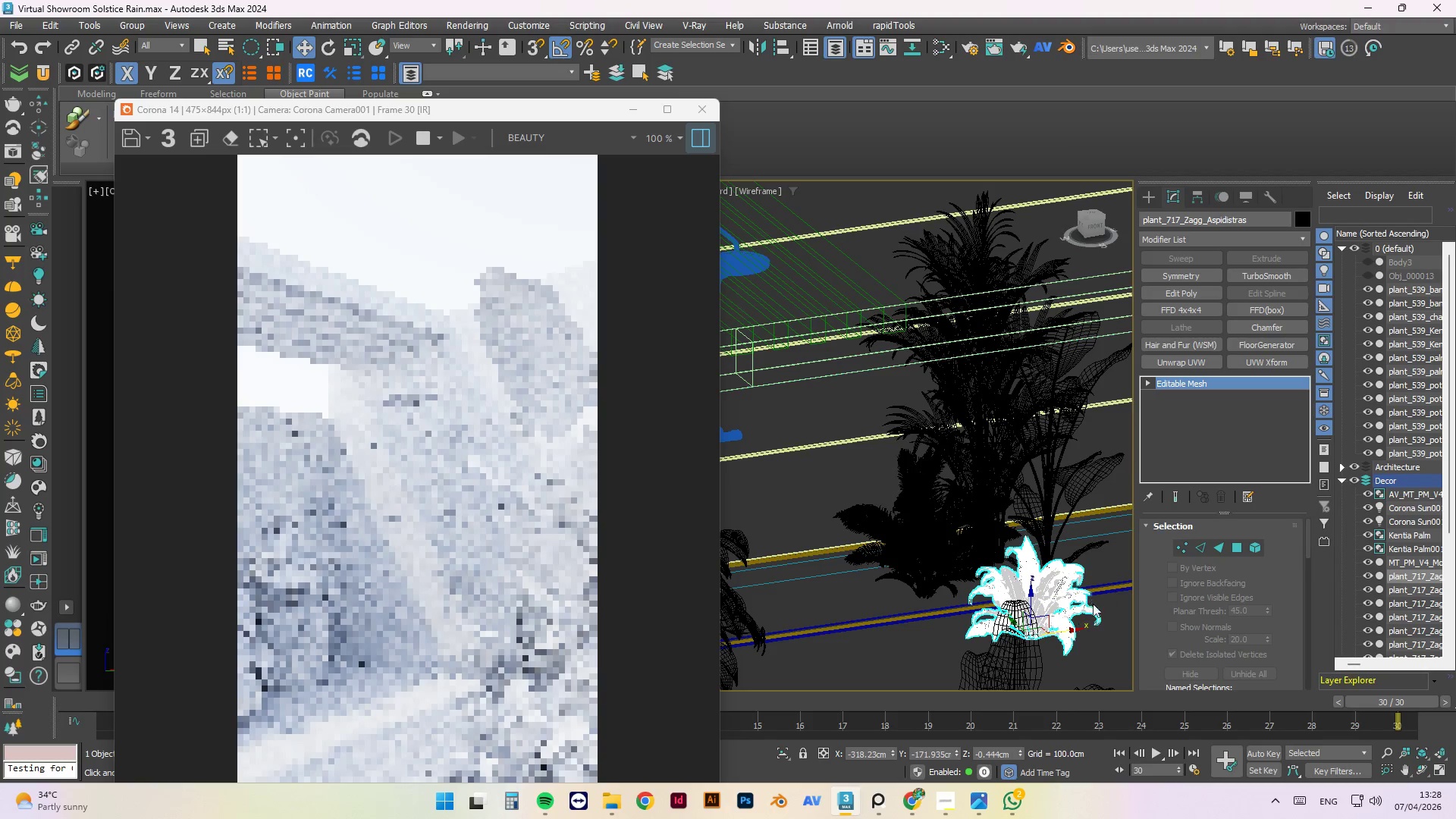 
hold_key(key=AltLeft, duration=1.52)
 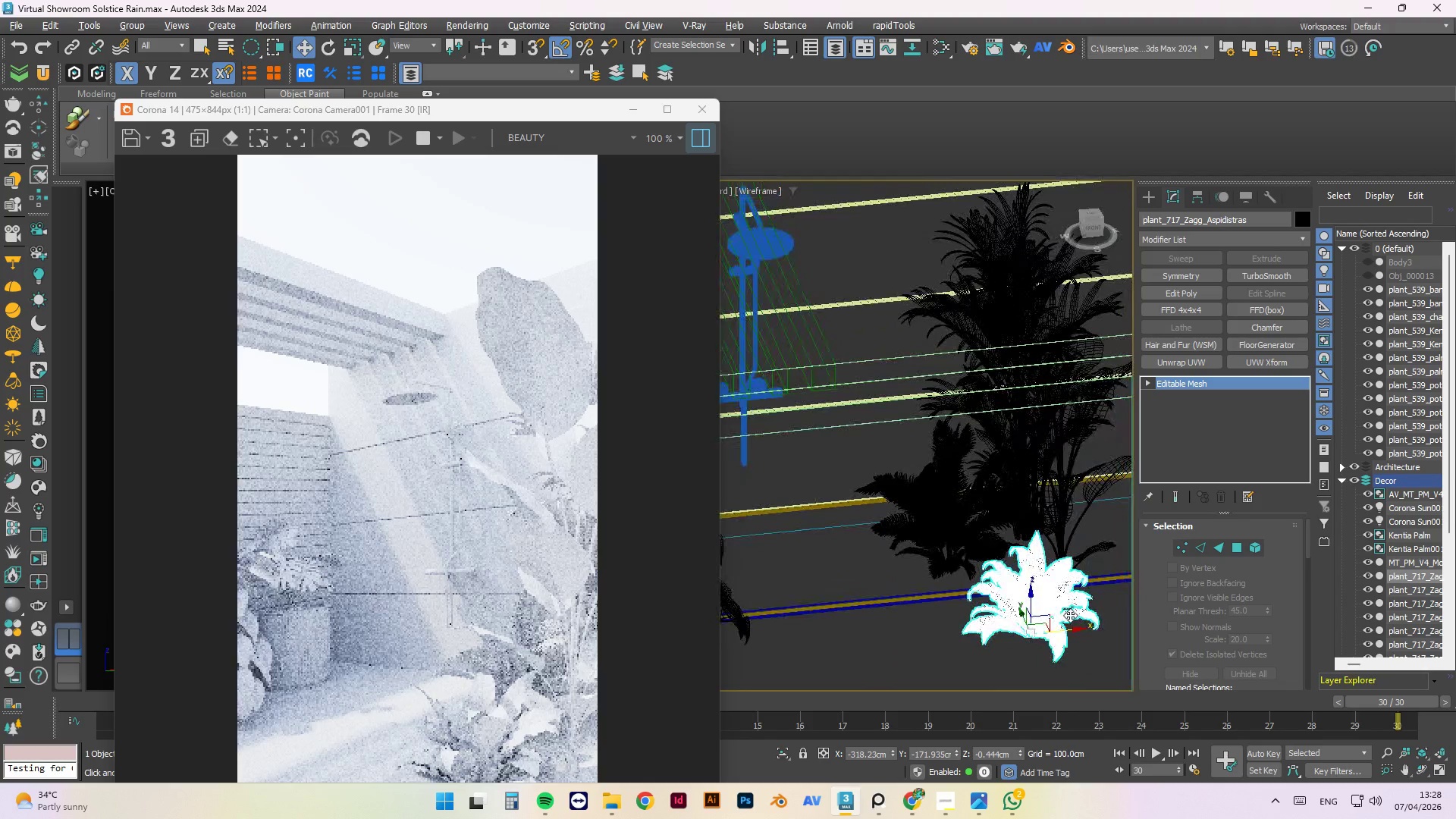 
key(Alt+AltLeft)
 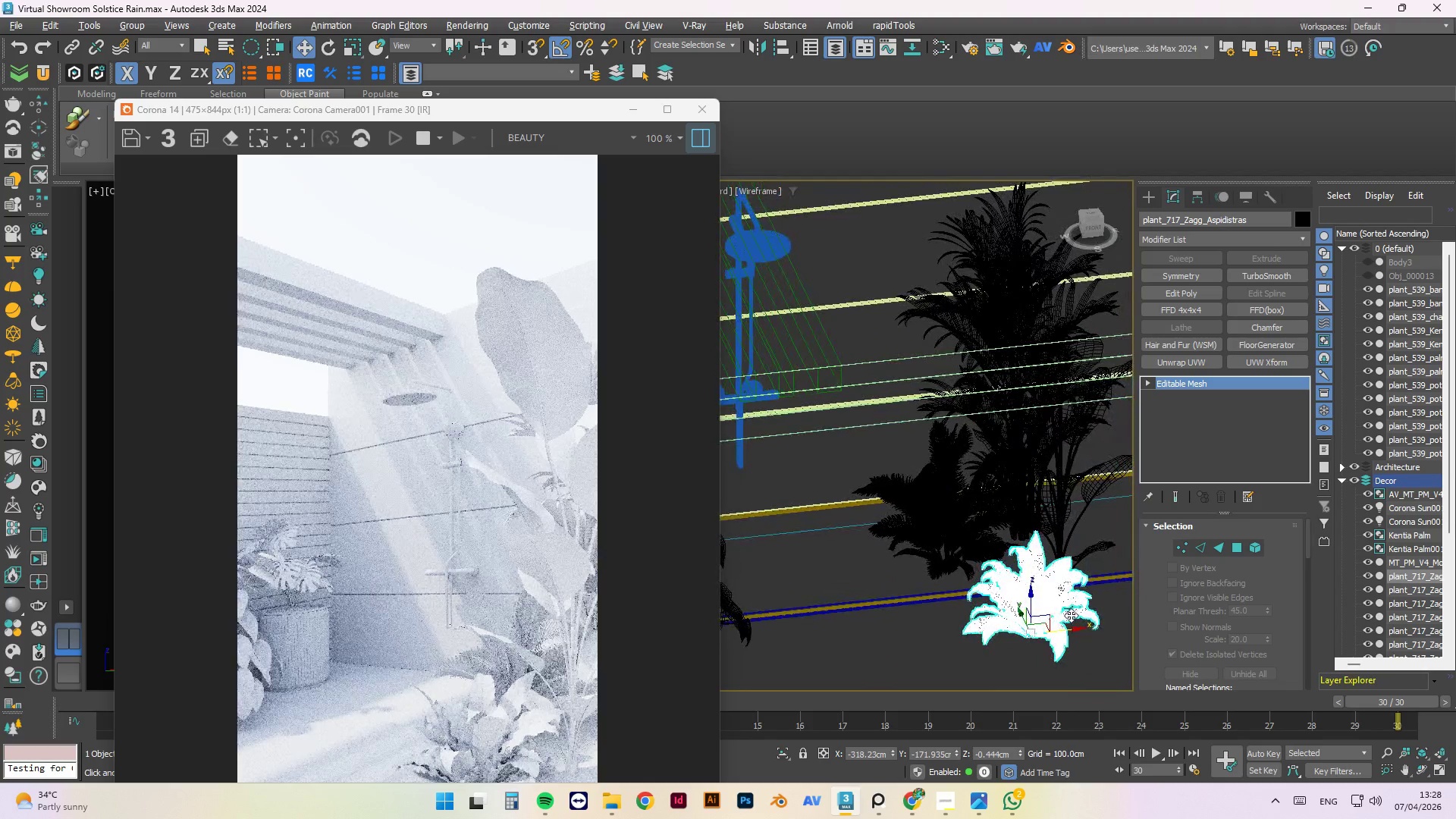 
key(Alt+AltLeft)
 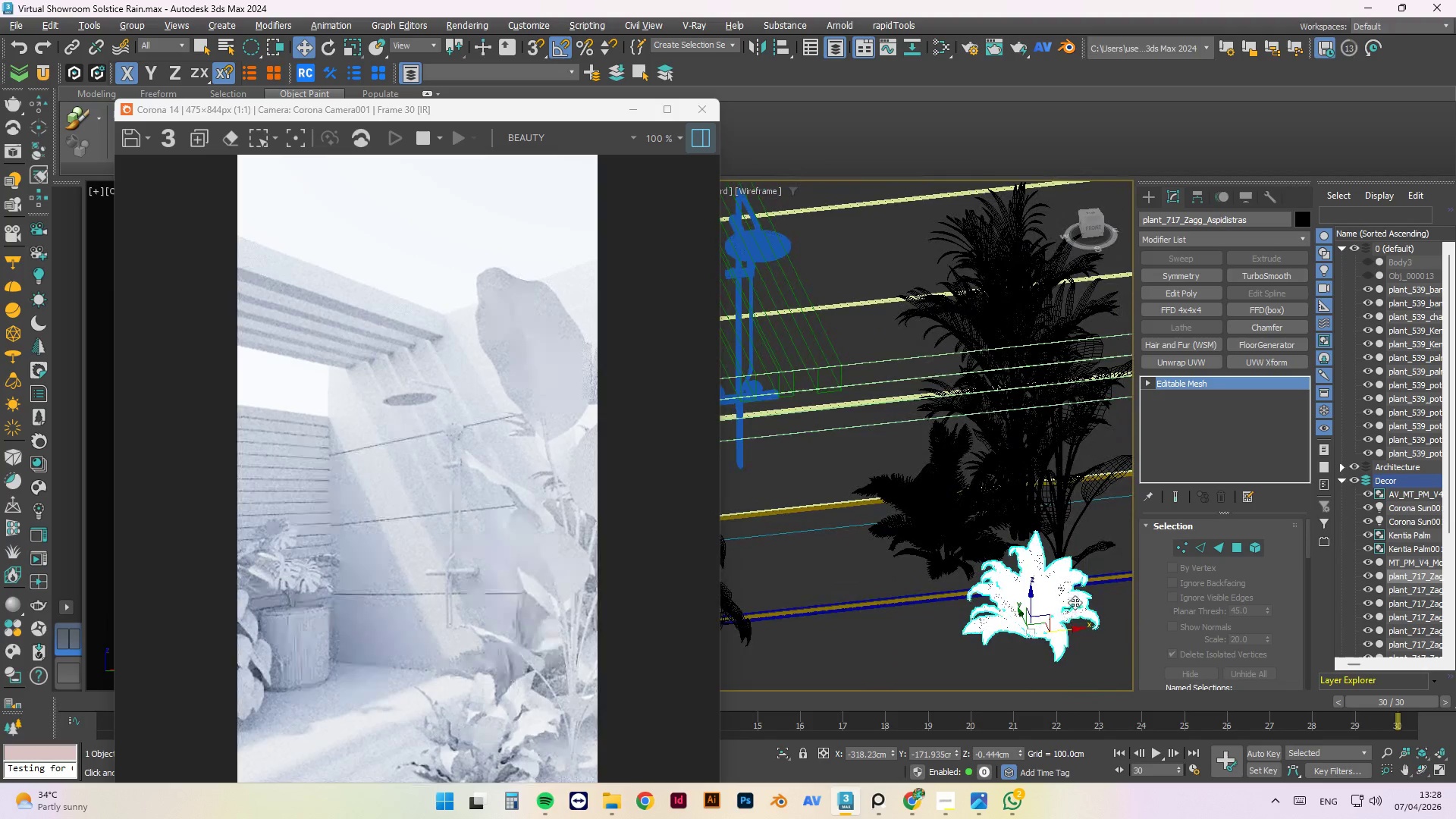 
hold_key(key=AltLeft, duration=2.08)
left_click([1062, 538])
 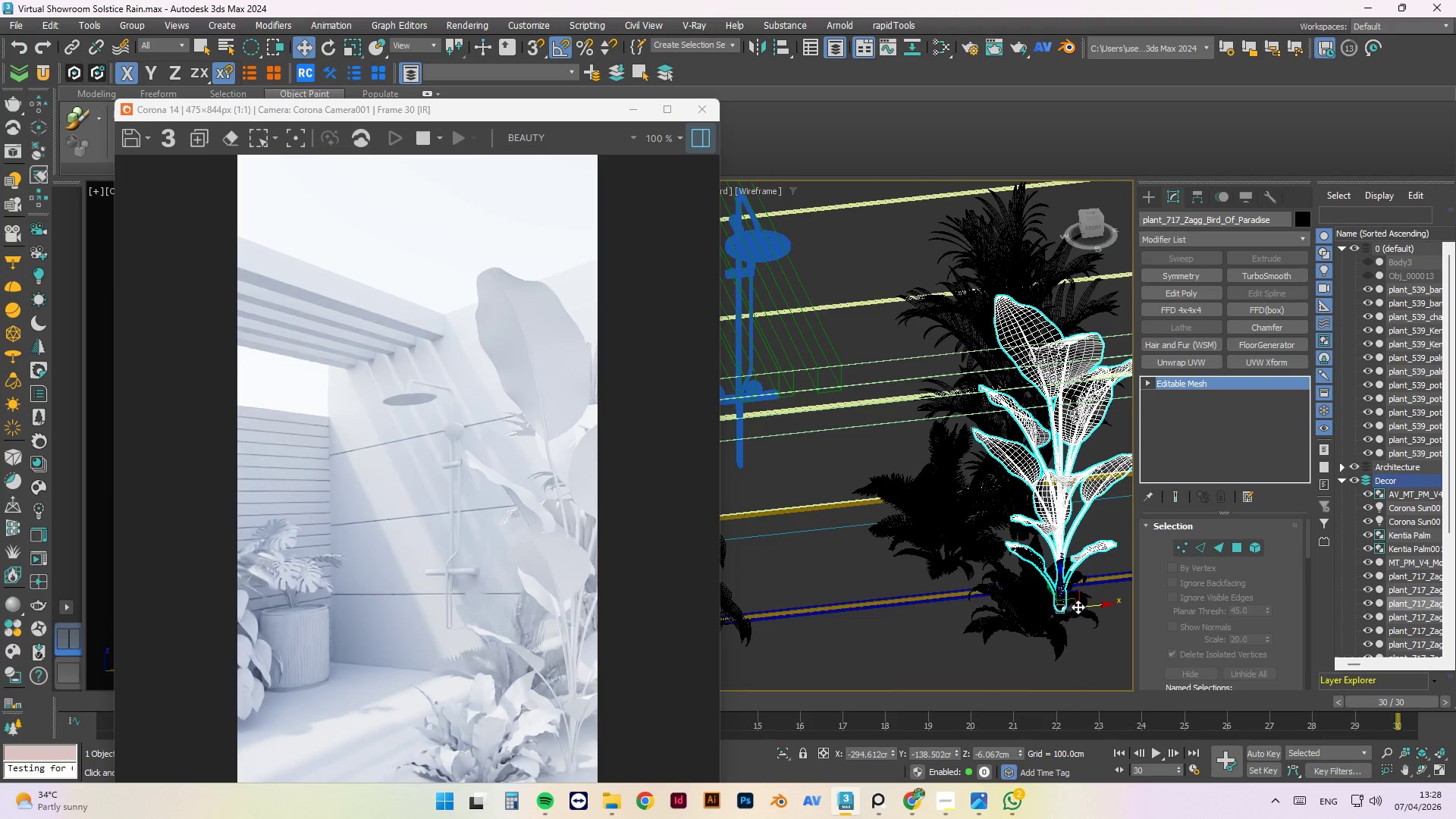 
hold_key(key=AltLeft, duration=1.5)
 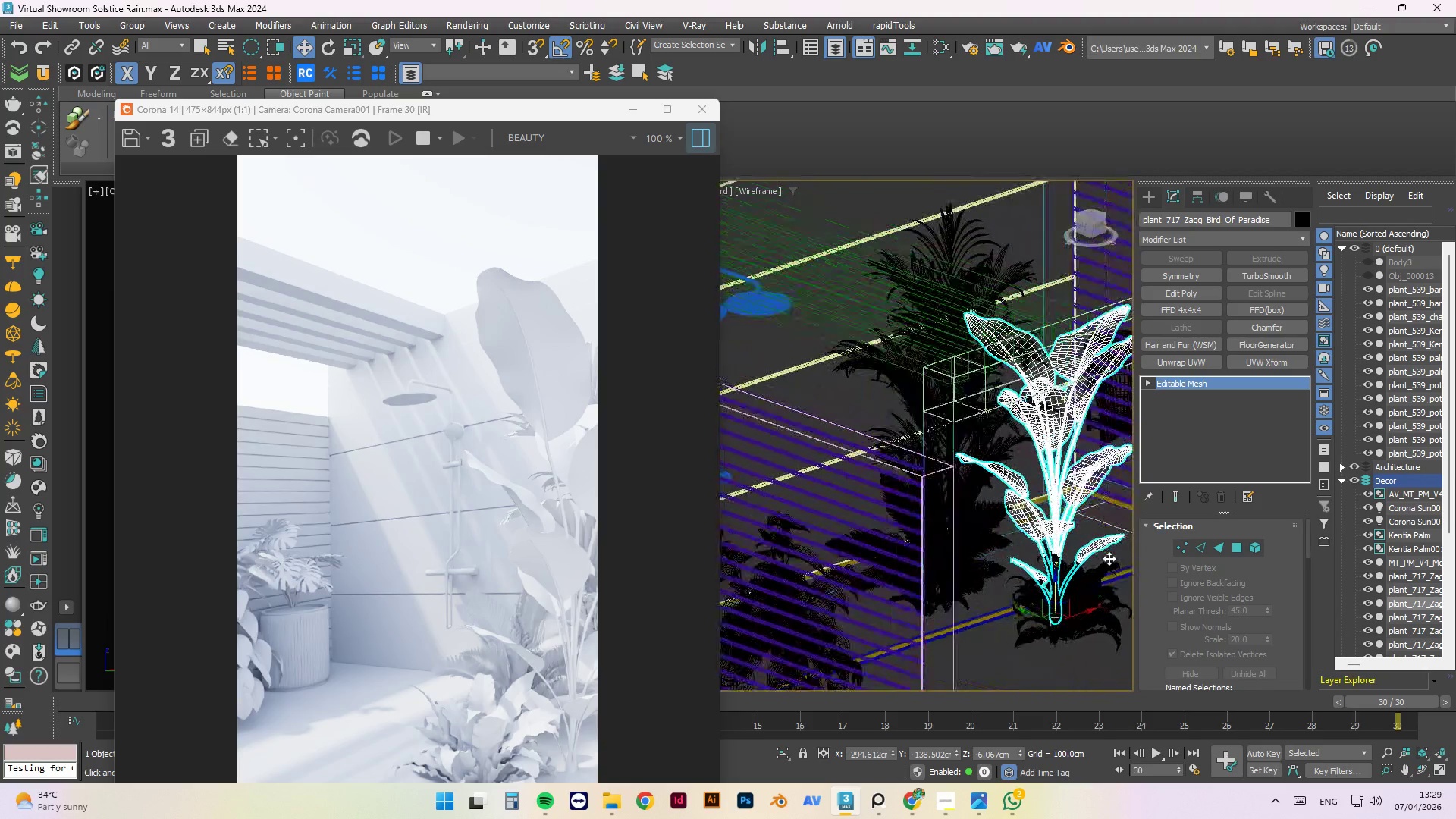 
hold_key(key=AltLeft, duration=0.94)
 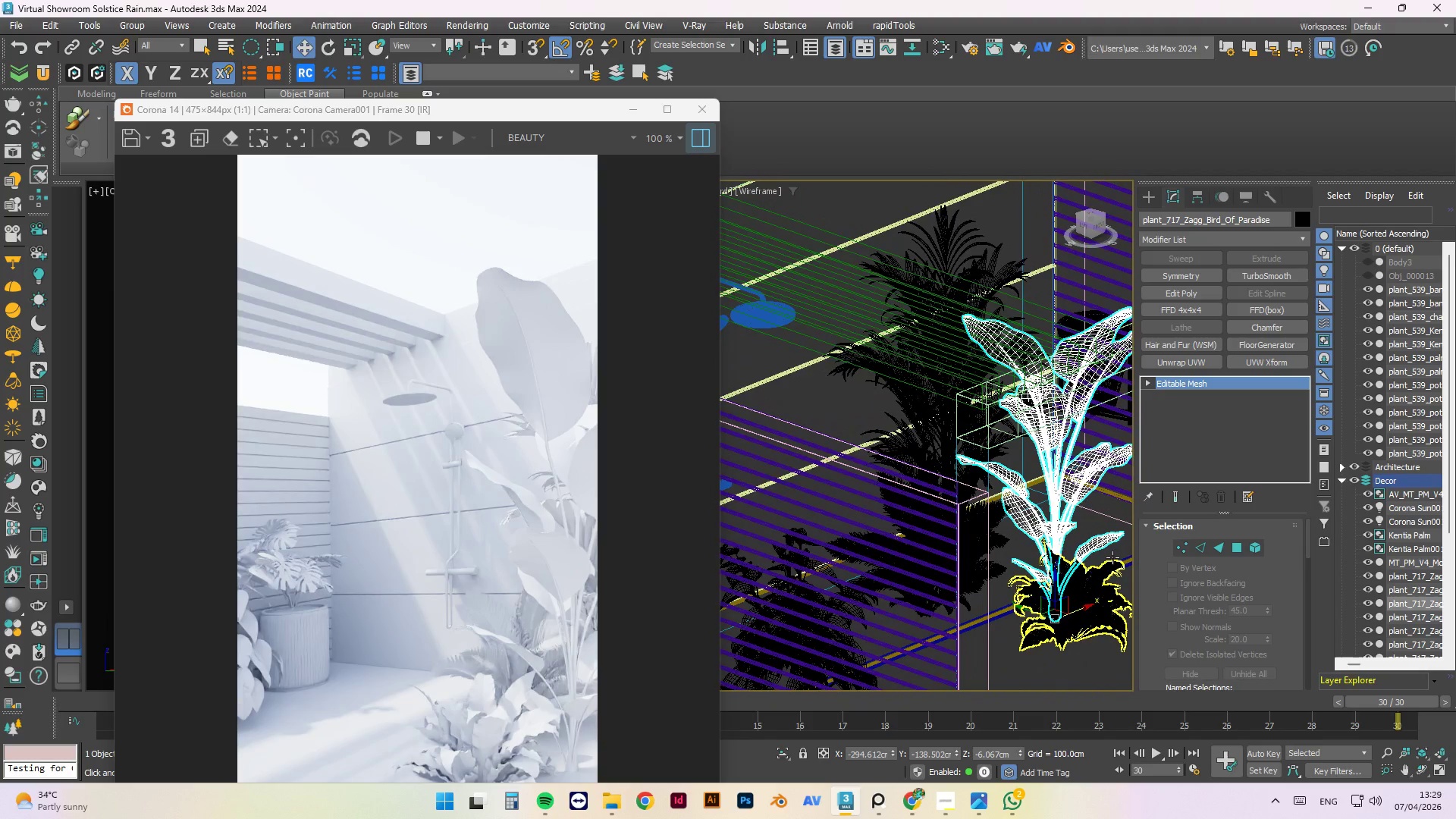 
key(E)
 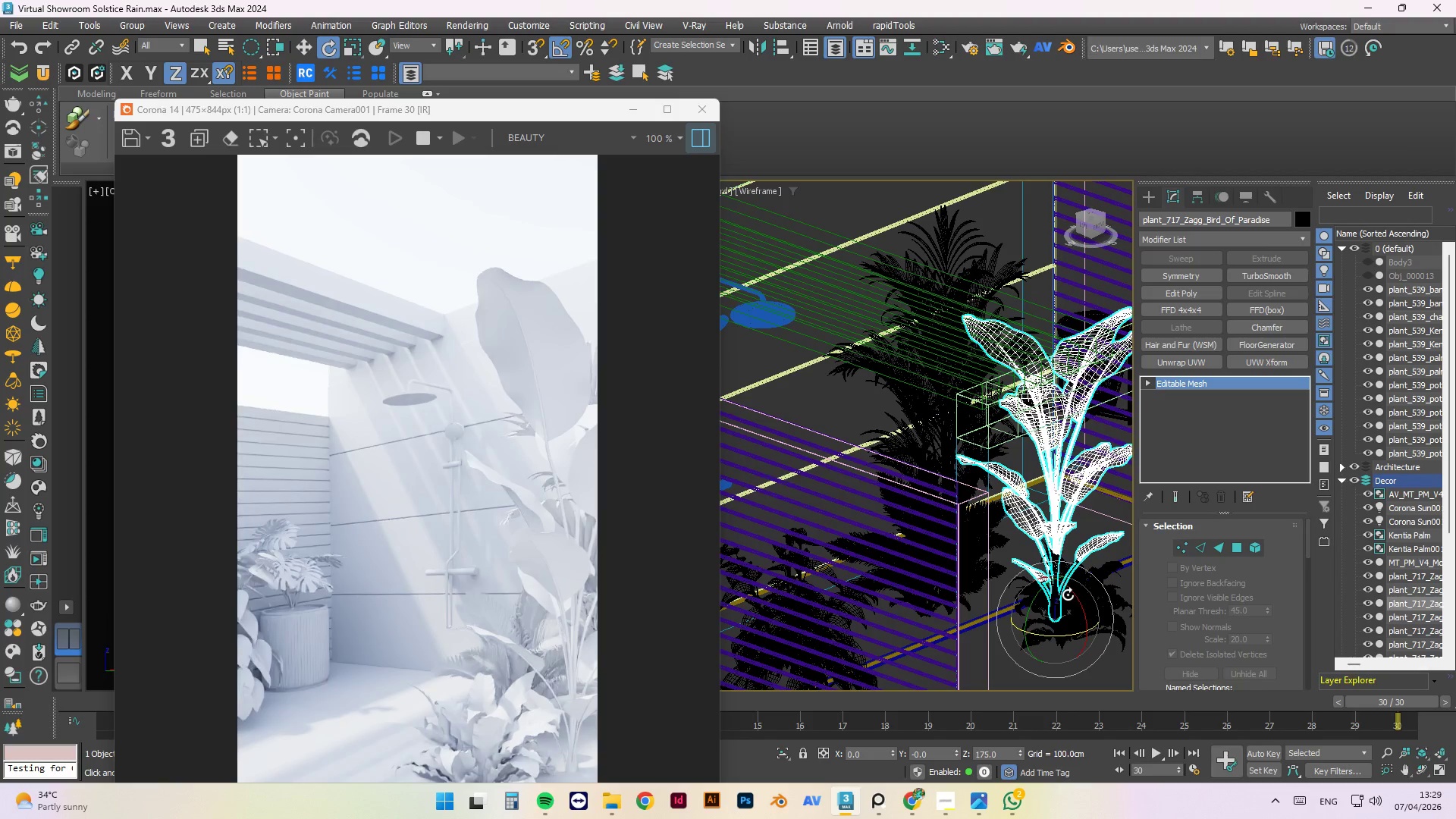 
left_click_drag(start_coordinate=[1072, 592], to_coordinate=[1076, 593])
 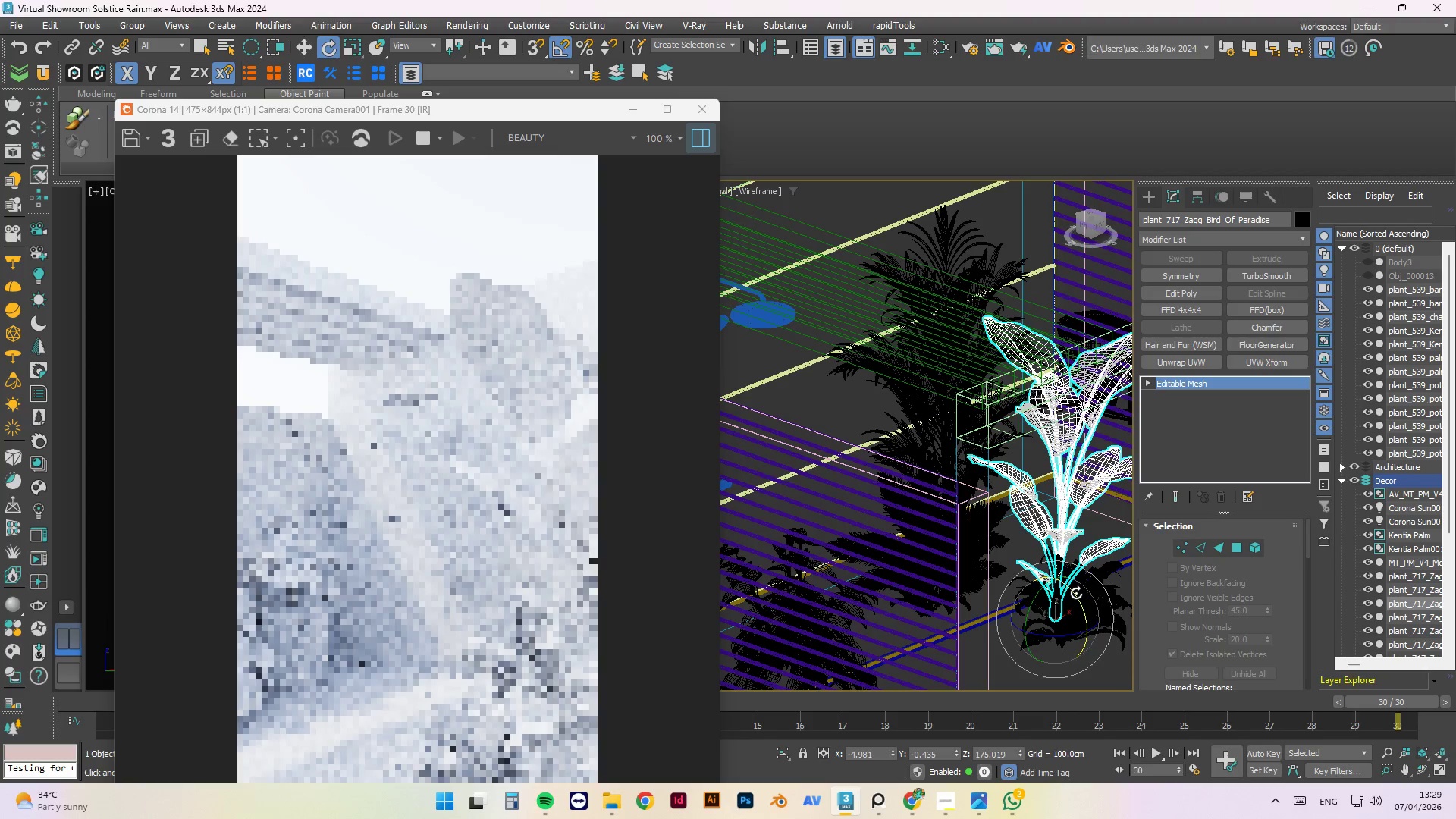 
key(W)
 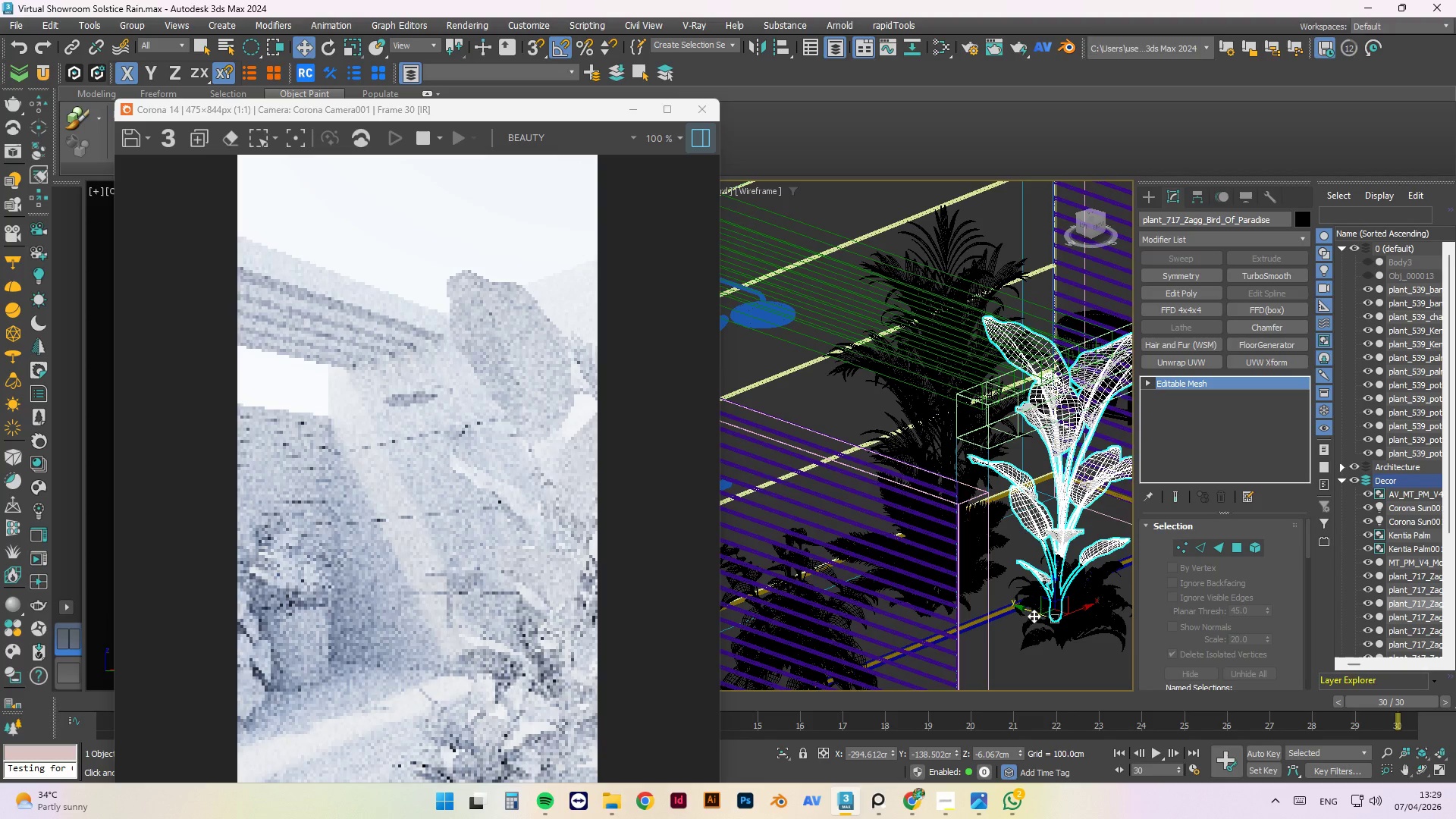 
left_click_drag(start_coordinate=[1031, 613], to_coordinate=[1006, 571])
 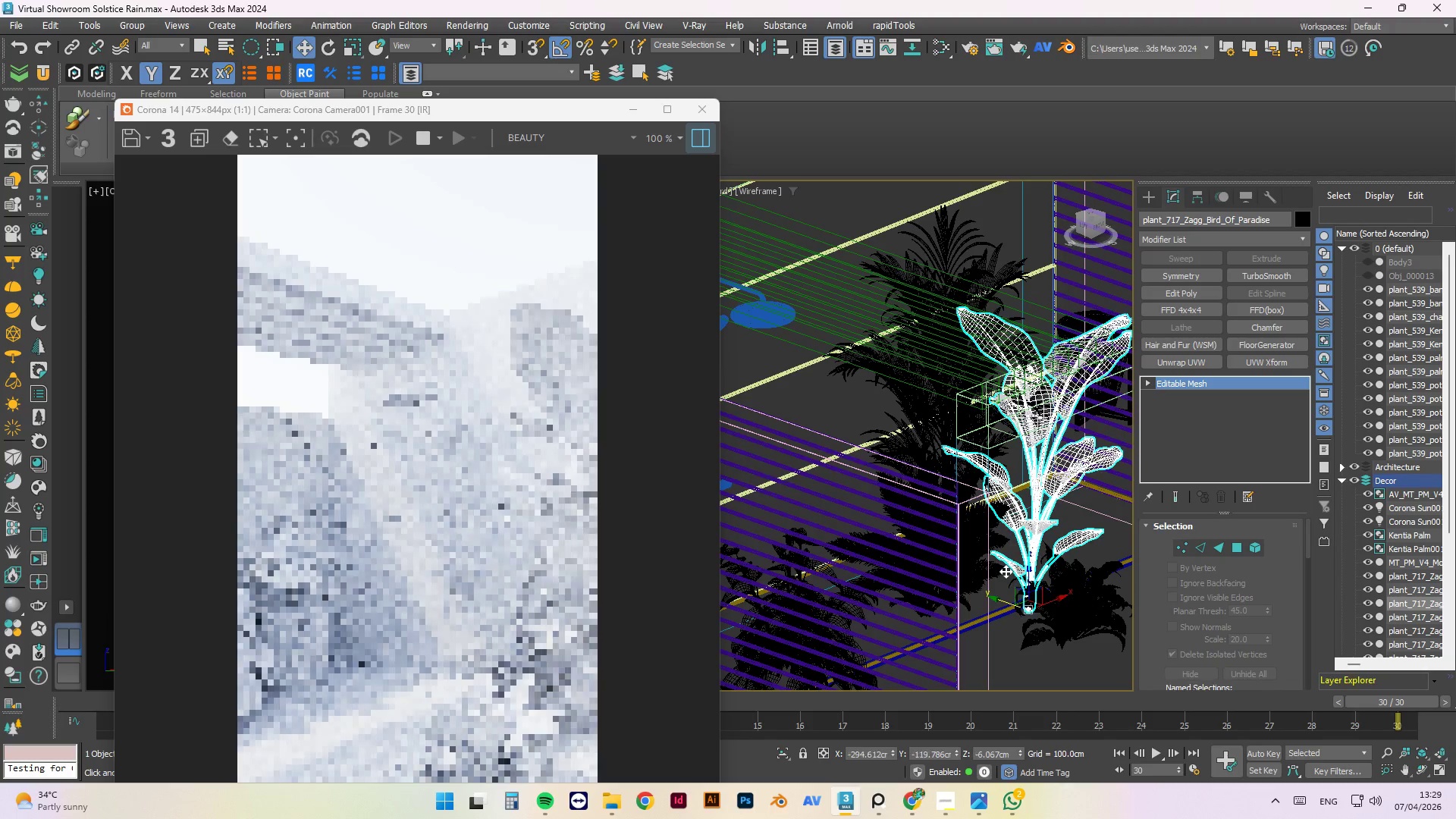 
hold_key(key=AltLeft, duration=1.53)
 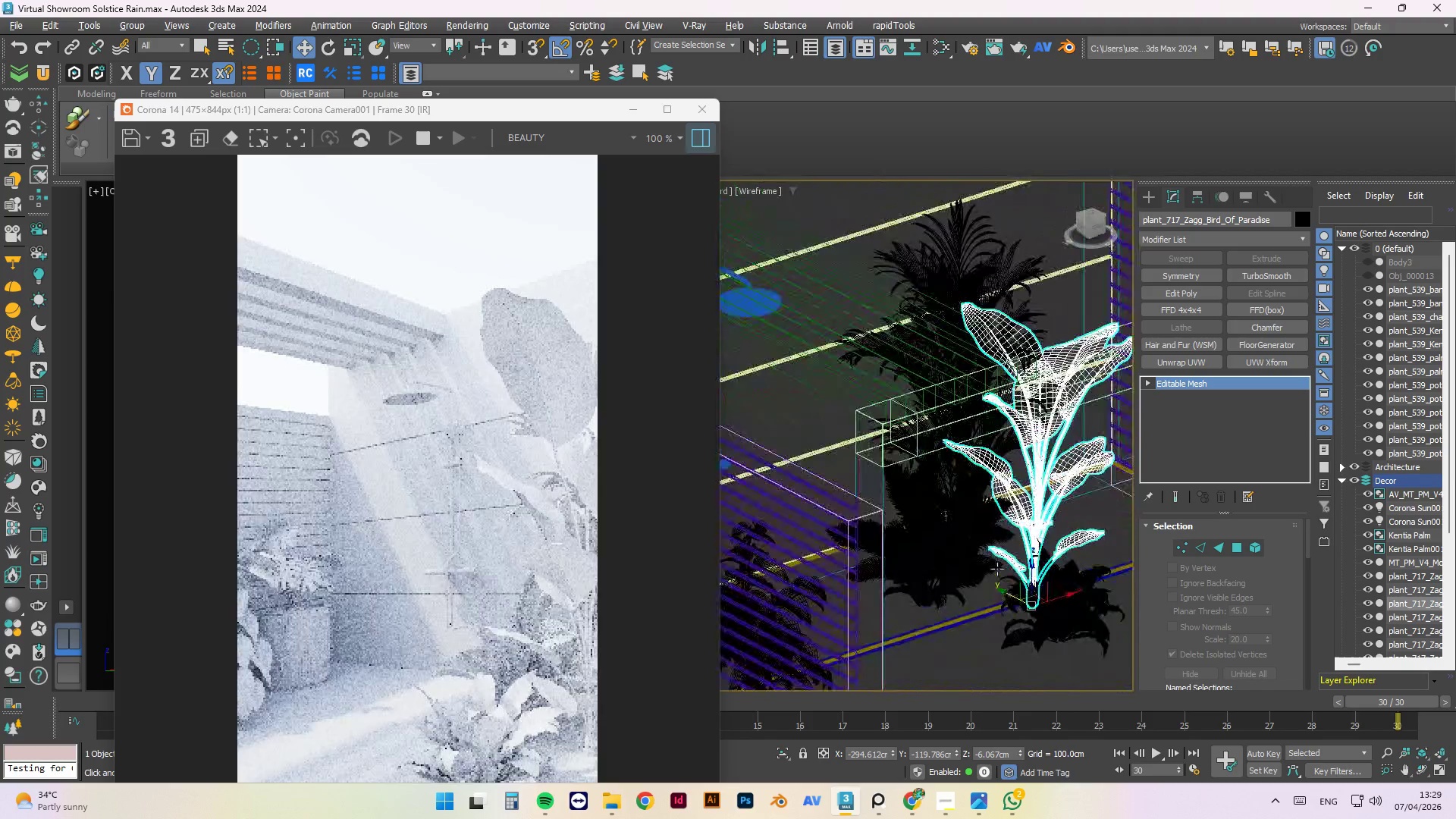 
hold_key(key=AltLeft, duration=1.52)
 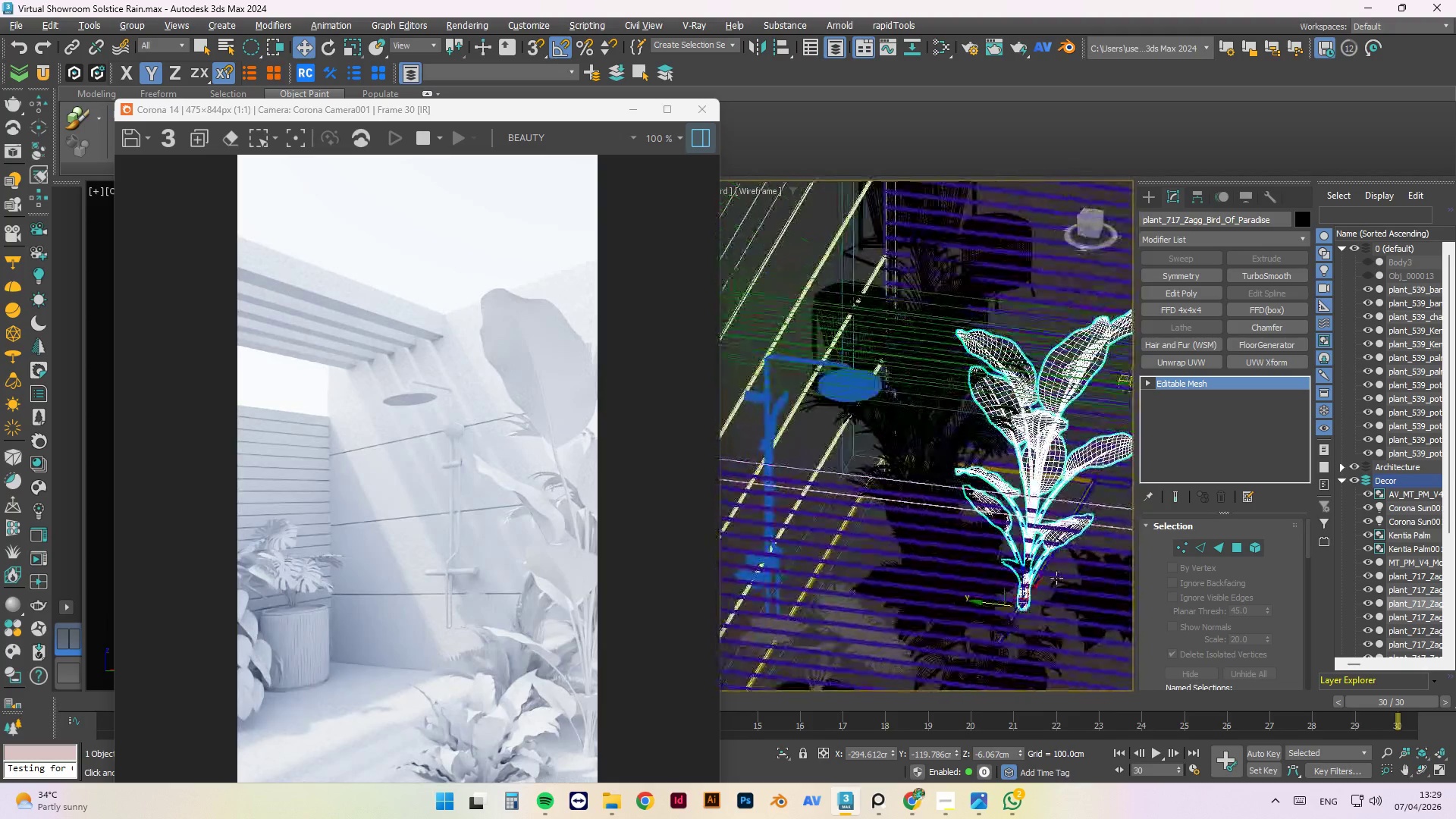 
hold_key(key=AltLeft, duration=1.52)
 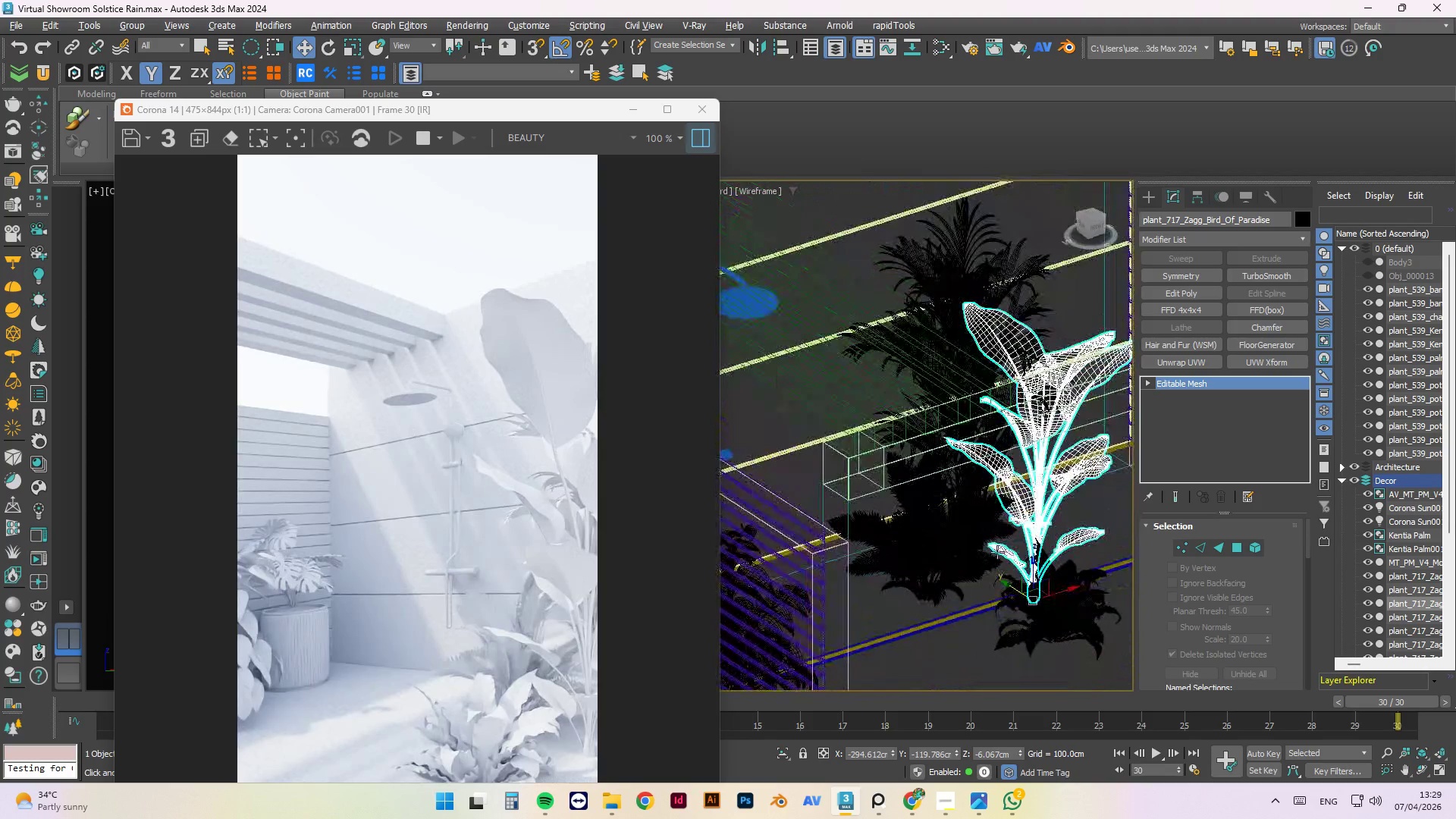 
key(Alt+AltLeft)
 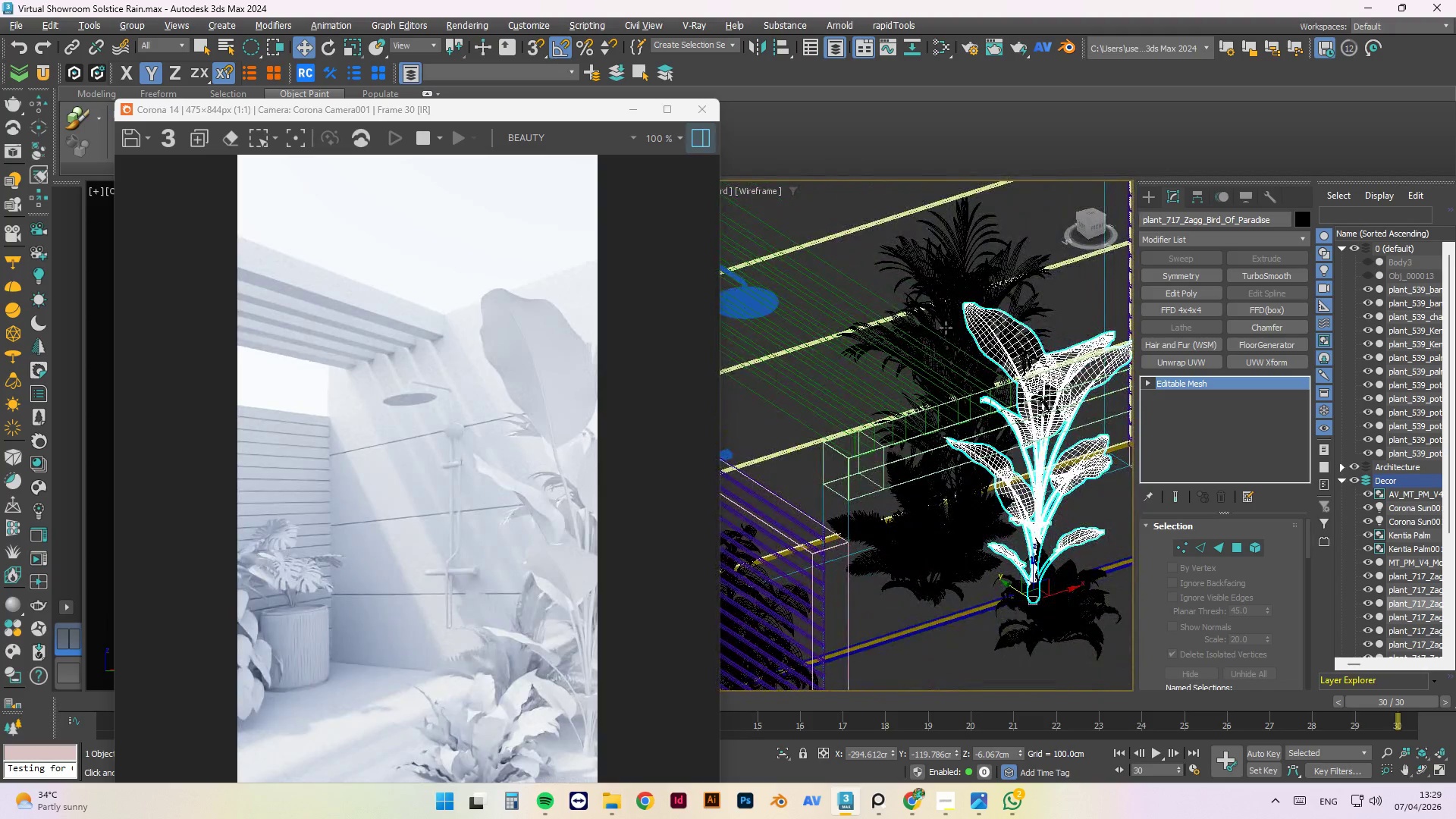 
left_click([949, 308])
 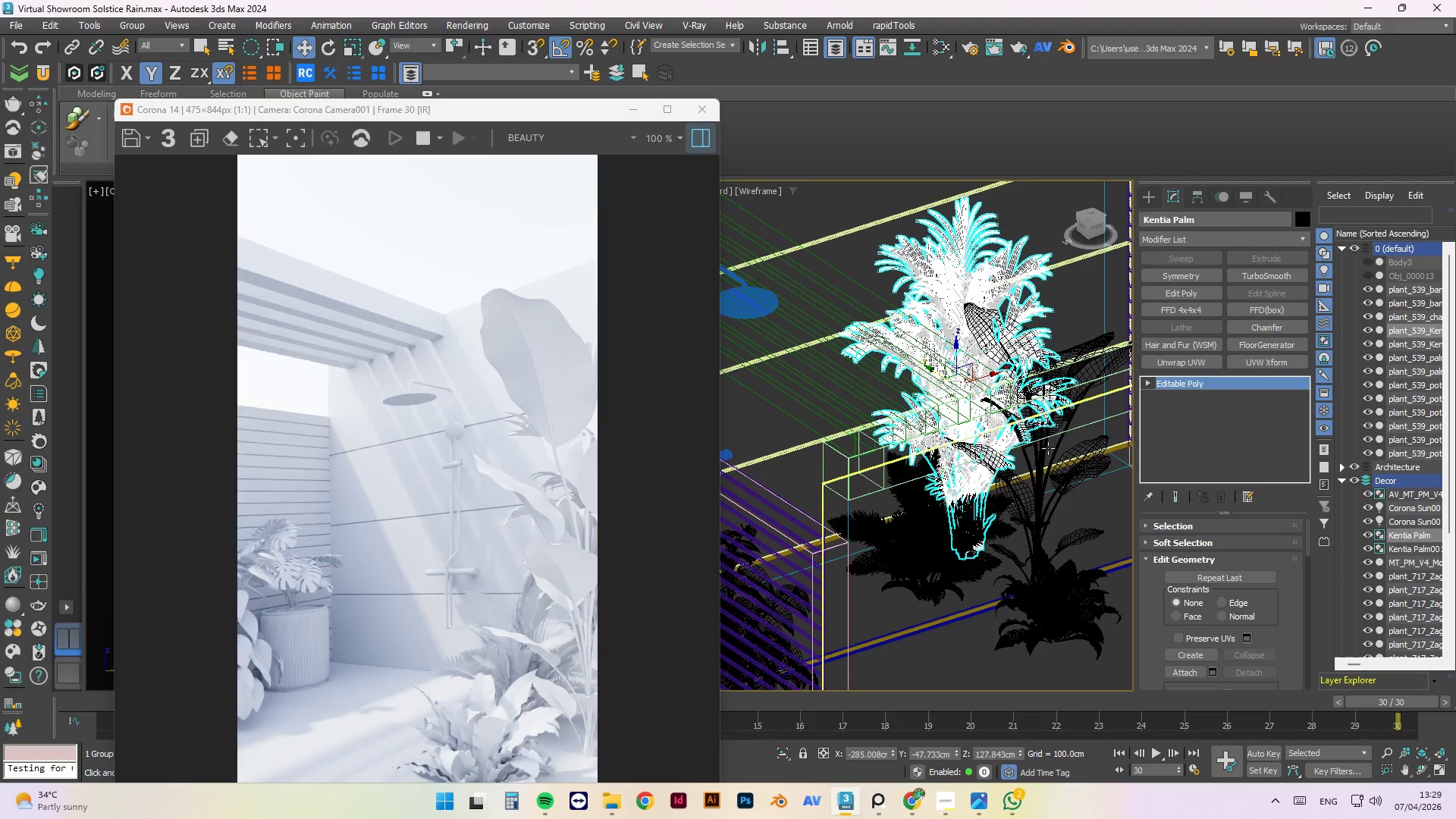 
left_click([1047, 482])
 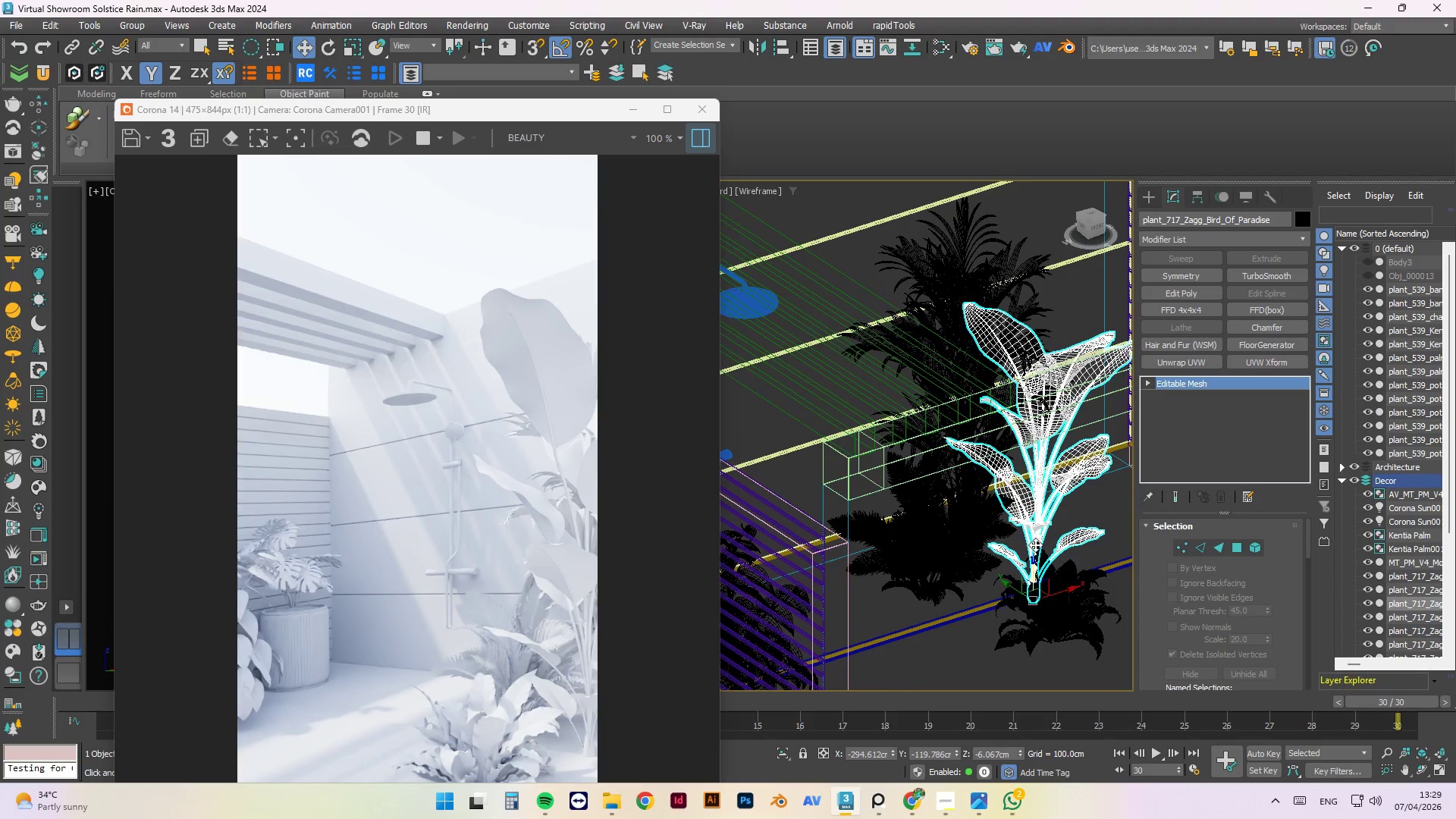 
key(E)
 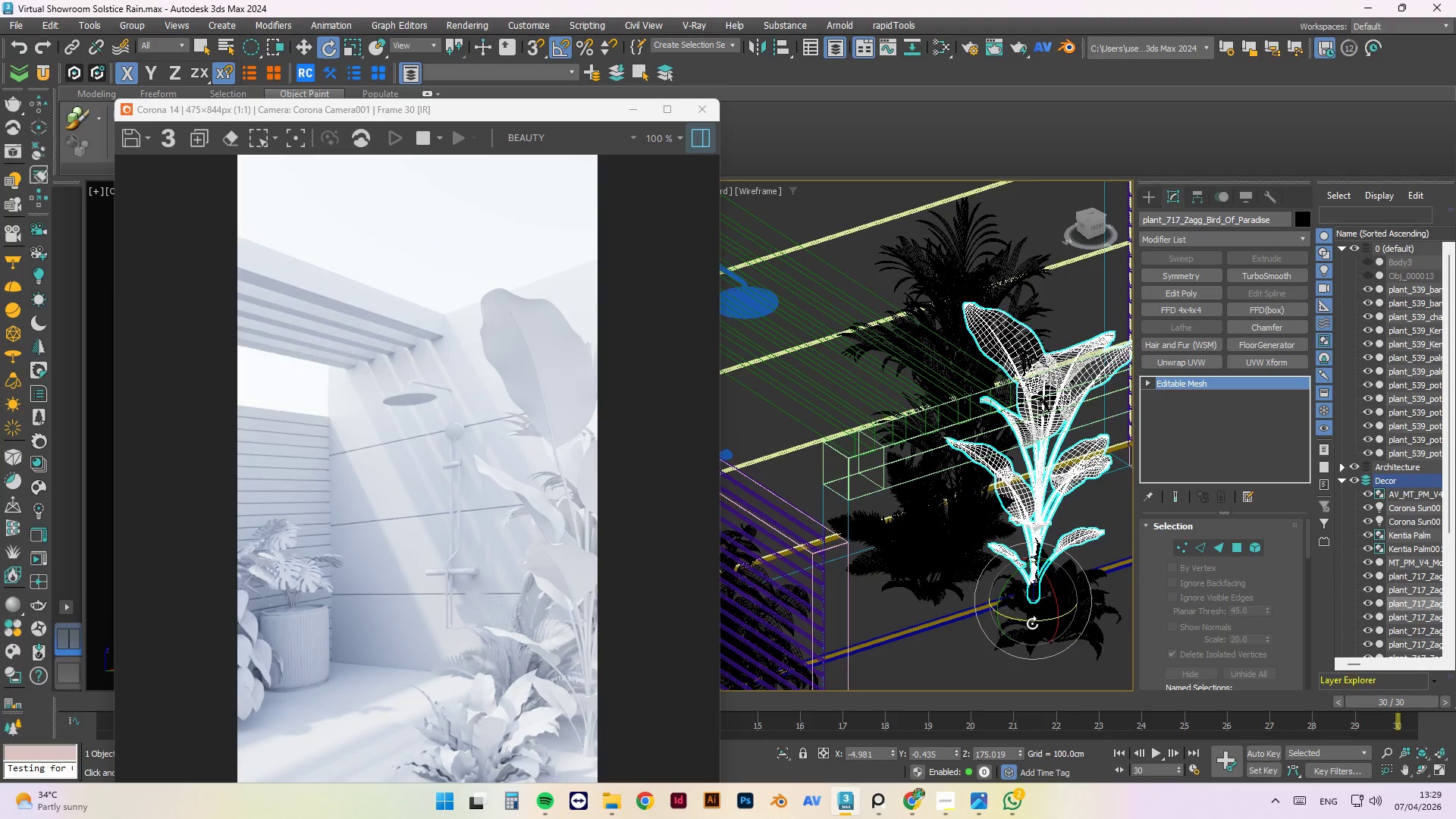 
left_click_drag(start_coordinate=[1031, 623], to_coordinate=[1022, 618])
 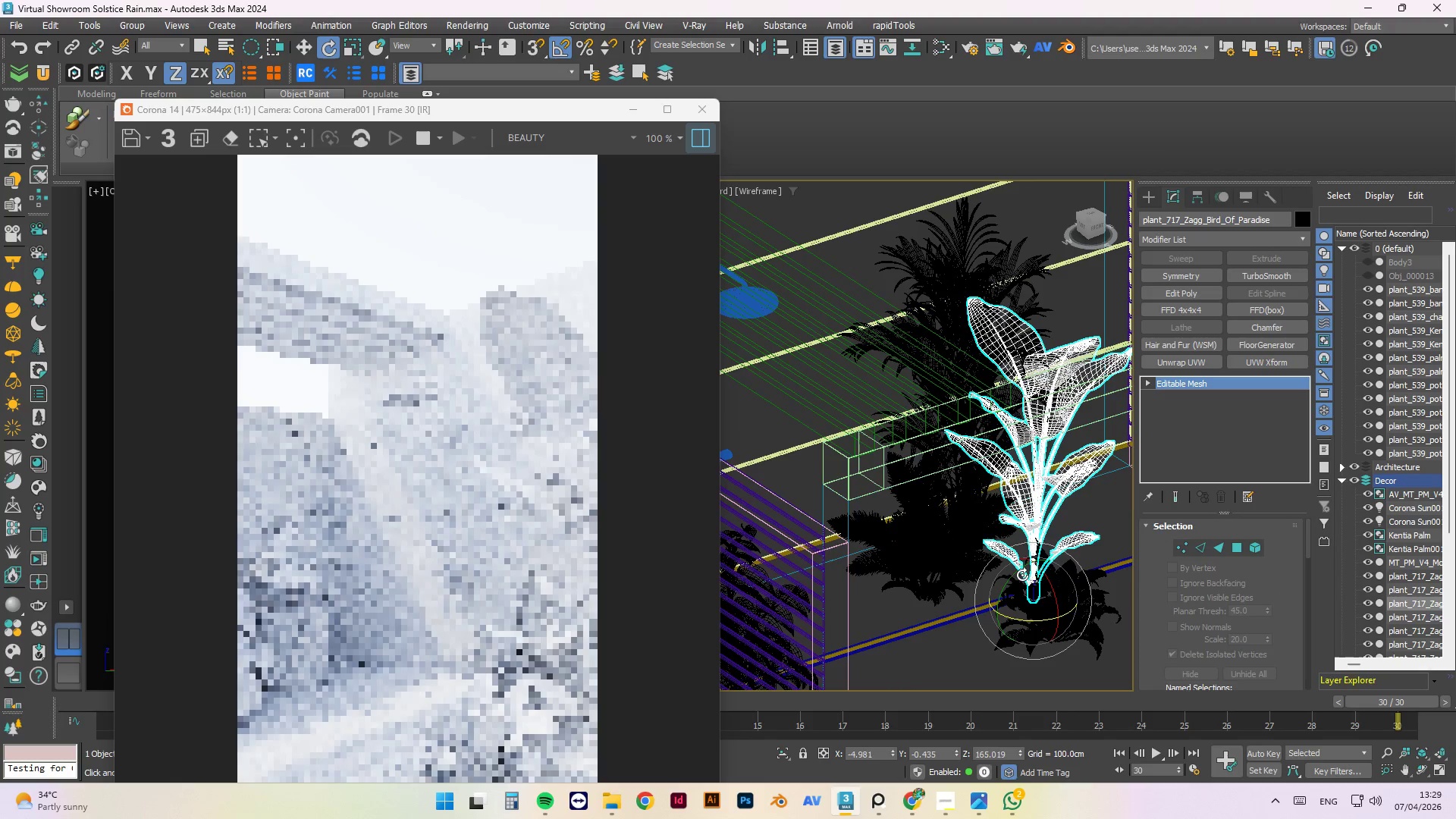 
hold_key(key=AltLeft, duration=1.5)
 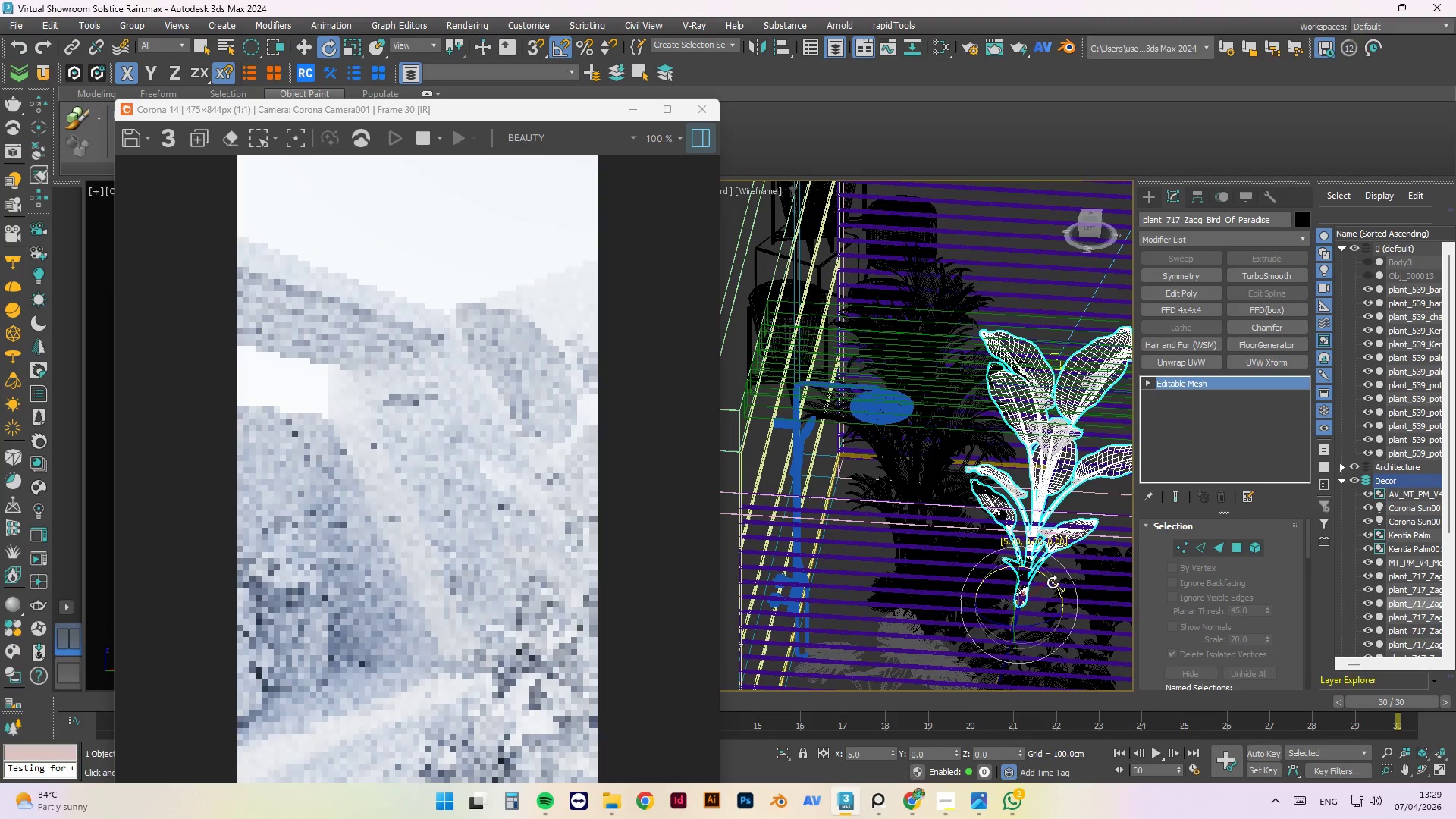 
hold_key(key=AltLeft, duration=1.5)
 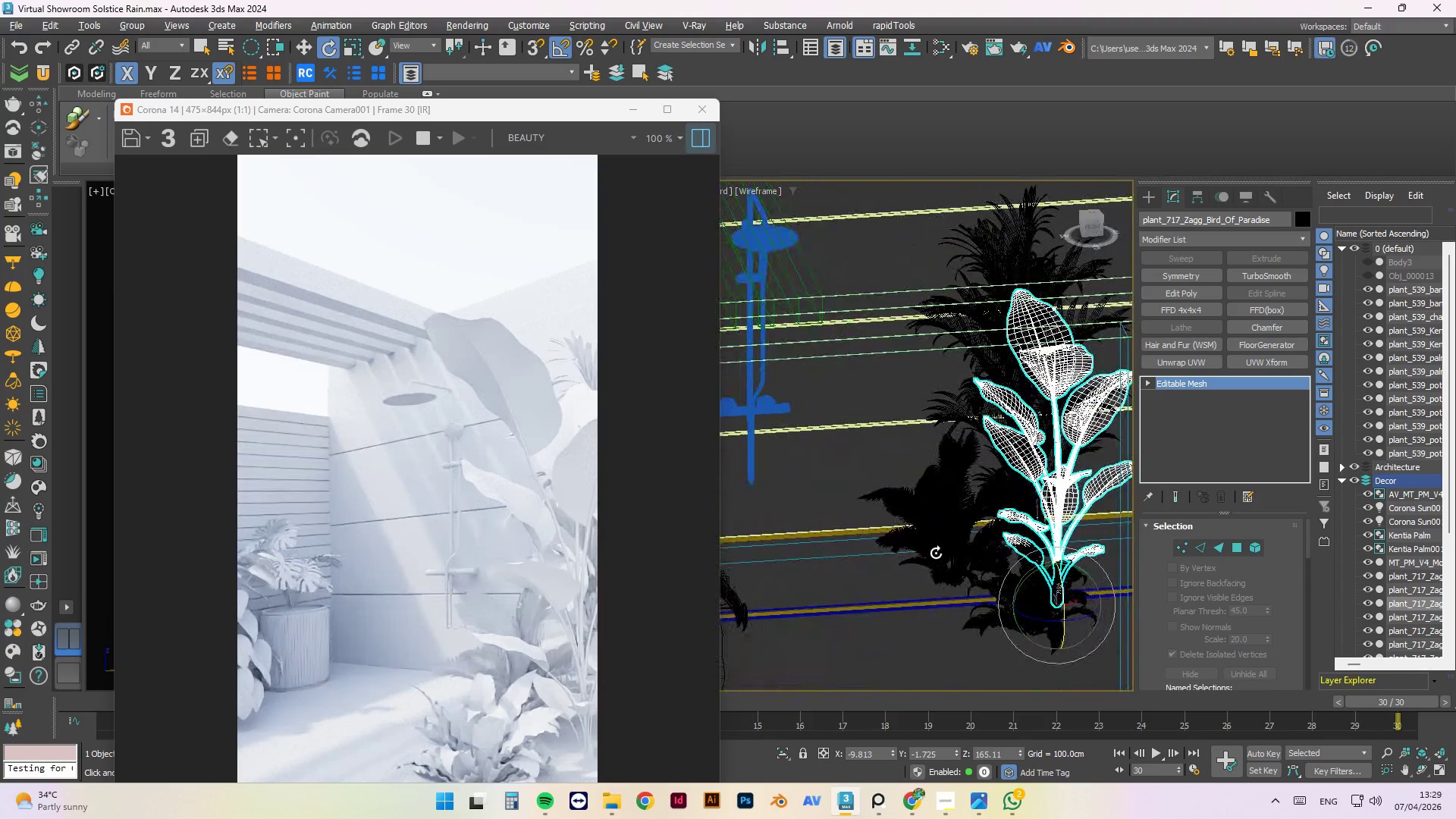 
hold_key(key=AltLeft, duration=1.51)
 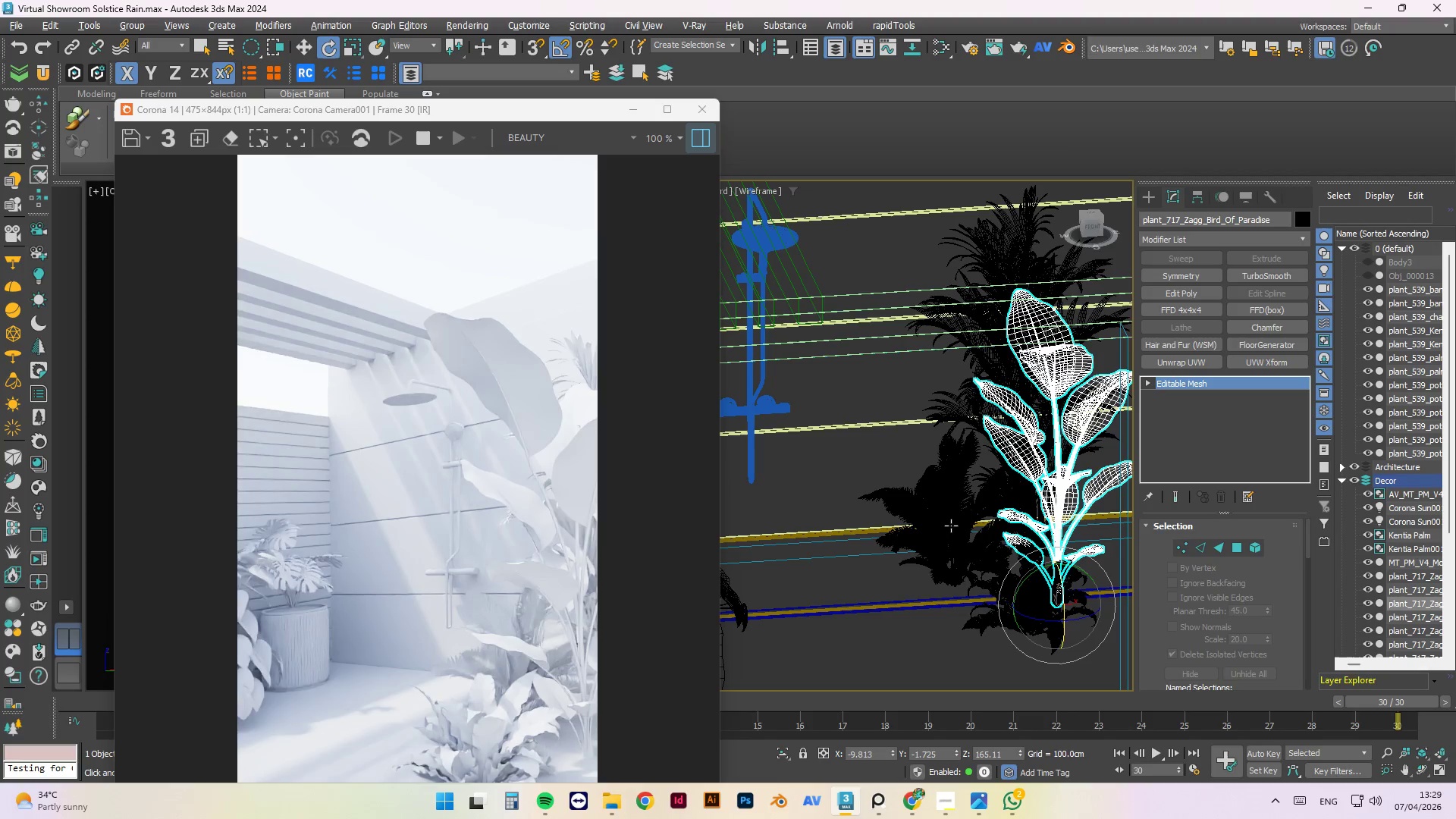 
hold_key(key=AltLeft, duration=0.39)
 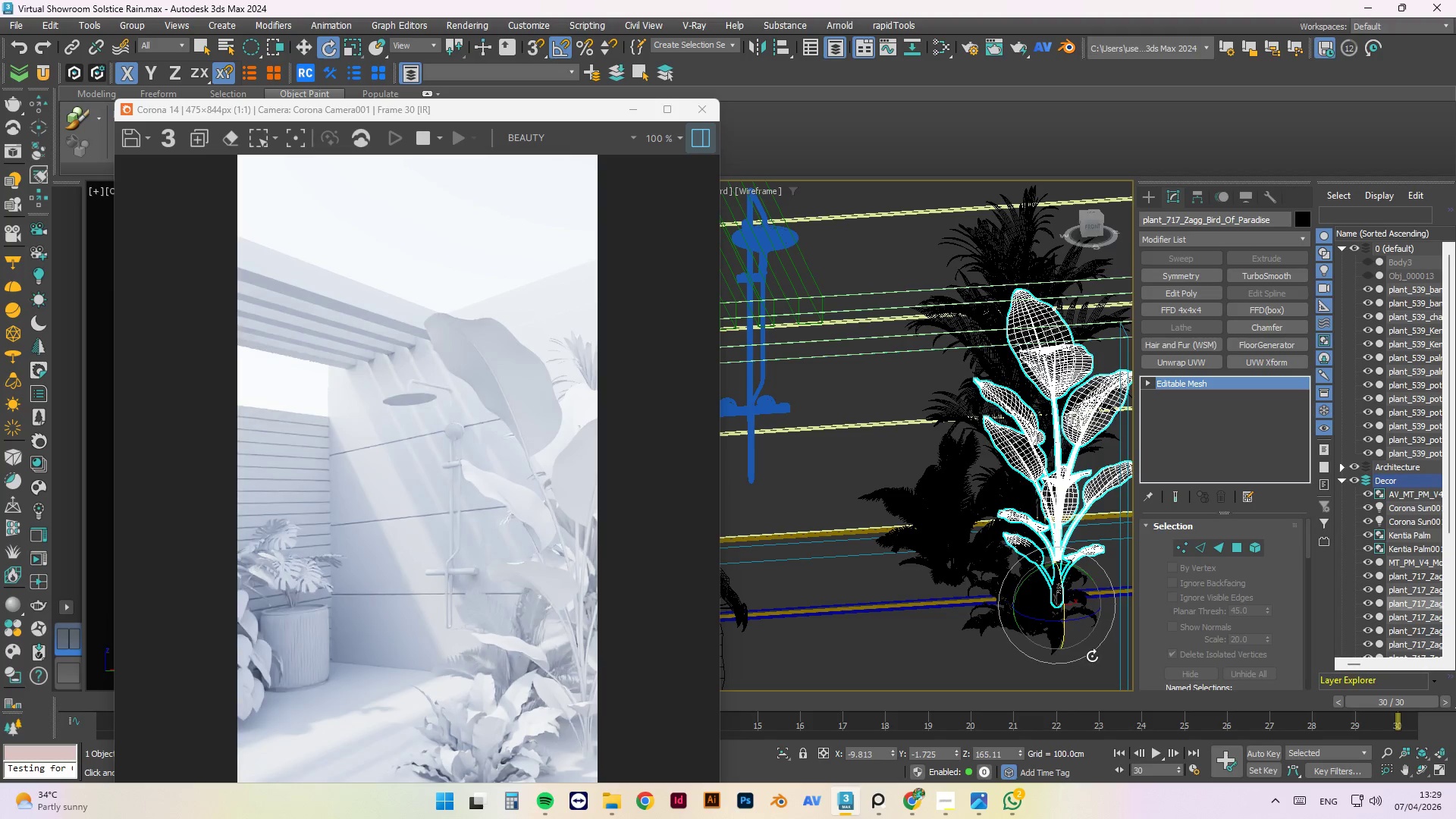 
left_click([969, 661])
 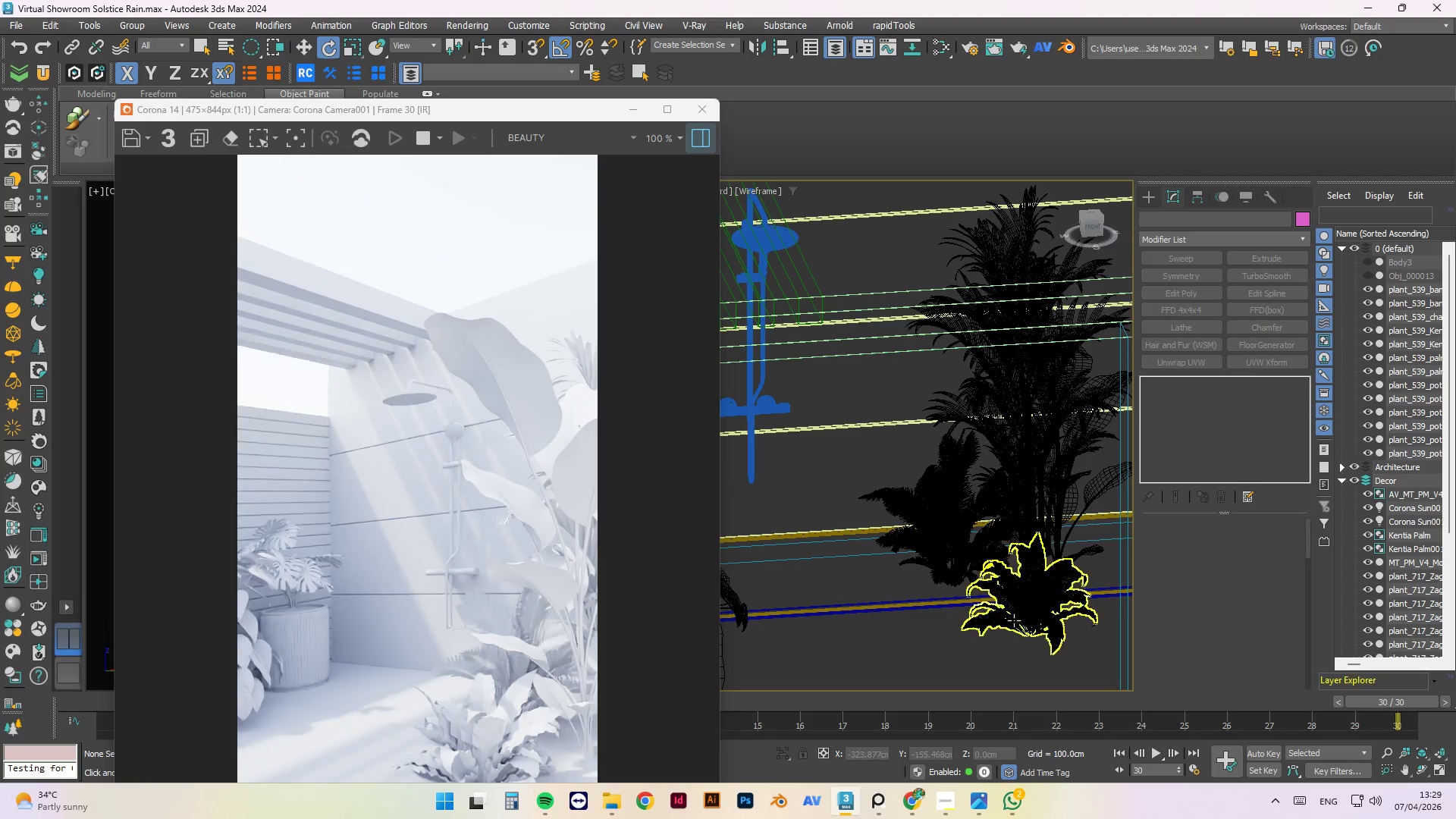 
left_click([1015, 615])
 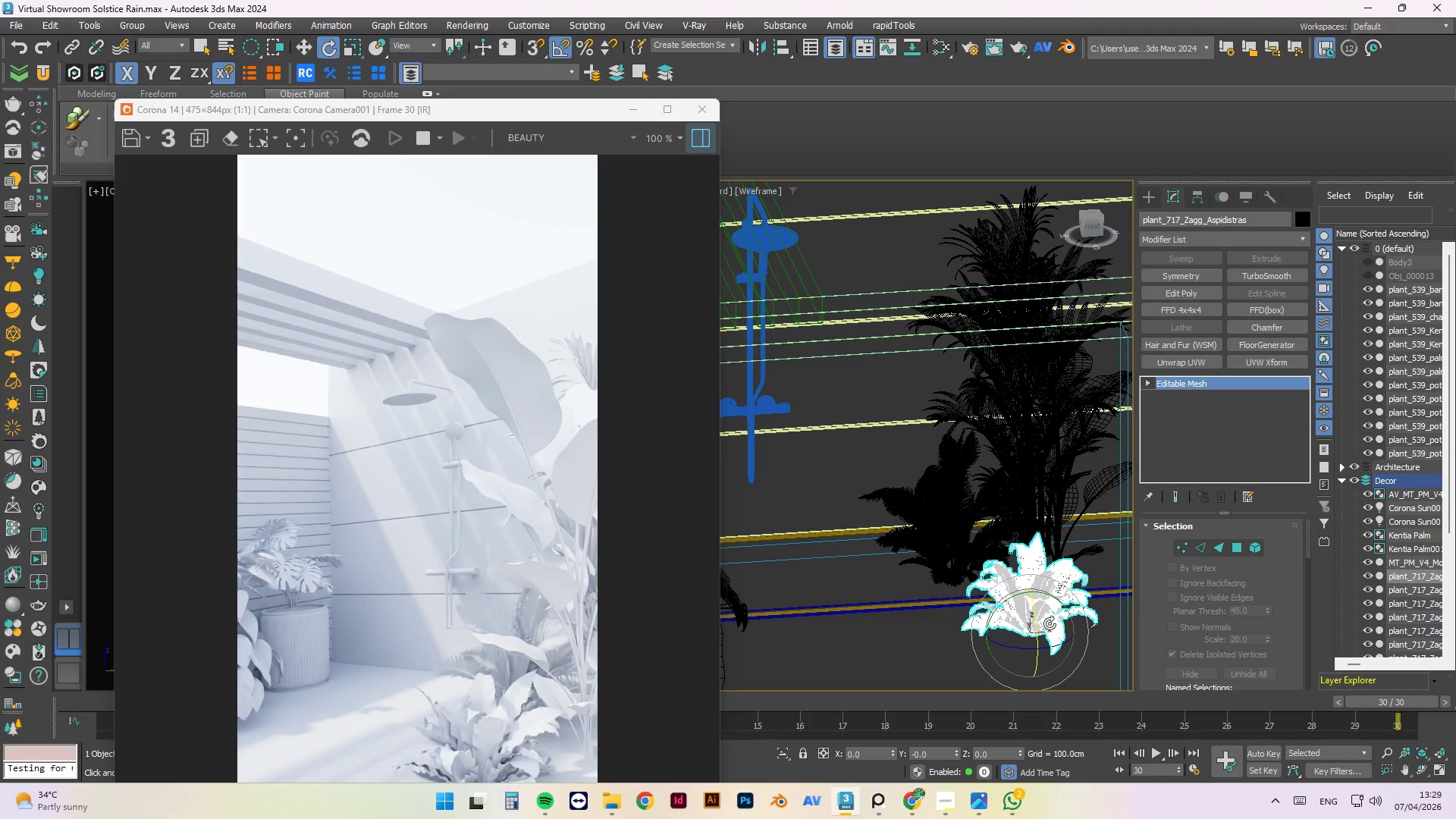 
key(Control+S)
 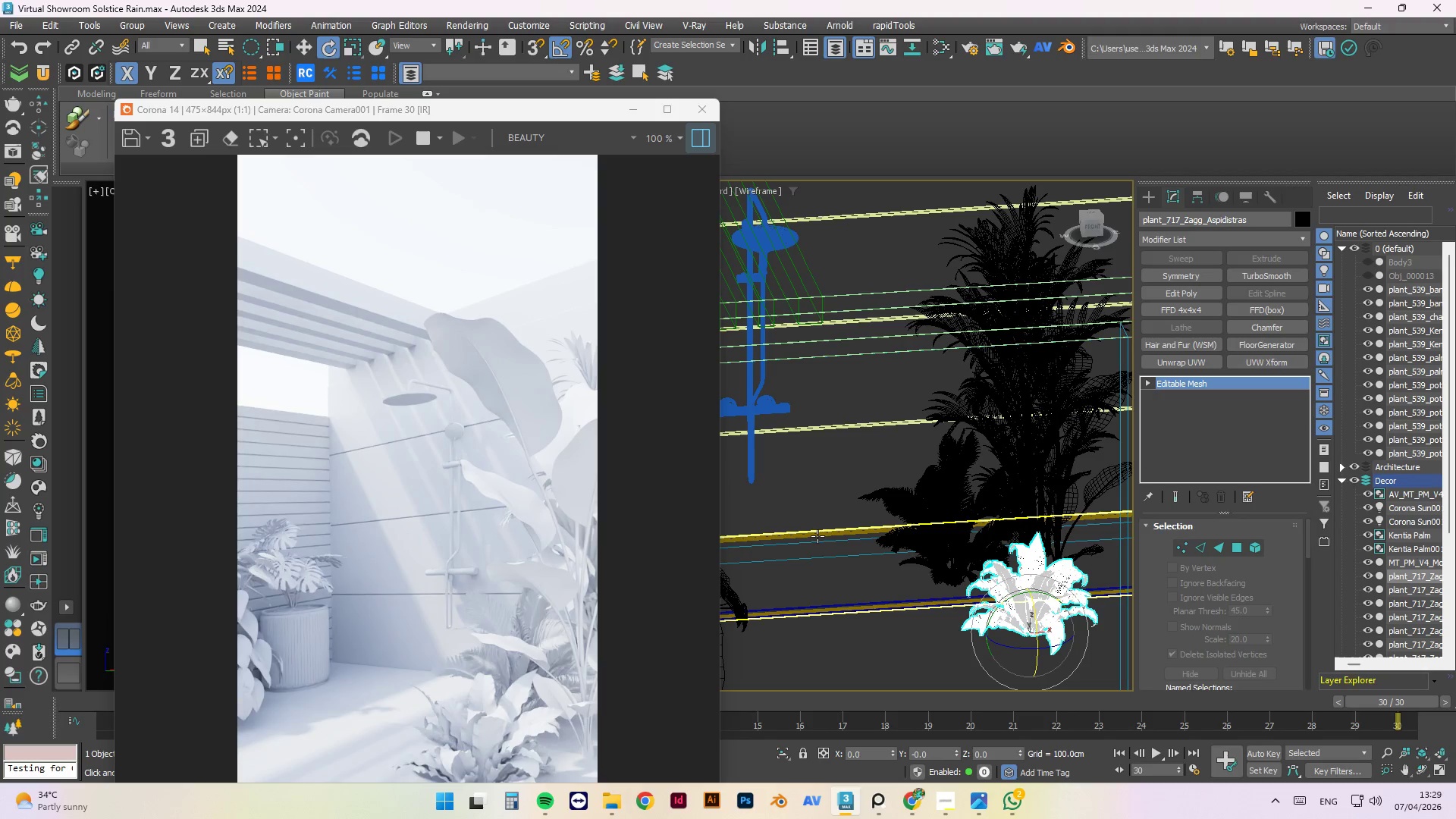 
wait(5.61)
 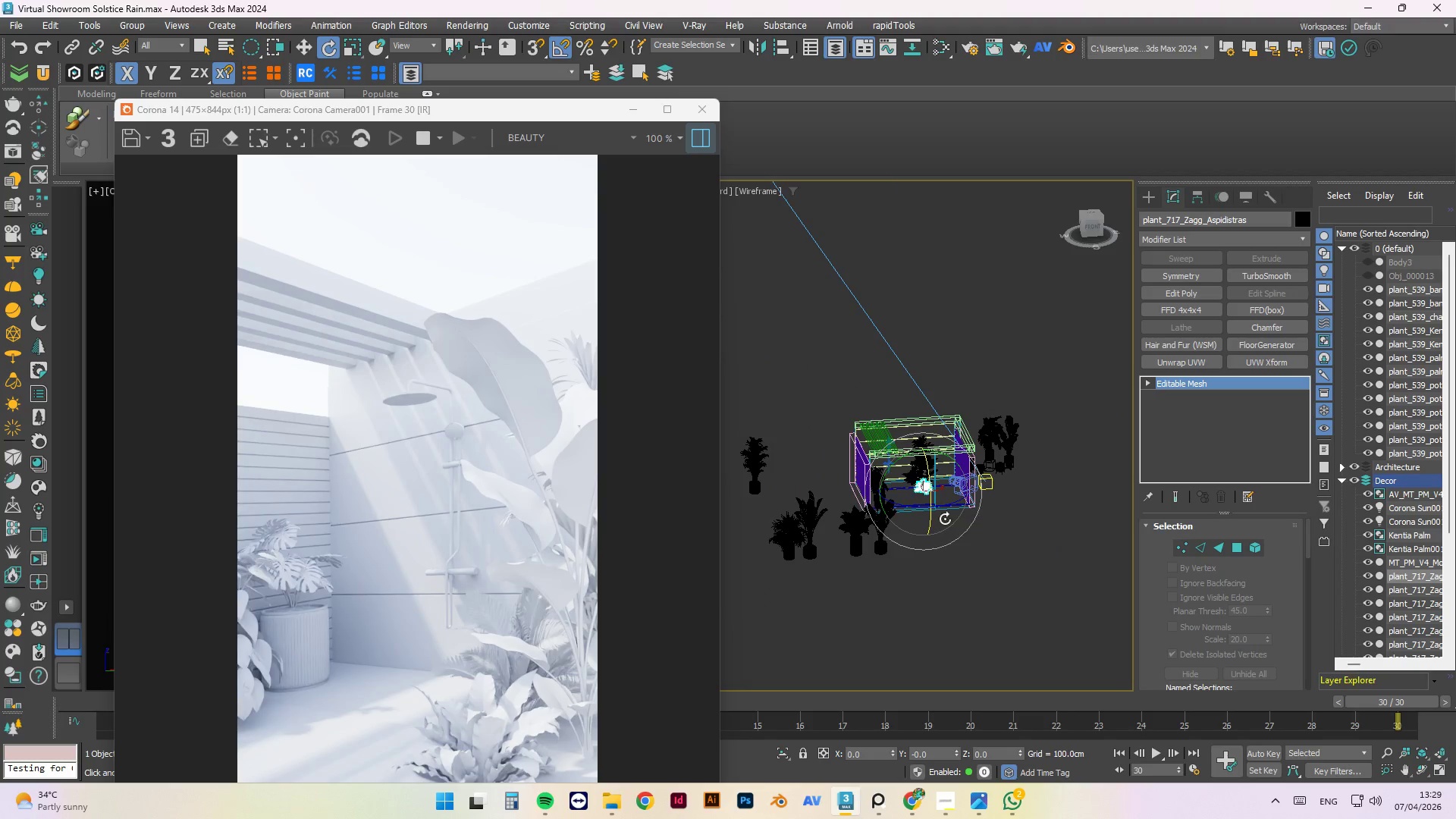 
hold_key(key=AltLeft, duration=0.64)
 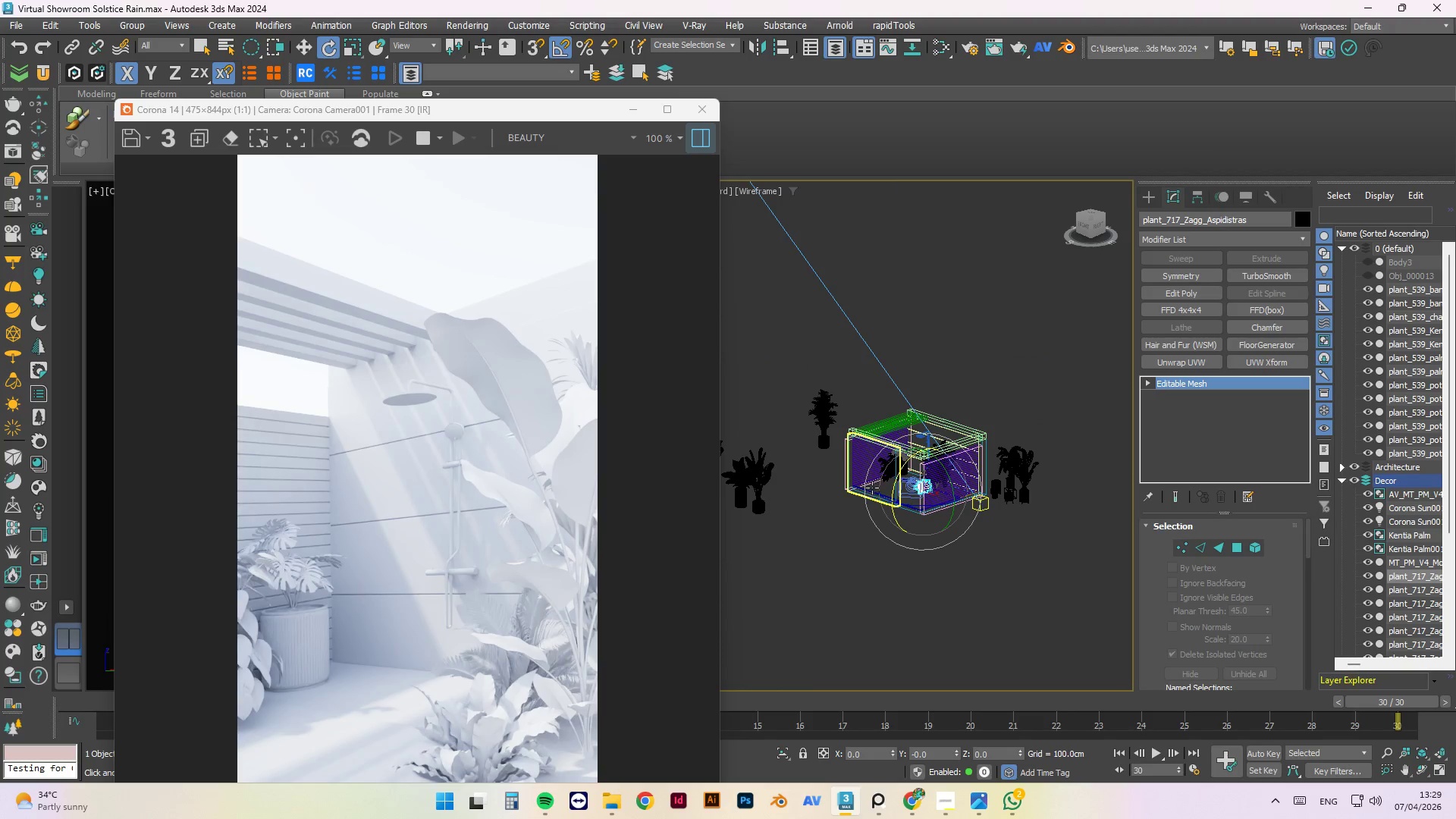 
scroll: coordinate [905, 462], scroll_direction: down, amount: 7.0
 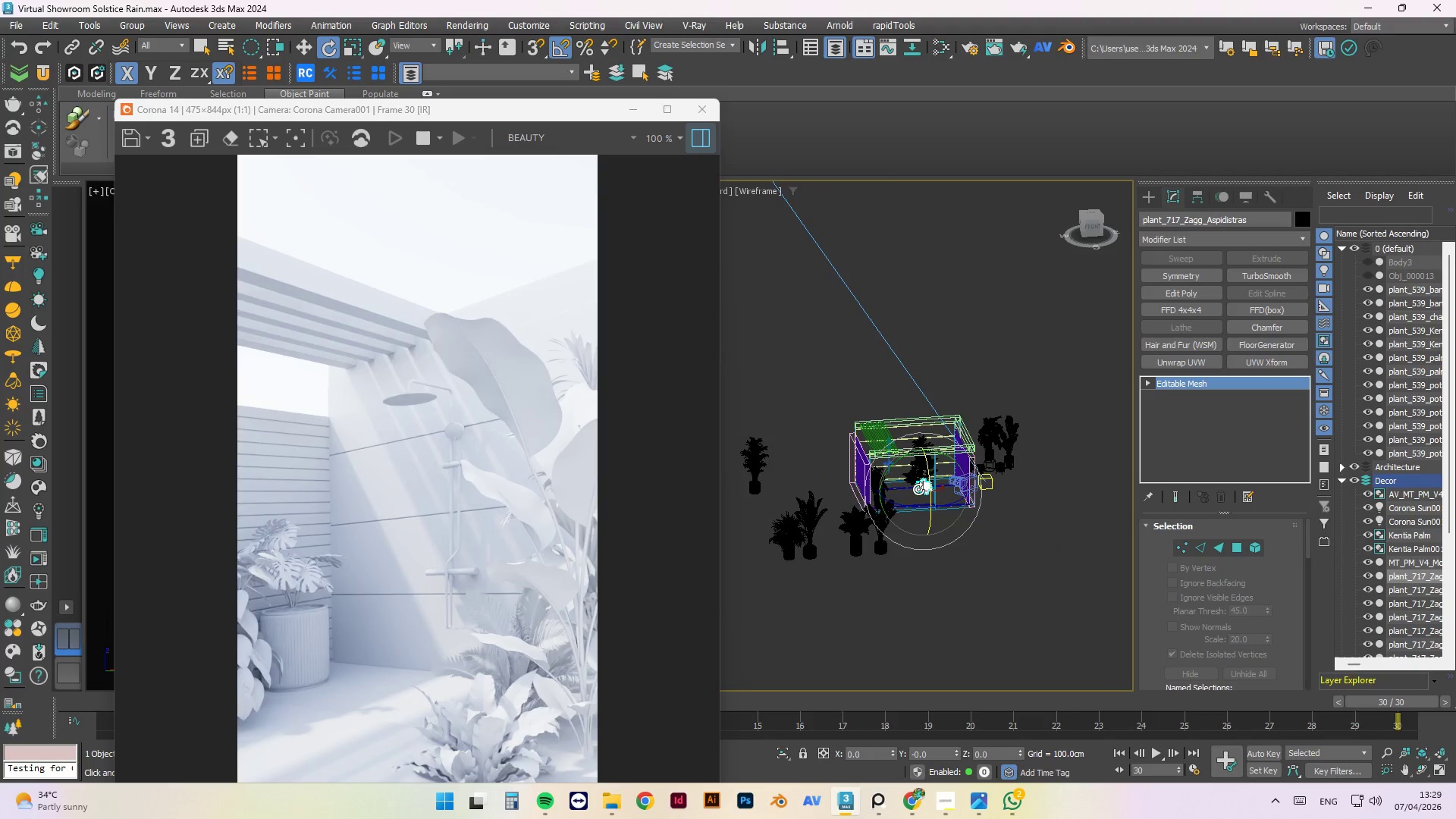 
key(F3)
 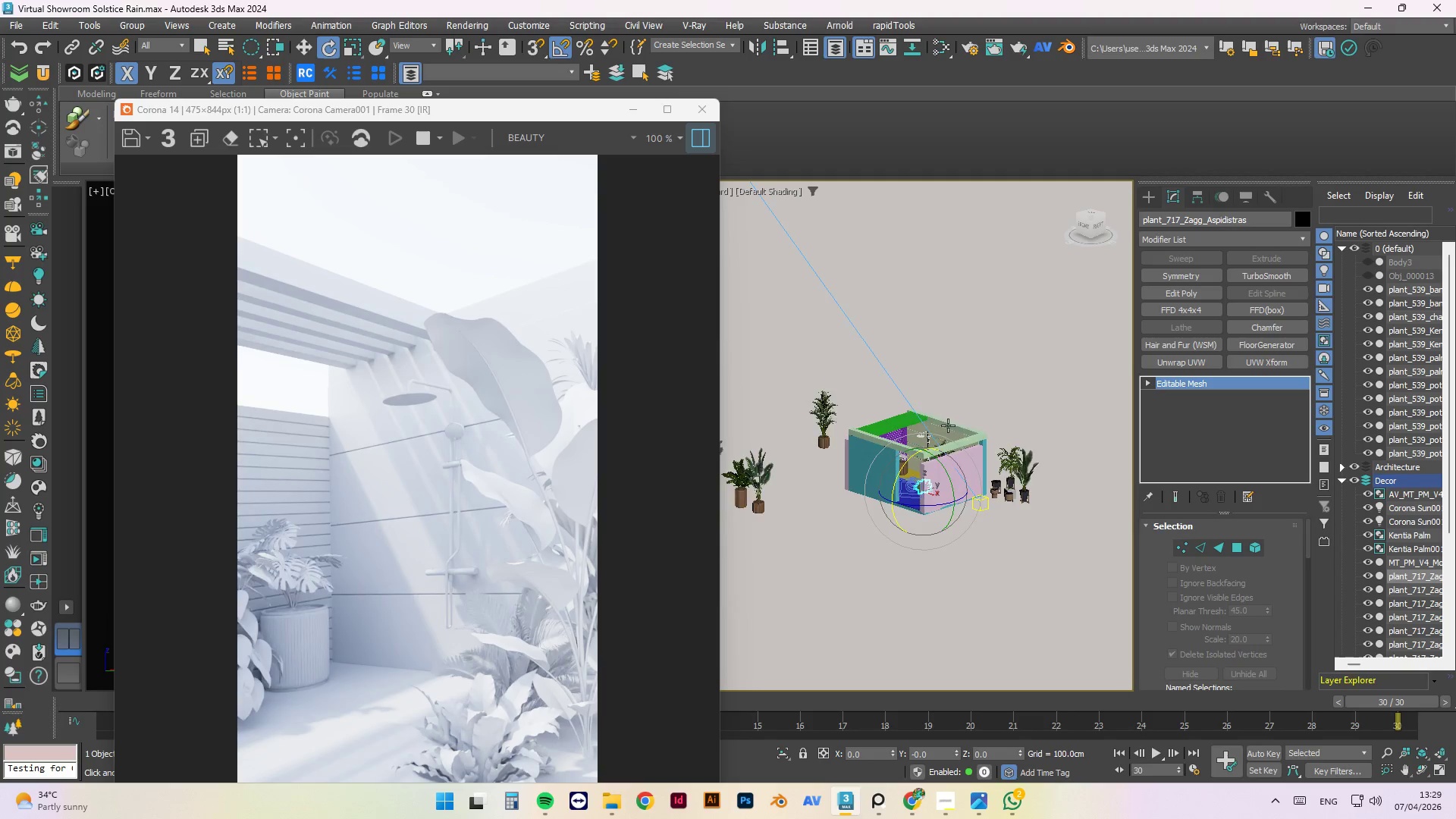 
scroll: coordinate [839, 469], scroll_direction: up, amount: 5.0
 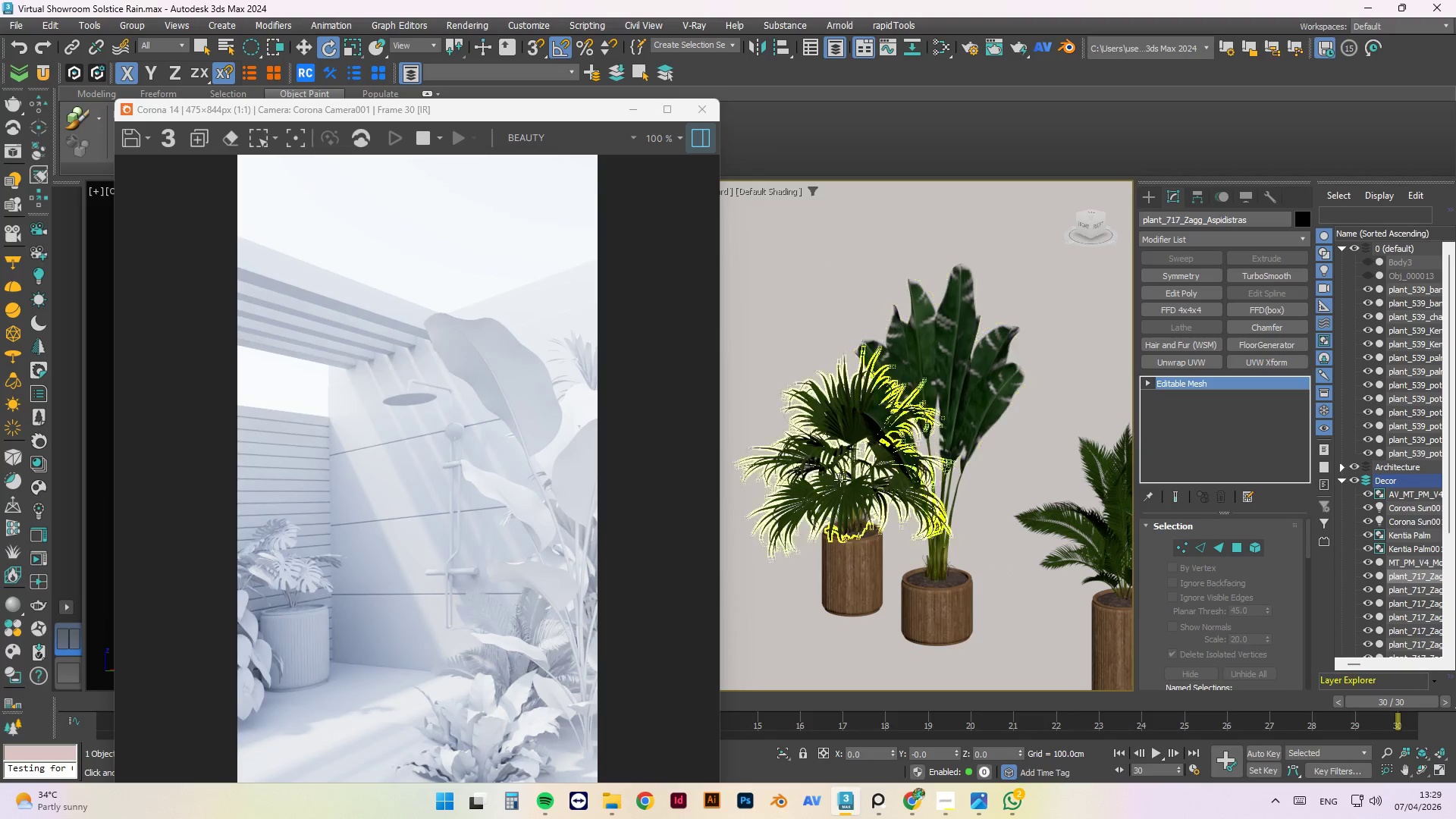 
scroll: coordinate [795, 466], scroll_direction: down, amount: 2.0
 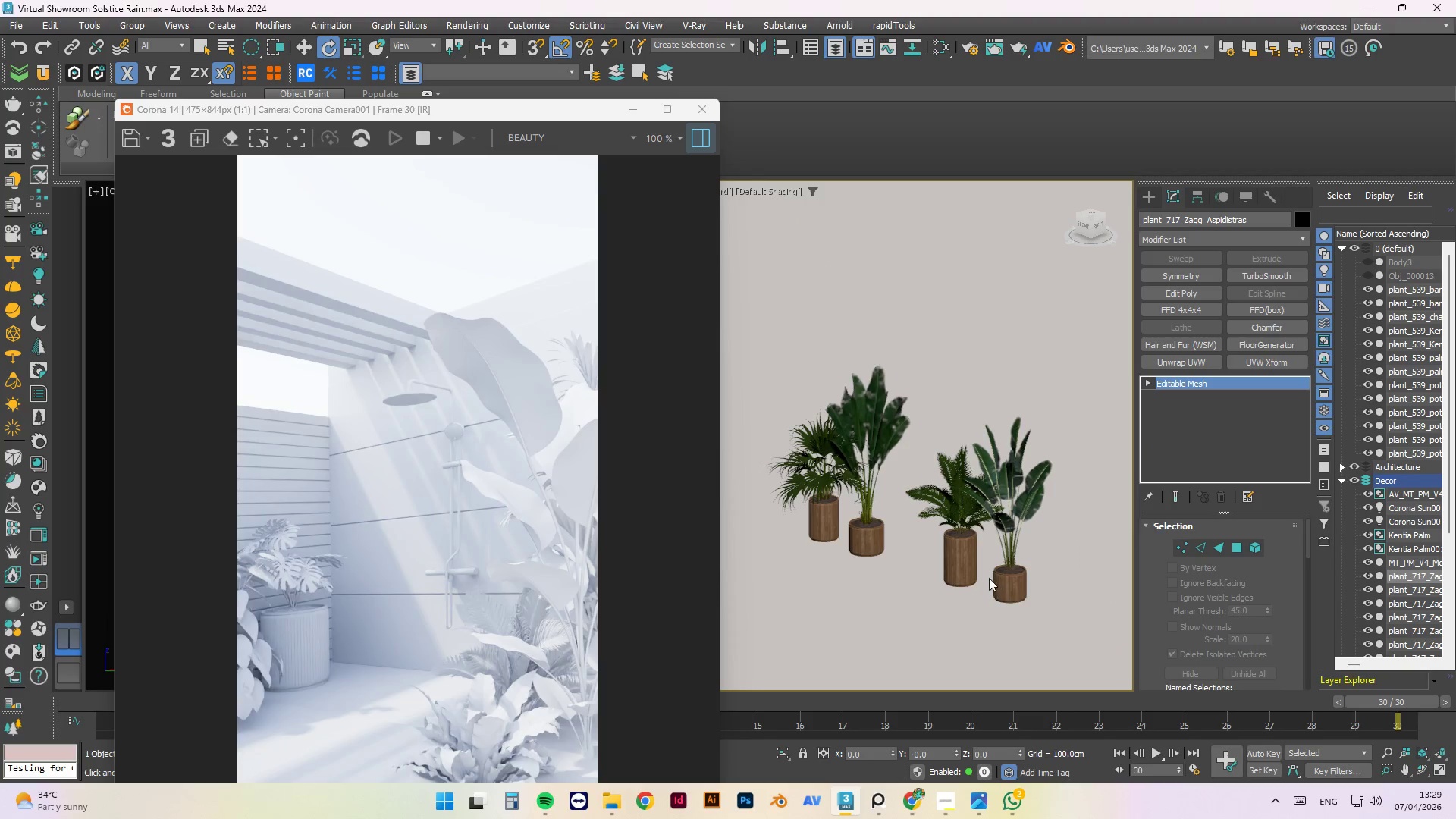 
scroll: coordinate [1003, 536], scroll_direction: up, amount: 3.0
 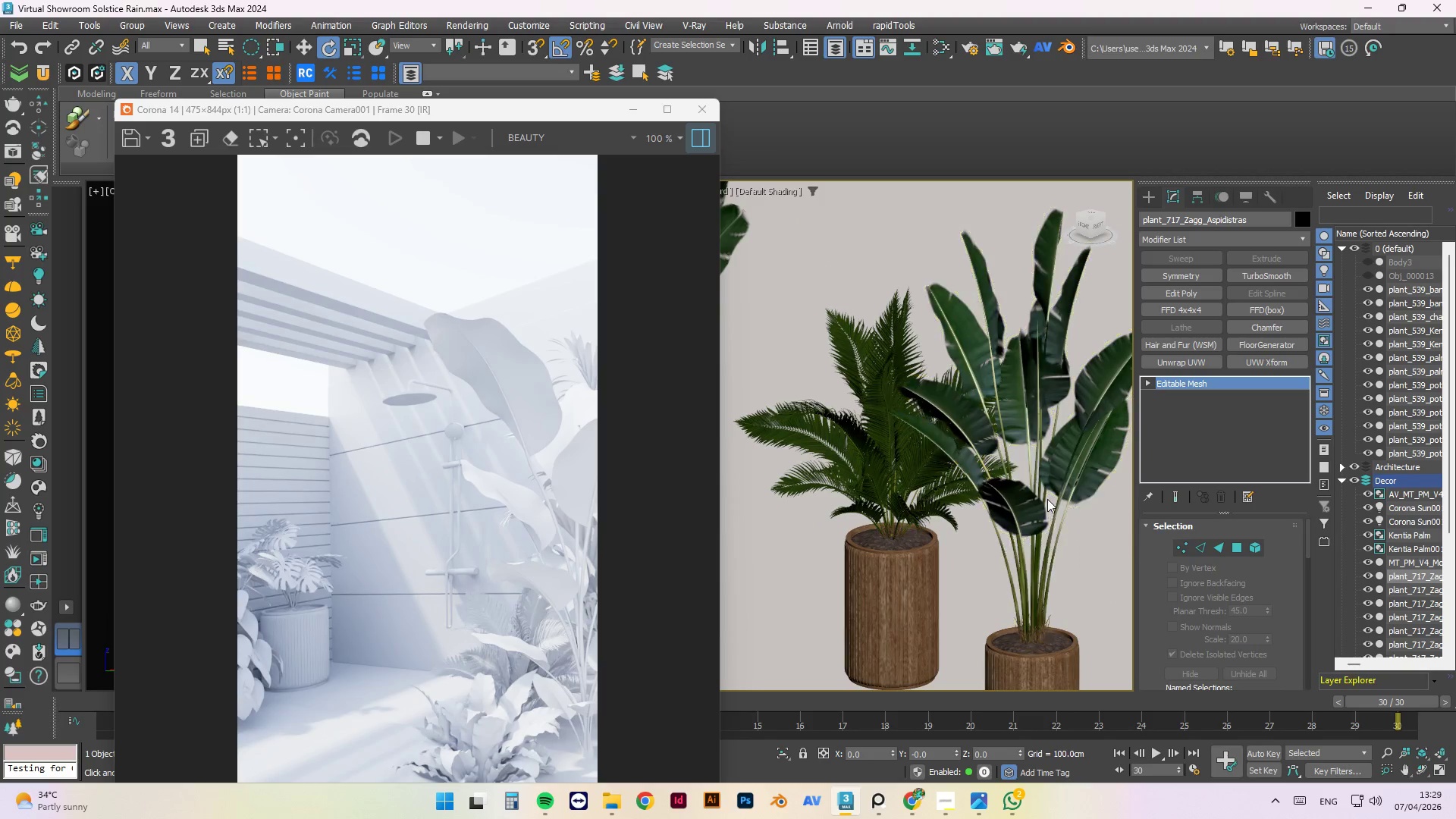 
scroll: coordinate [1067, 476], scroll_direction: down, amount: 2.0
 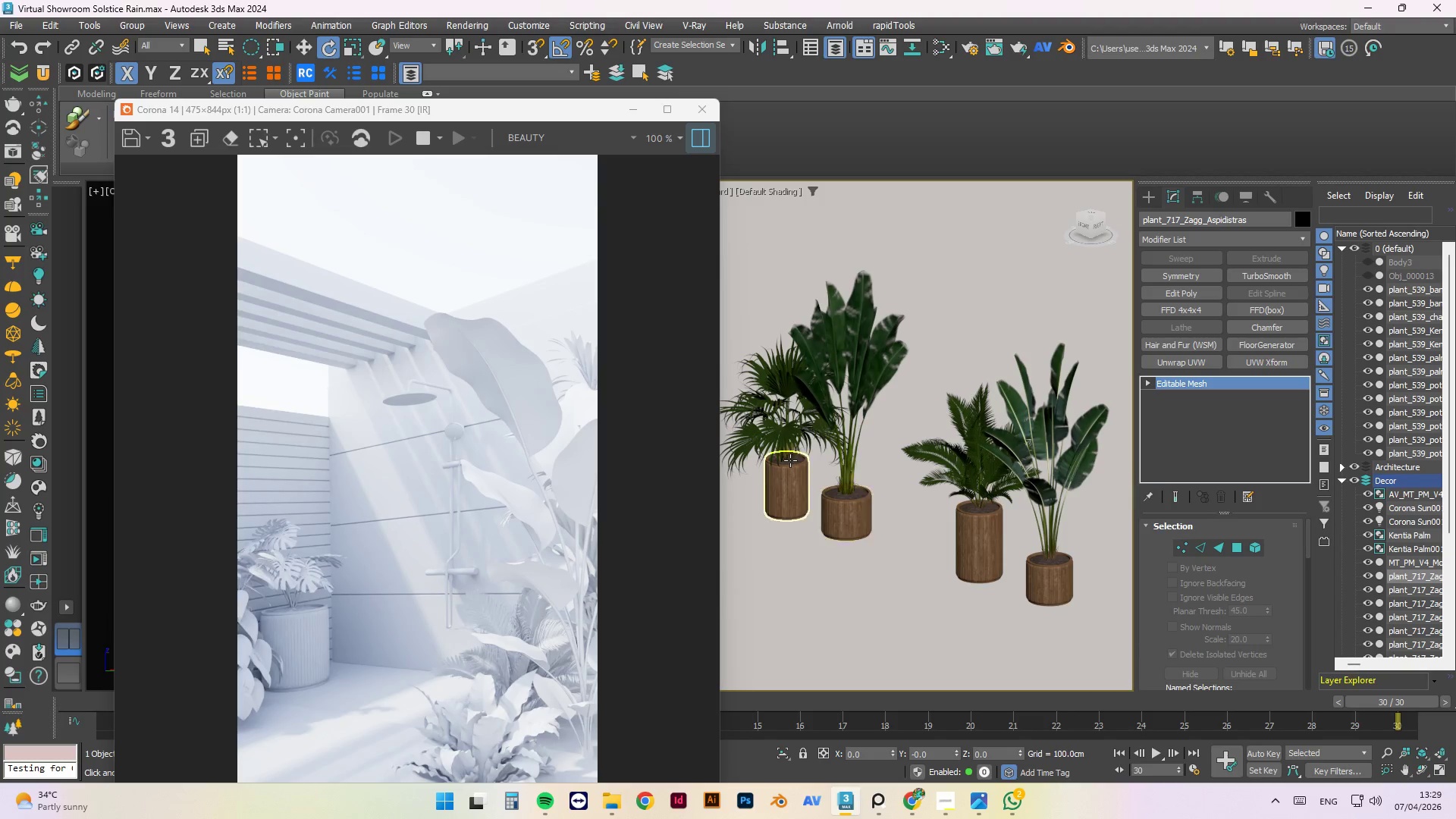 
left_click([790, 426])
 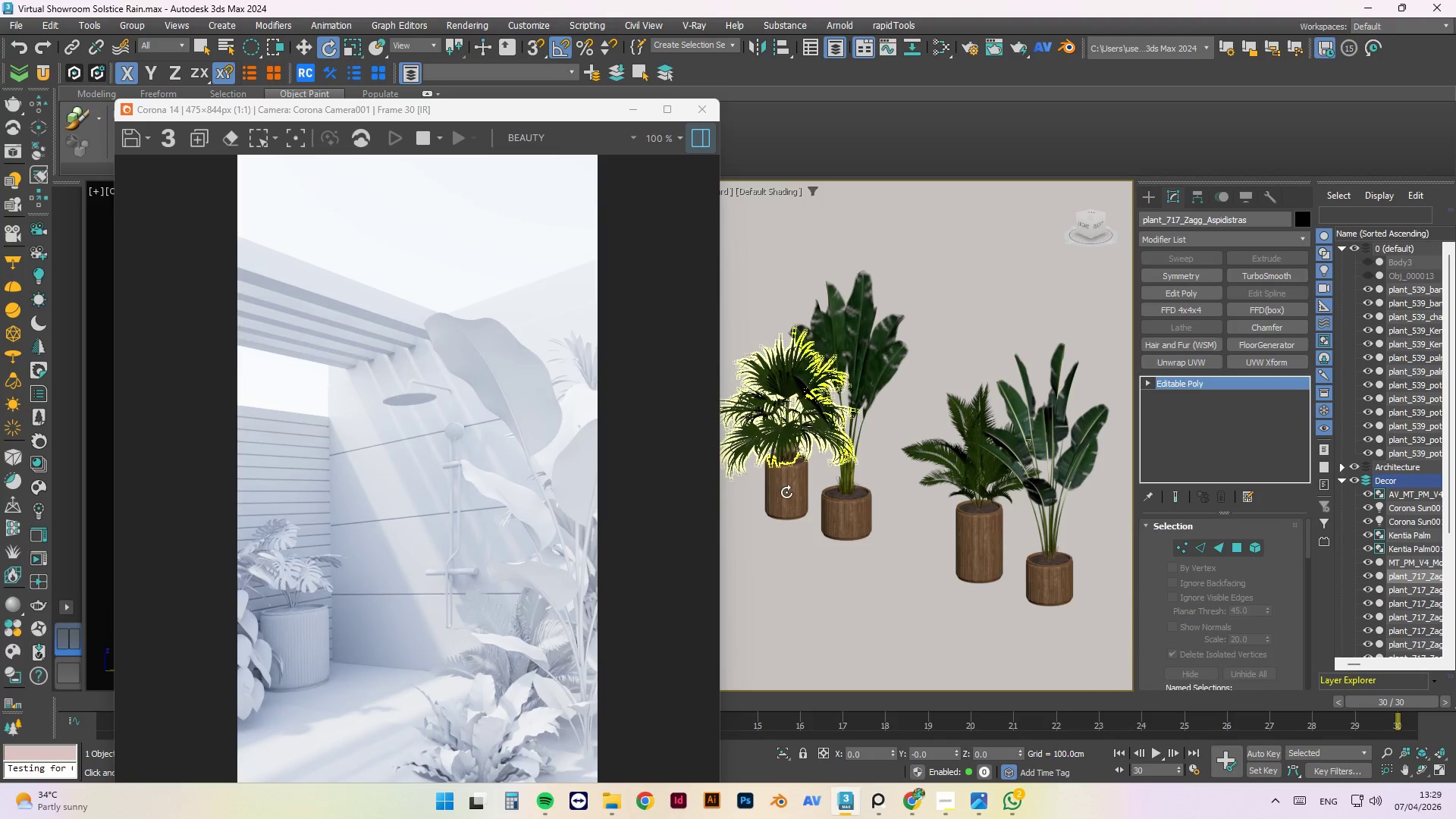 
hold_key(key=ControlLeft, duration=0.62)
left_click([786, 492])
 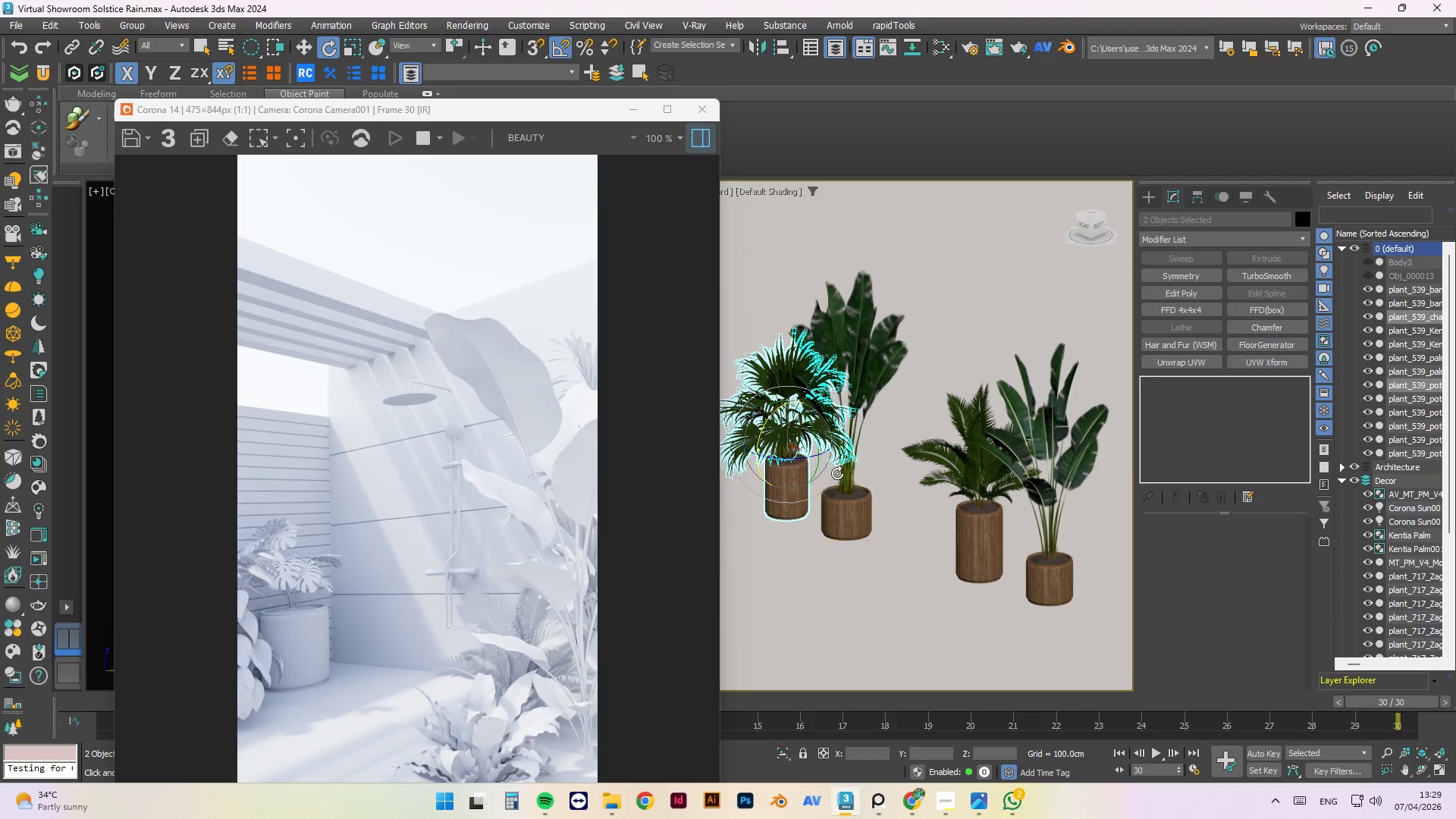 
scroll: coordinate [837, 501], scroll_direction: down, amount: 2.0
 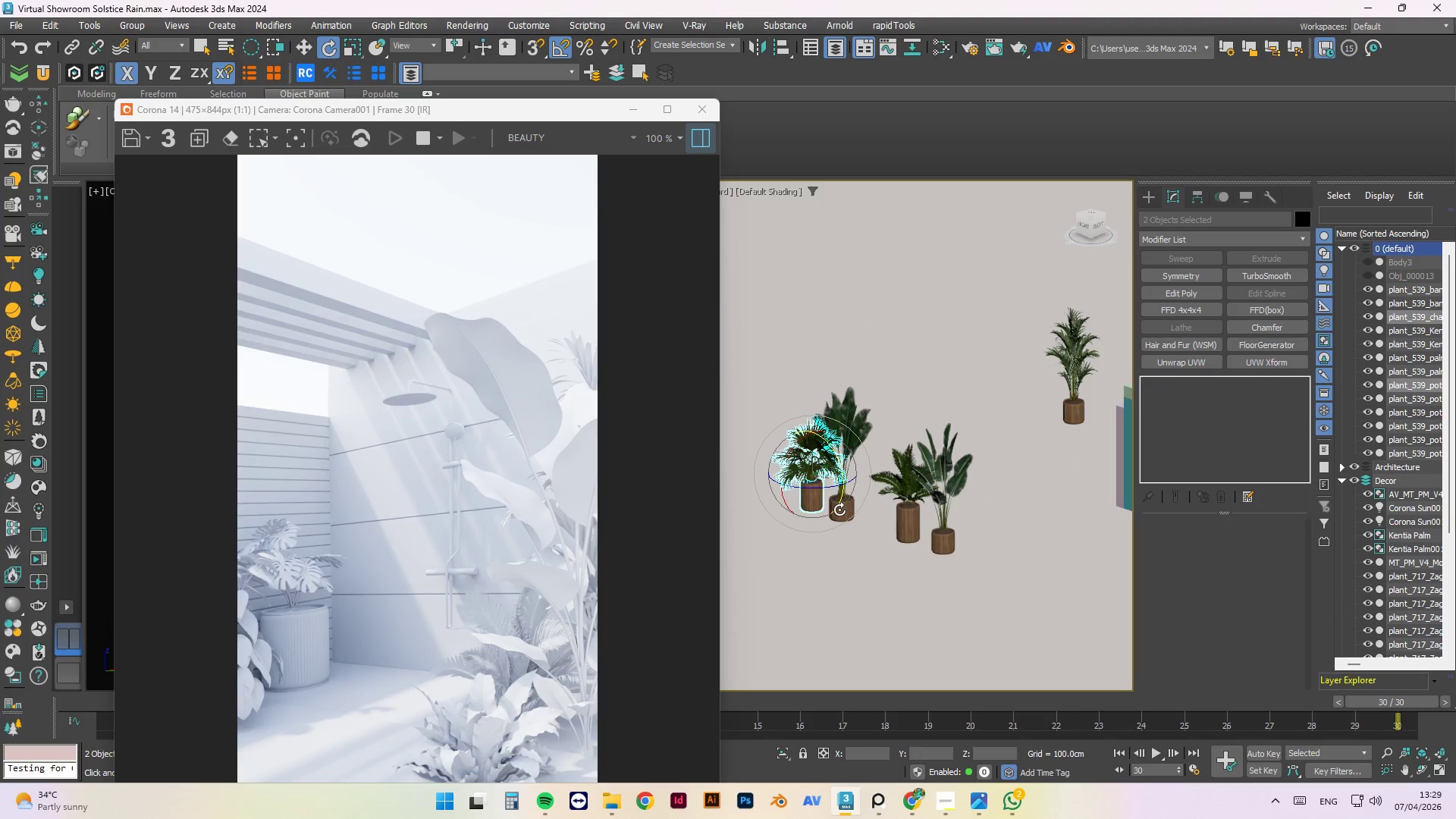 
key(T)
 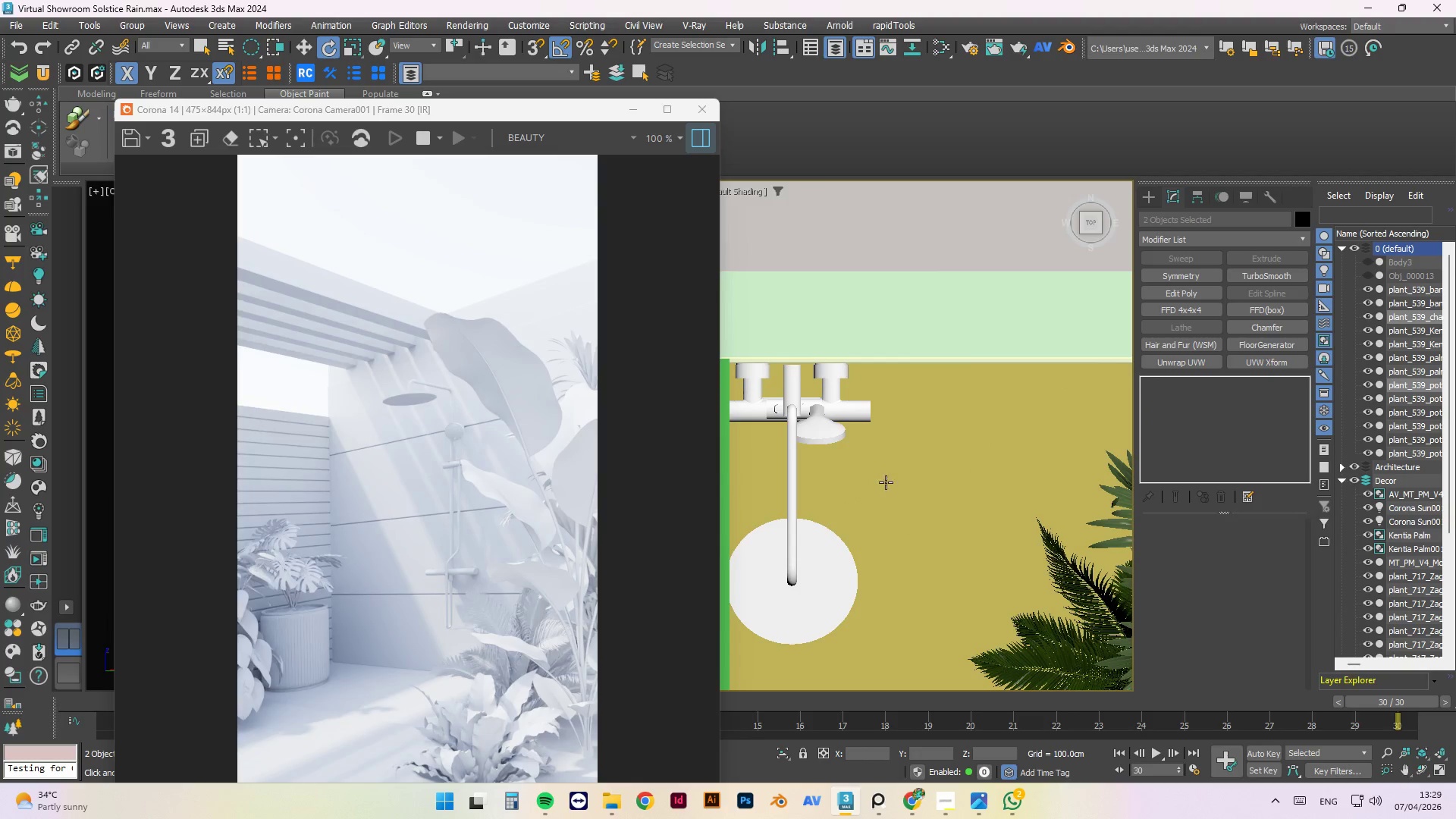 
scroll: coordinate [928, 434], scroll_direction: down, amount: 9.0
 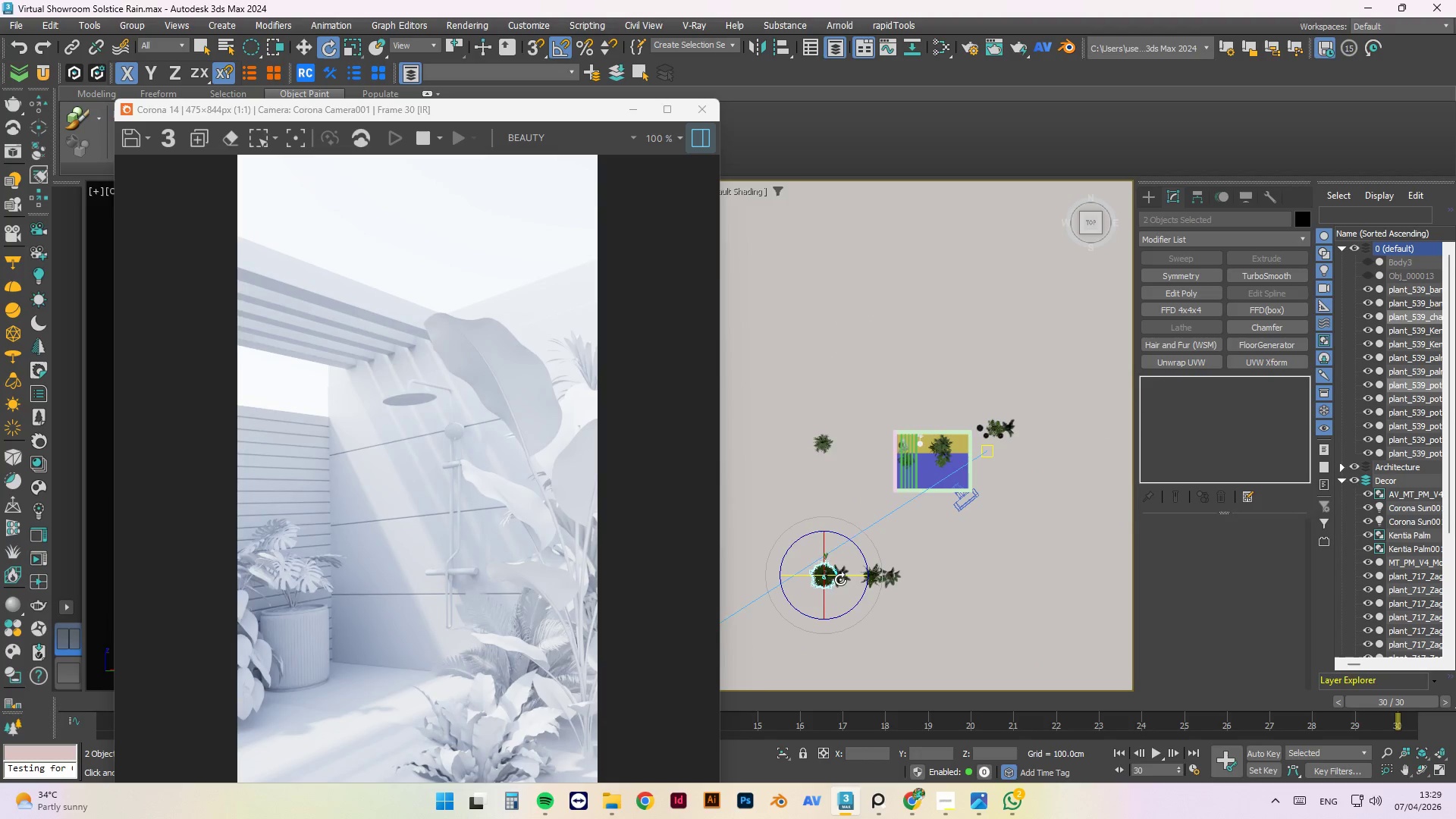 
key(W)
 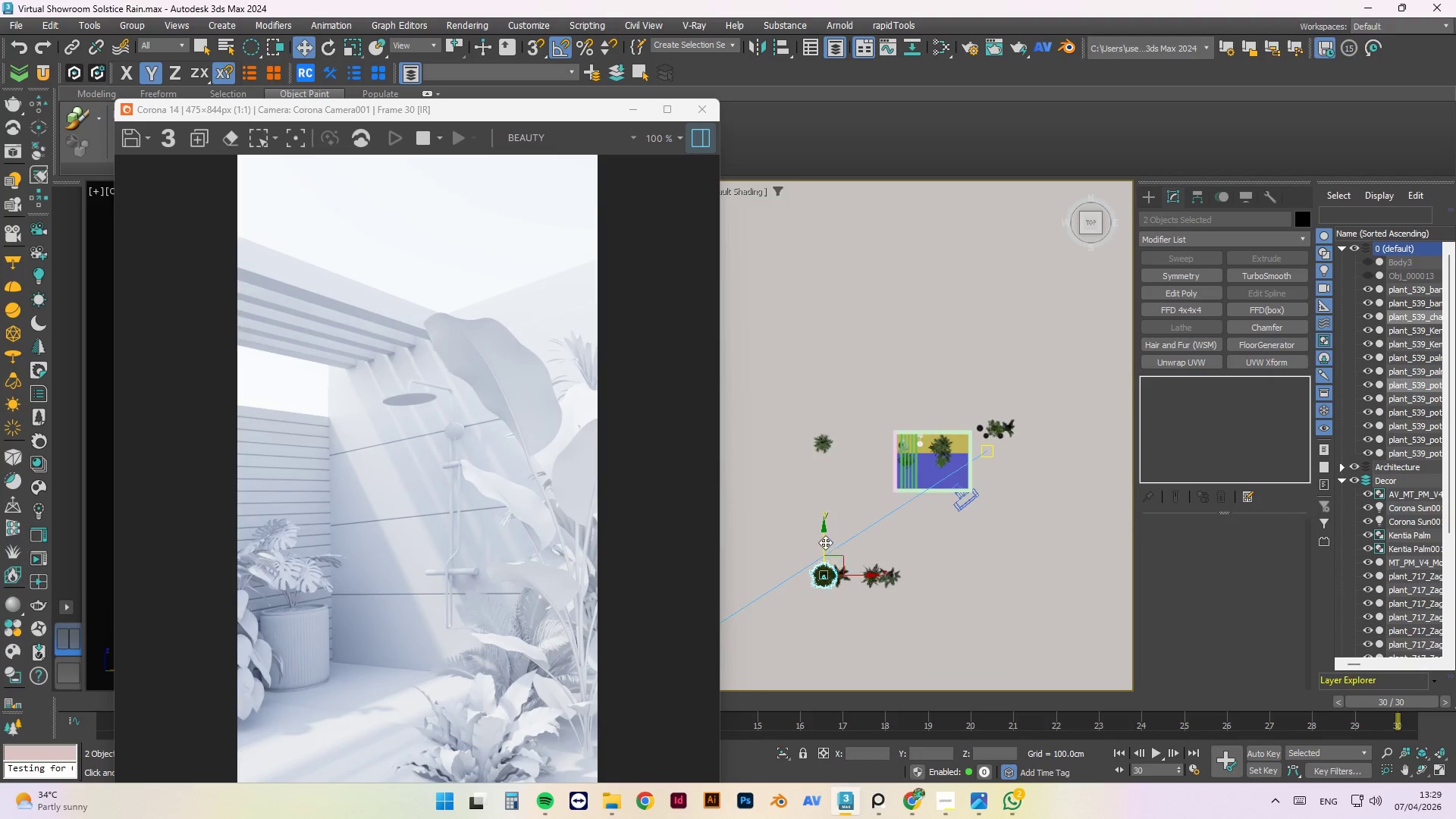 
left_click_drag(start_coordinate=[824, 535], to_coordinate=[835, 431])
 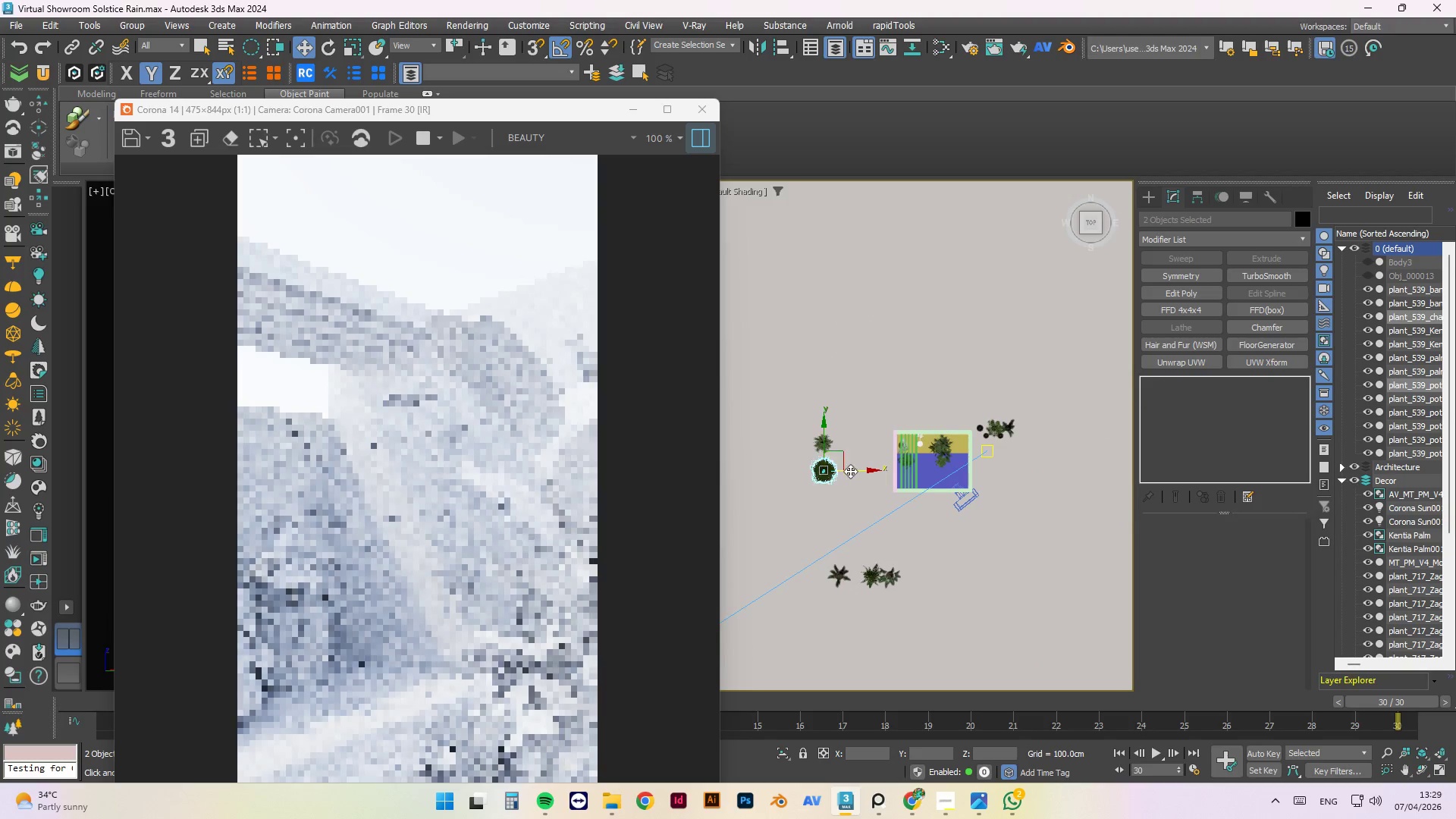 
left_click_drag(start_coordinate=[854, 474], to_coordinate=[943, 471])
 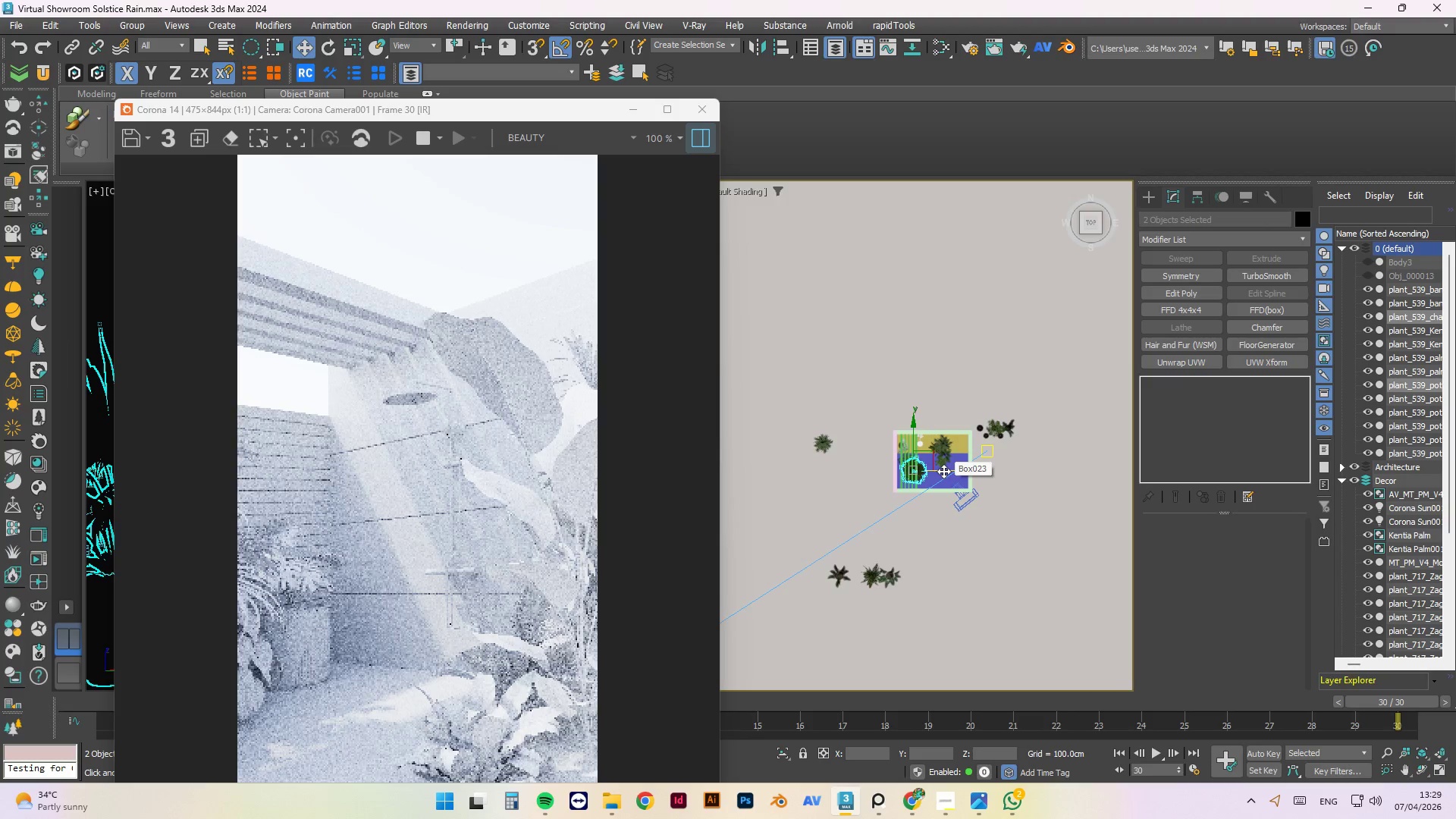 
hold_key(key=AltLeft, duration=1.03)
 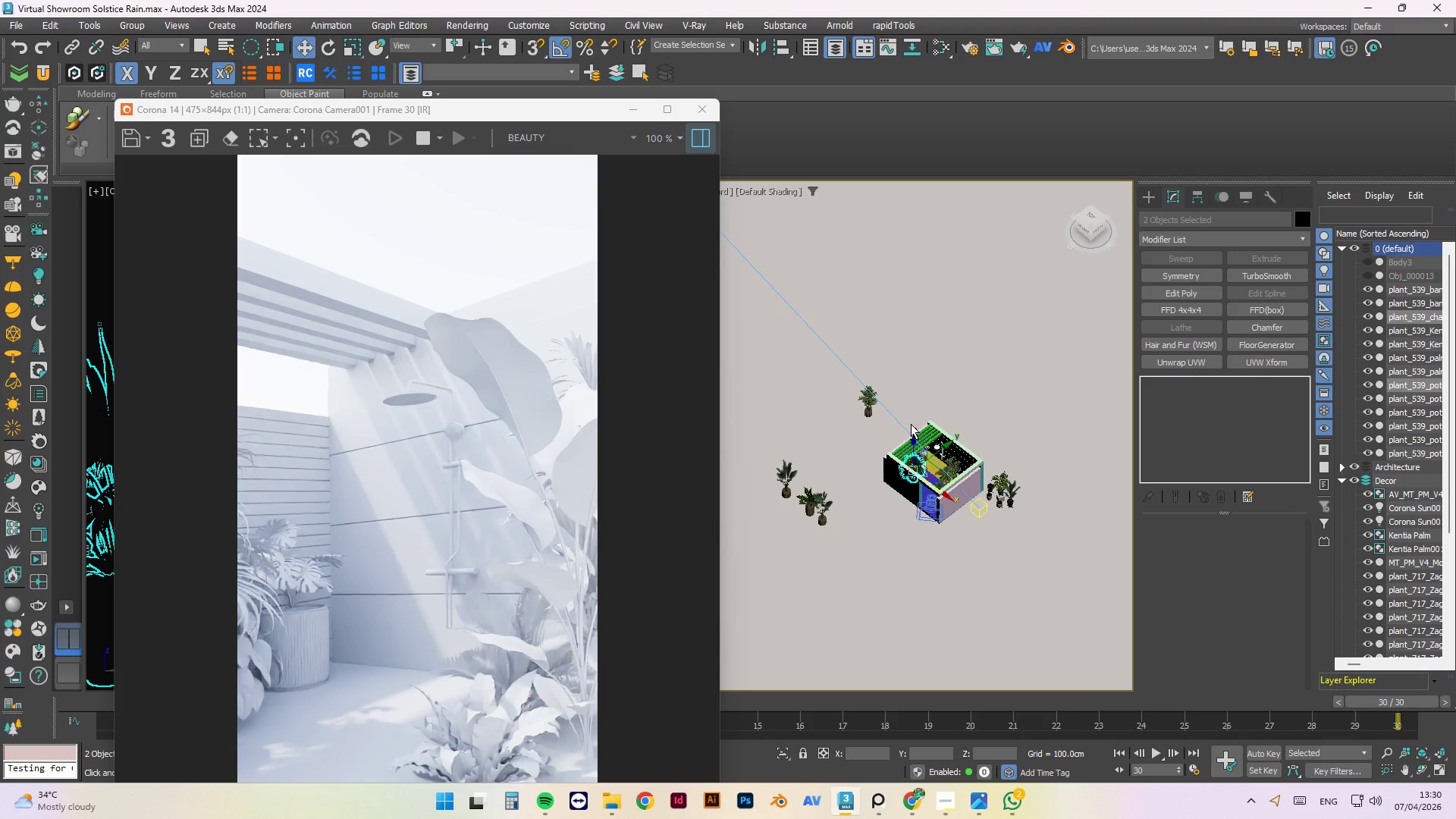 
hold_key(key=AltLeft, duration=2.03)
 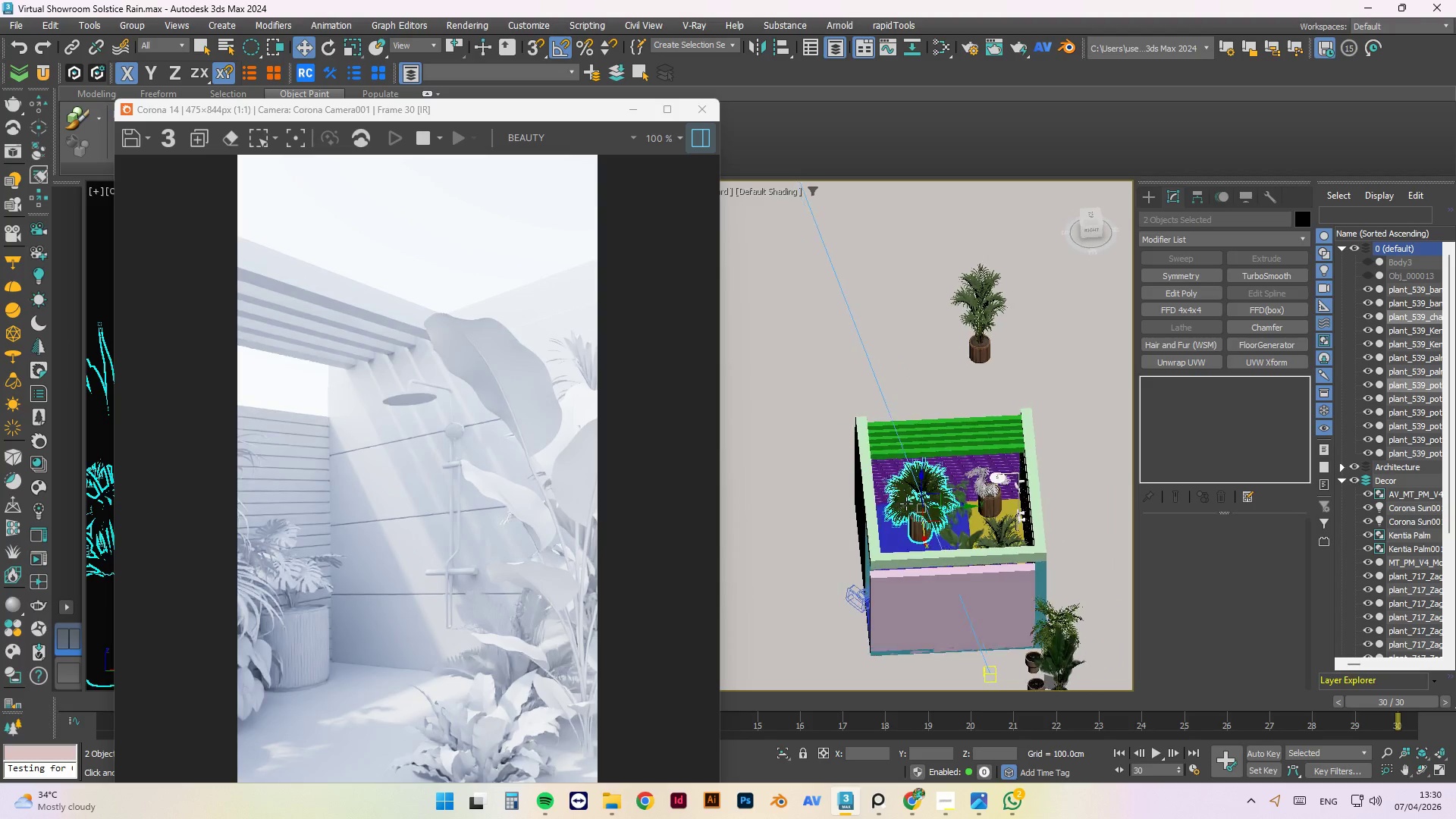 
hold_key(key=AltLeft, duration=0.8)
 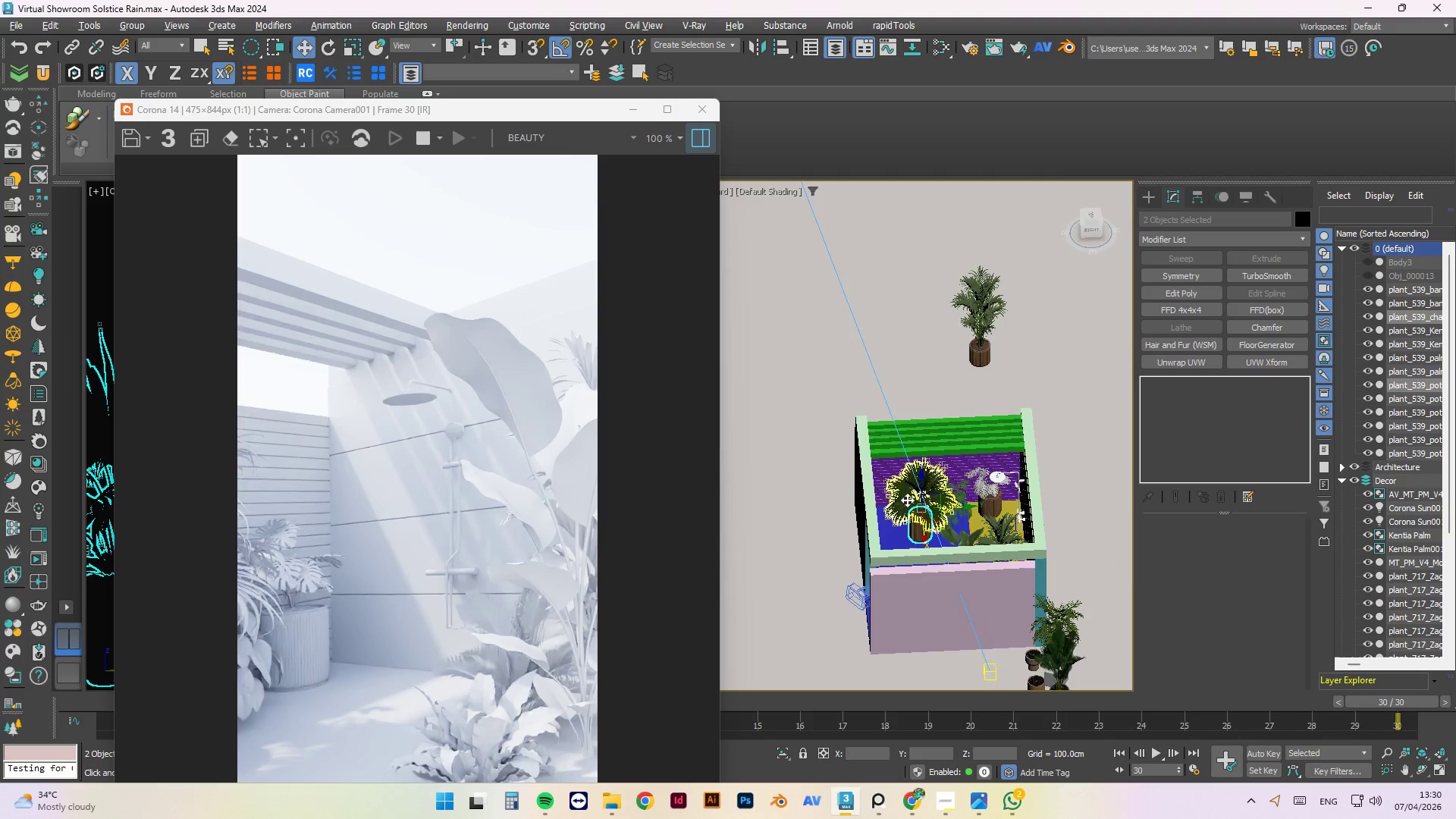 
scroll: coordinate [908, 499], scroll_direction: up, amount: 6.0
 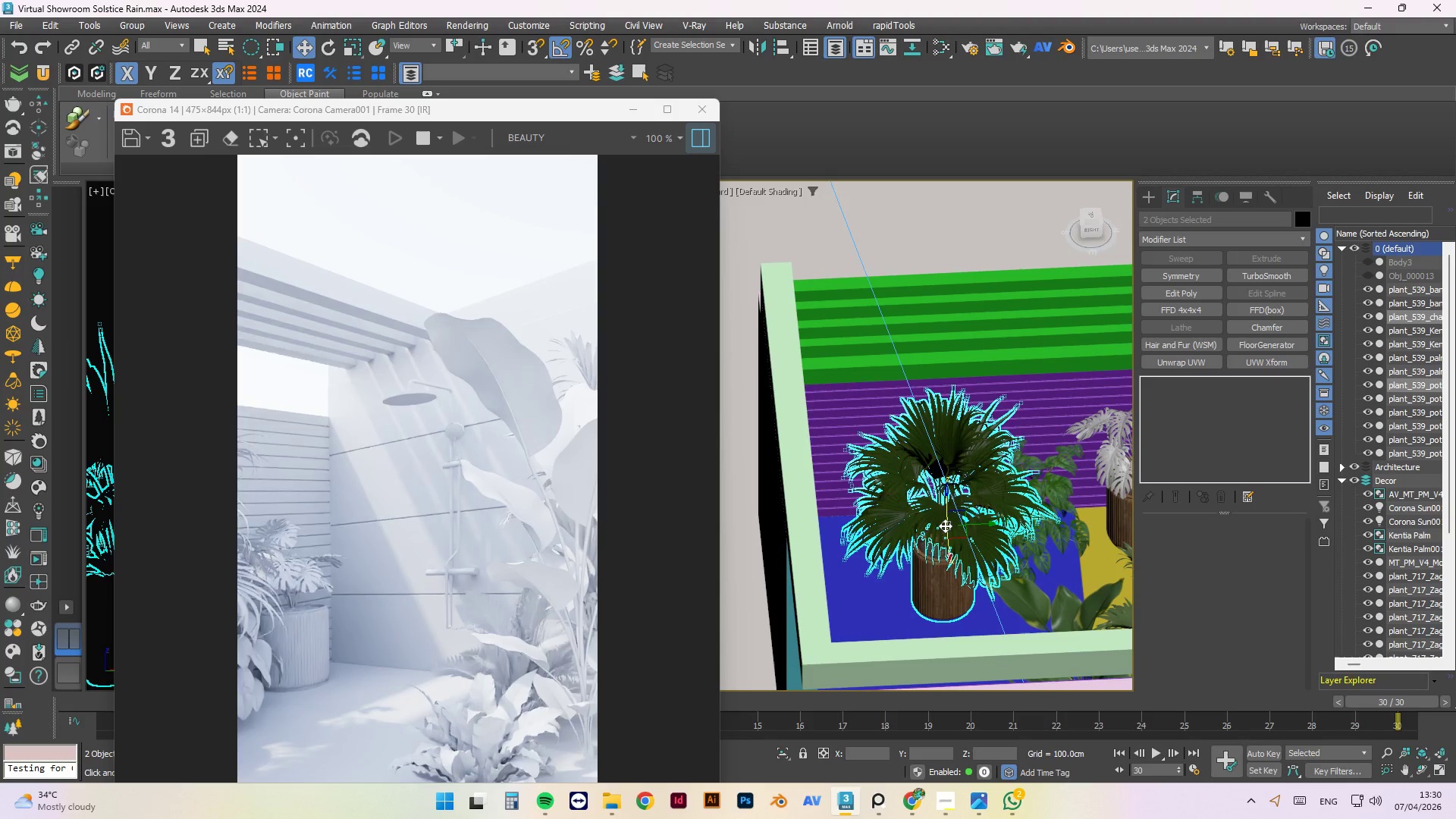 
key(F)
 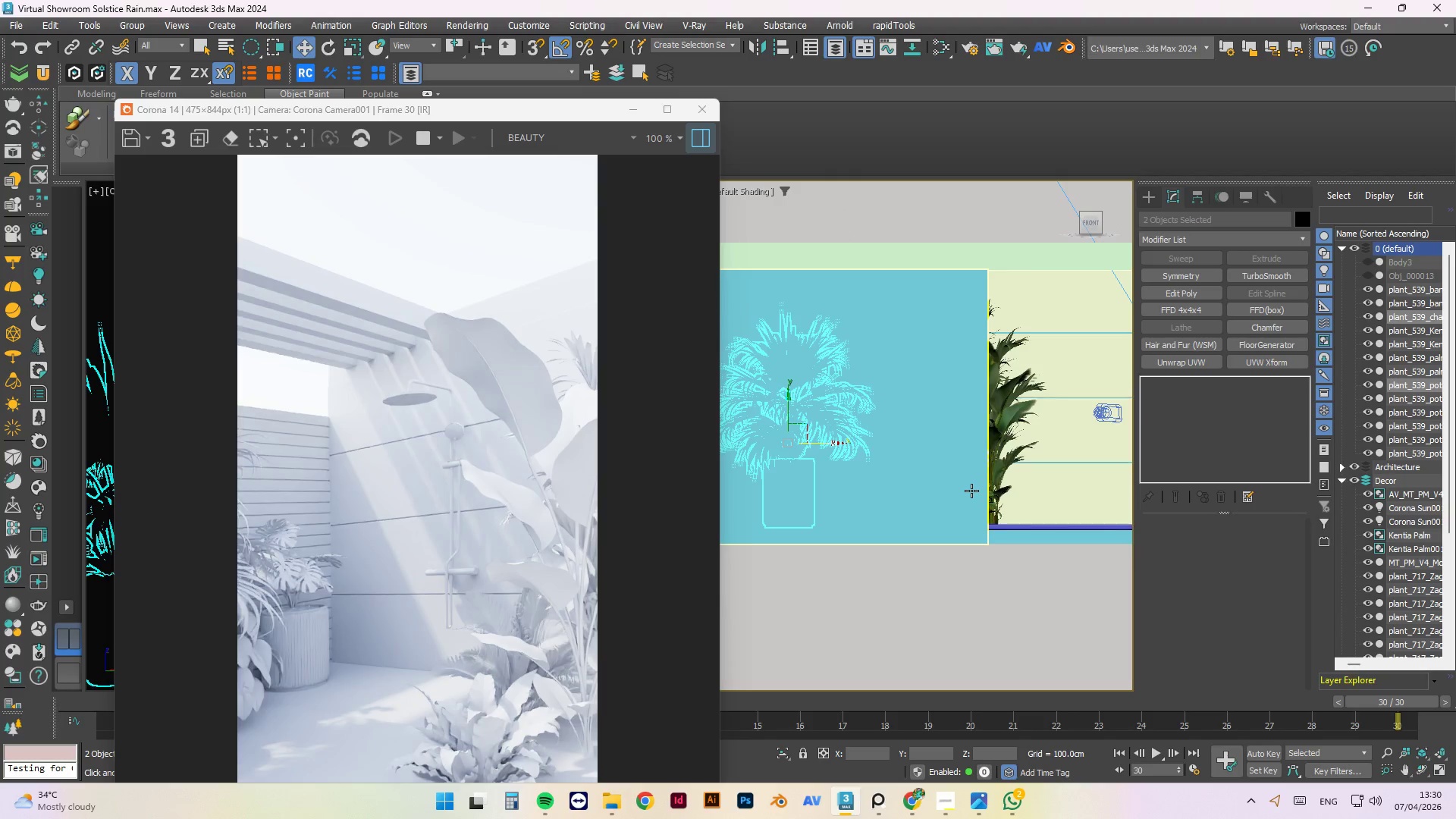 
key(F3)
 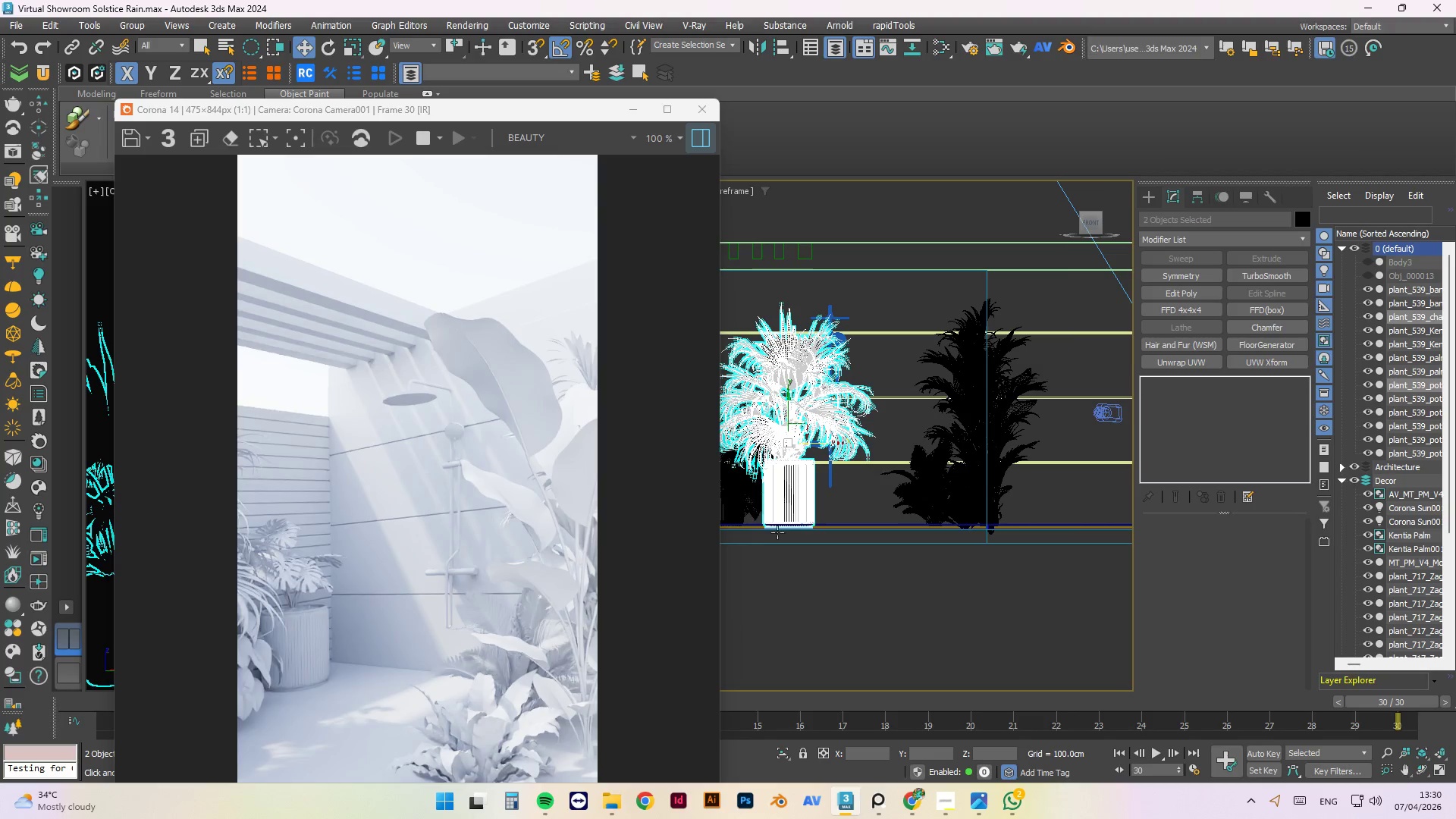 
left_click([950, 470])
 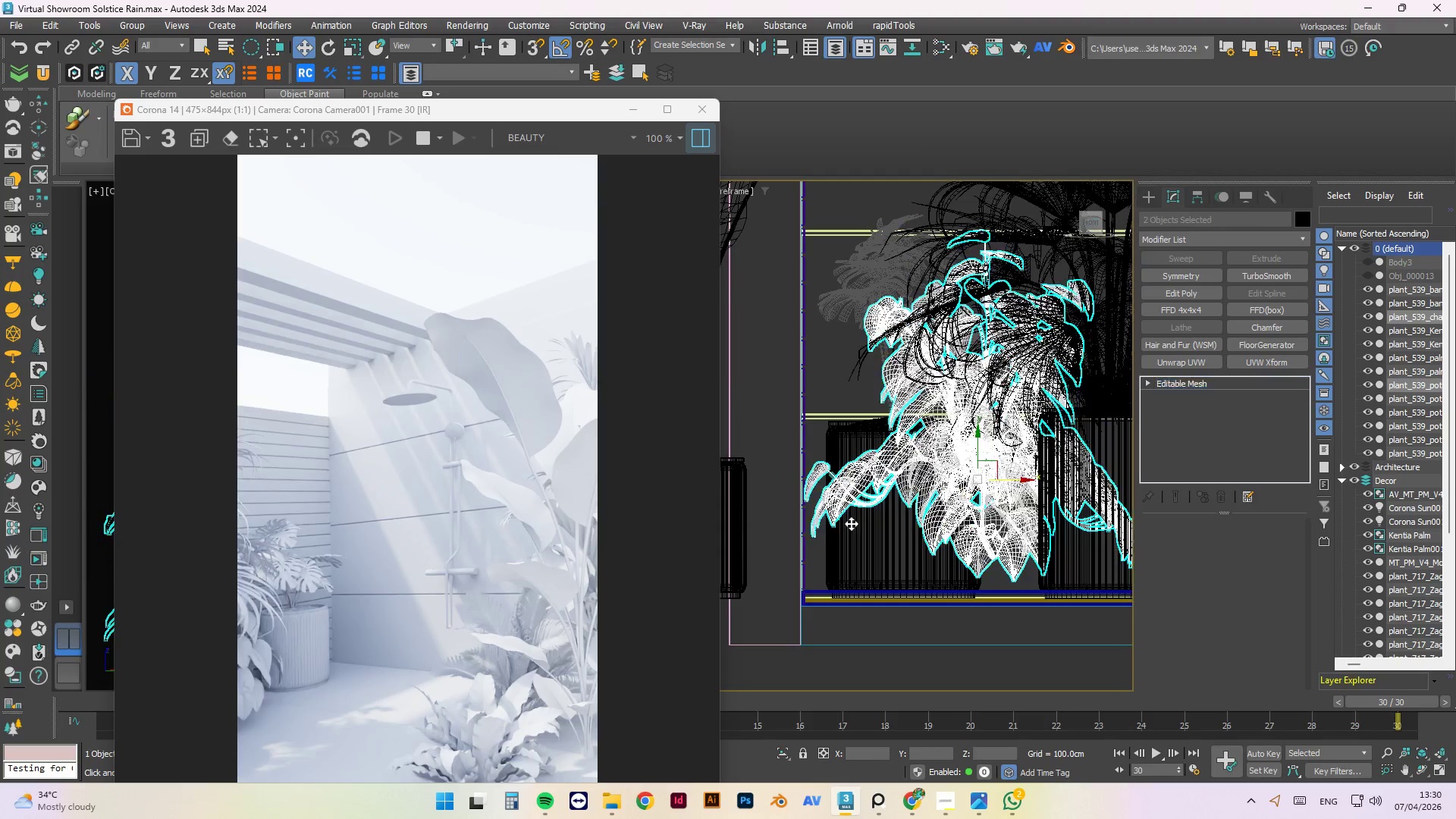 
scroll: coordinate [943, 507], scroll_direction: up, amount: 3.0
 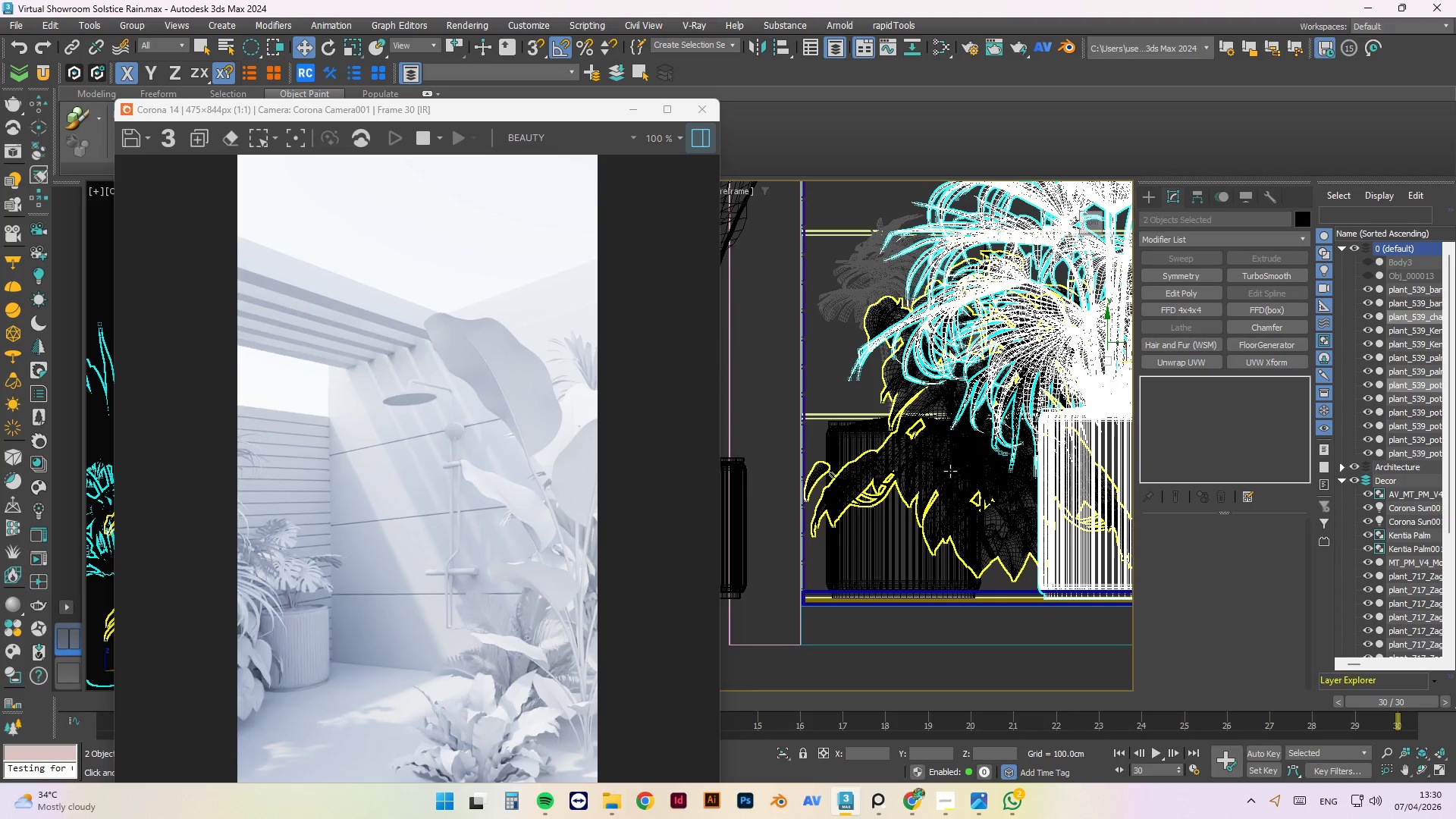 
scroll: coordinate [851, 523], scroll_direction: down, amount: 7.0
 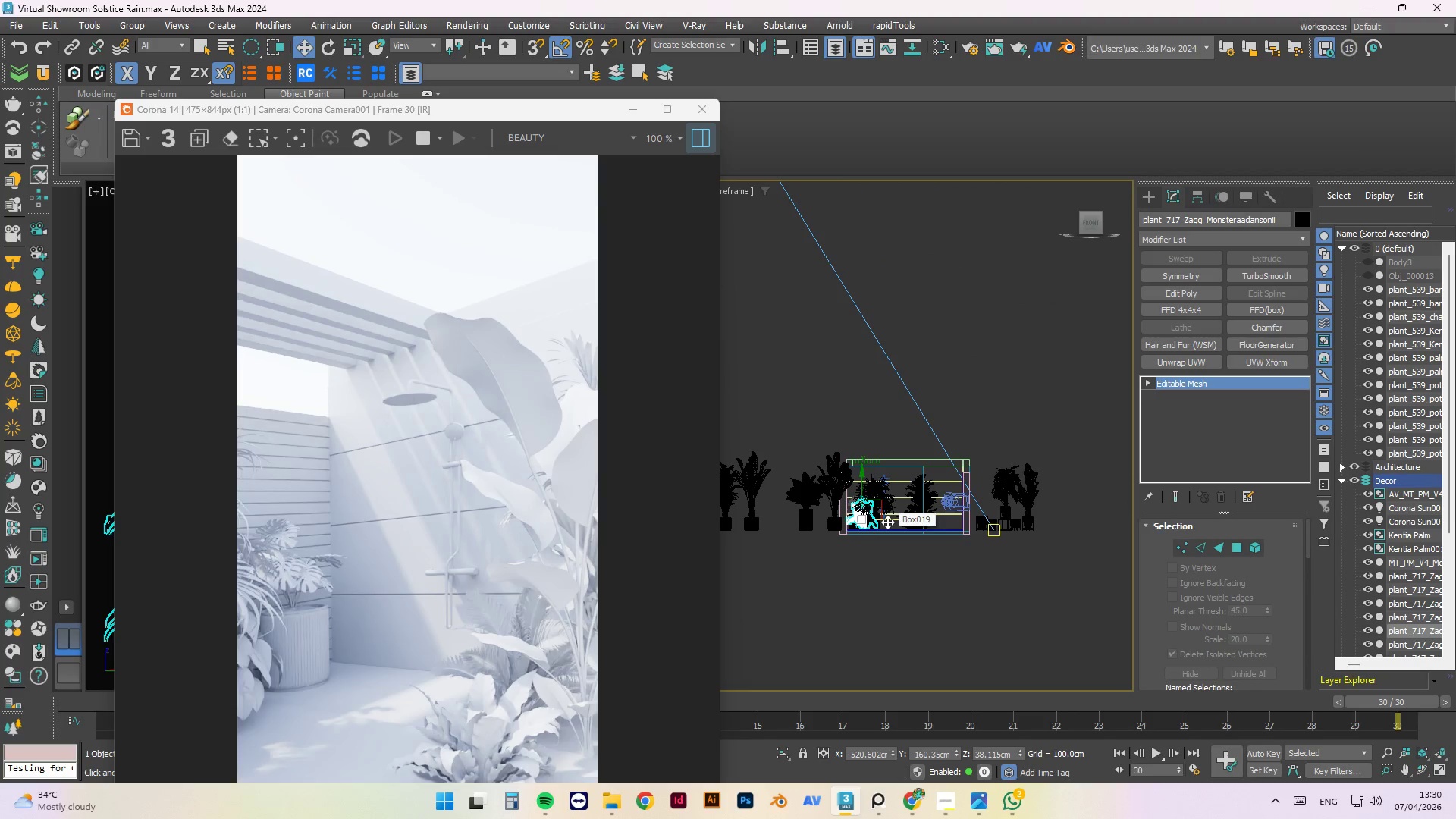 
left_click_drag(start_coordinate=[861, 484], to_coordinate=[868, 463])
 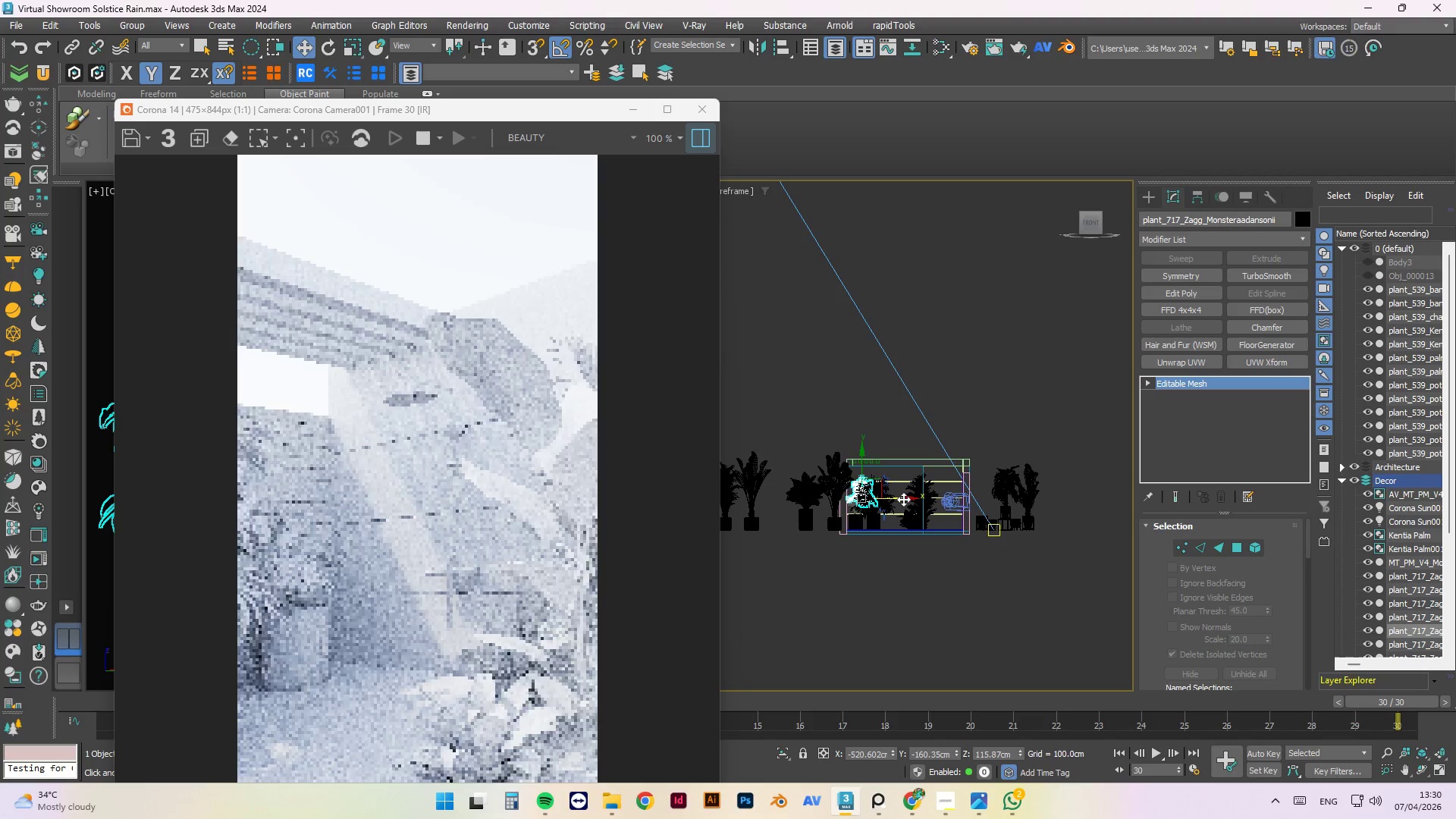 
left_click_drag(start_coordinate=[902, 497], to_coordinate=[1101, 494])
 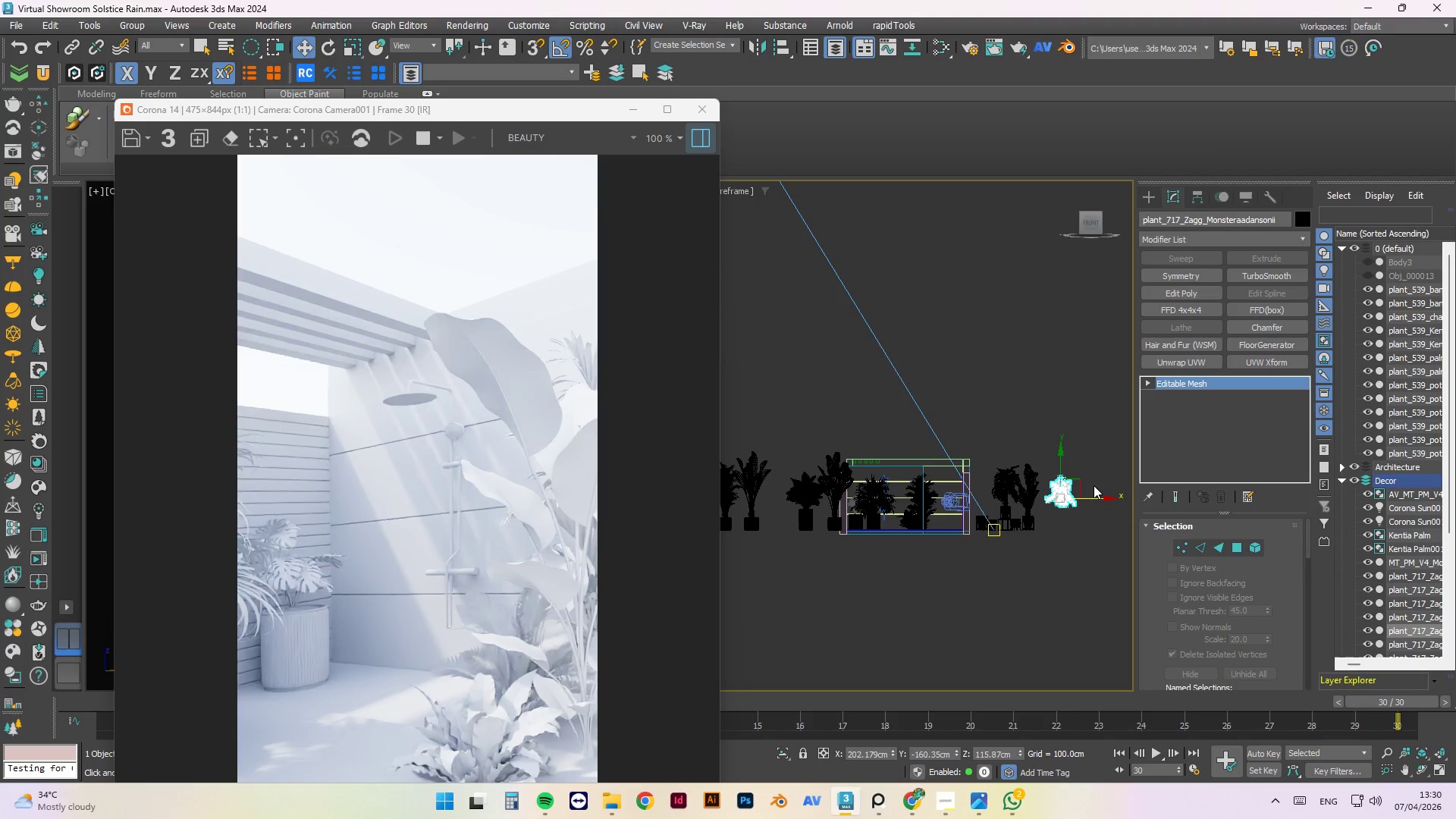 
wait(5.27)
 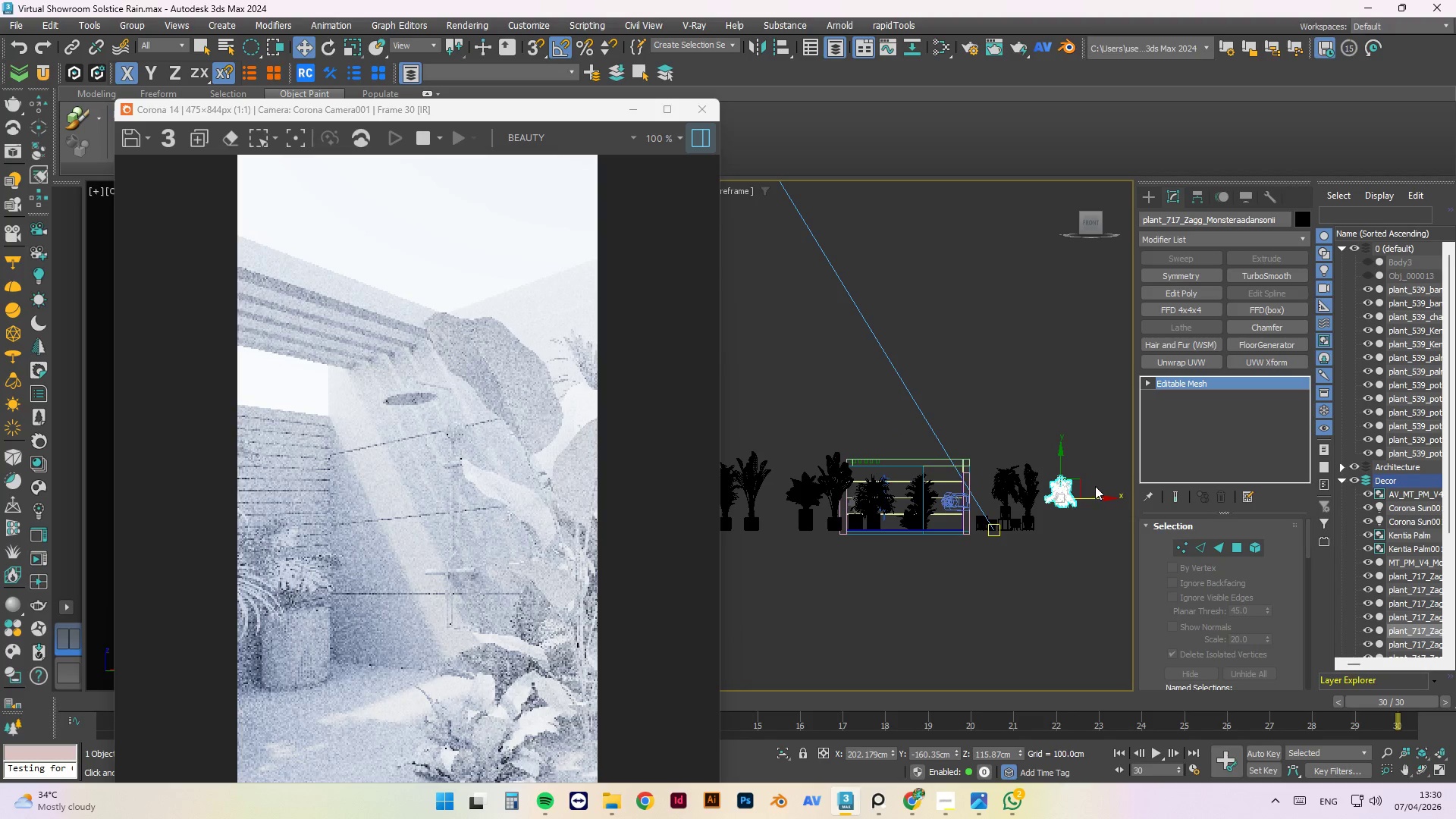 
hold_key(key=AltLeft, duration=0.92)
 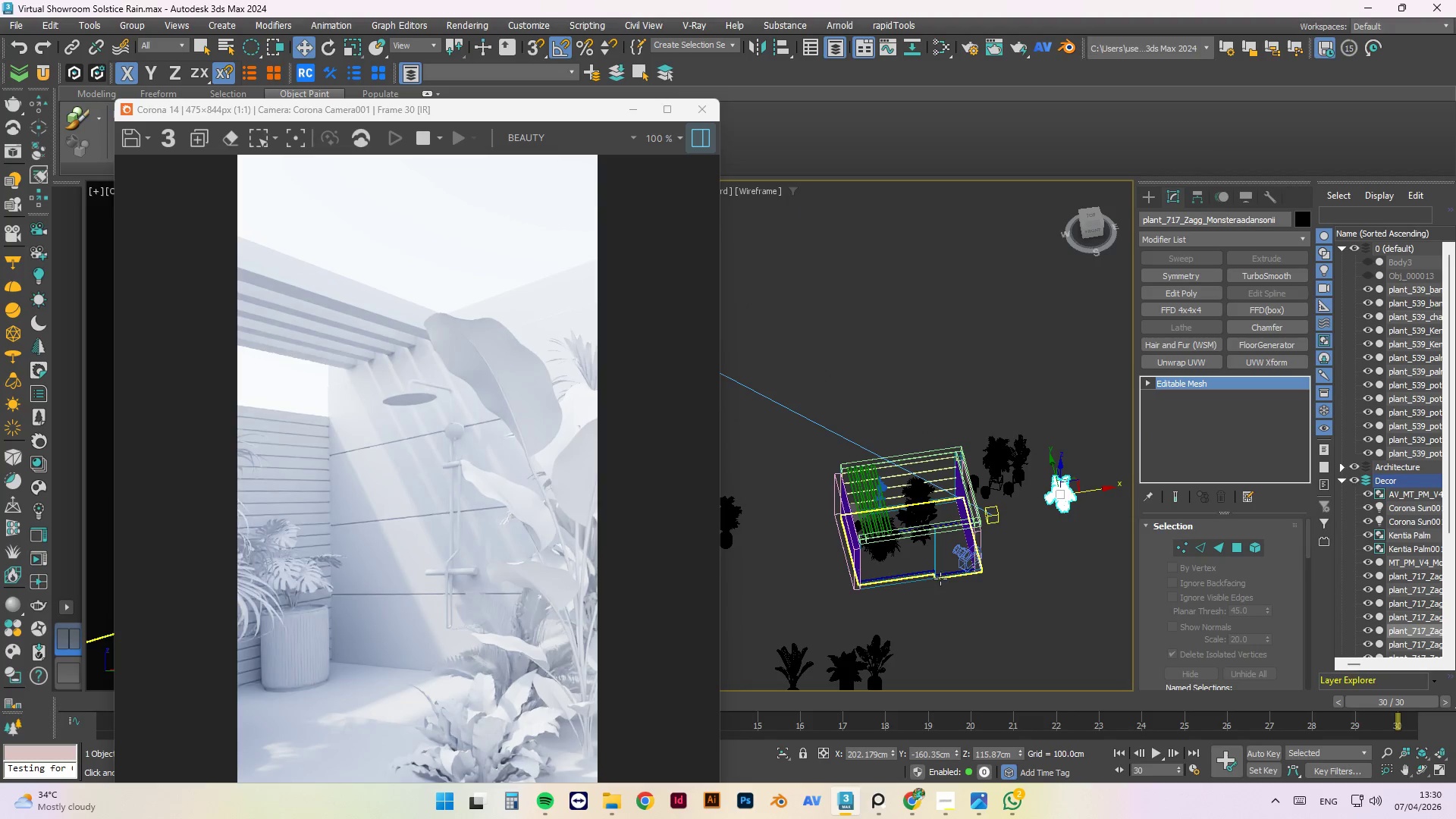 
key(T)
 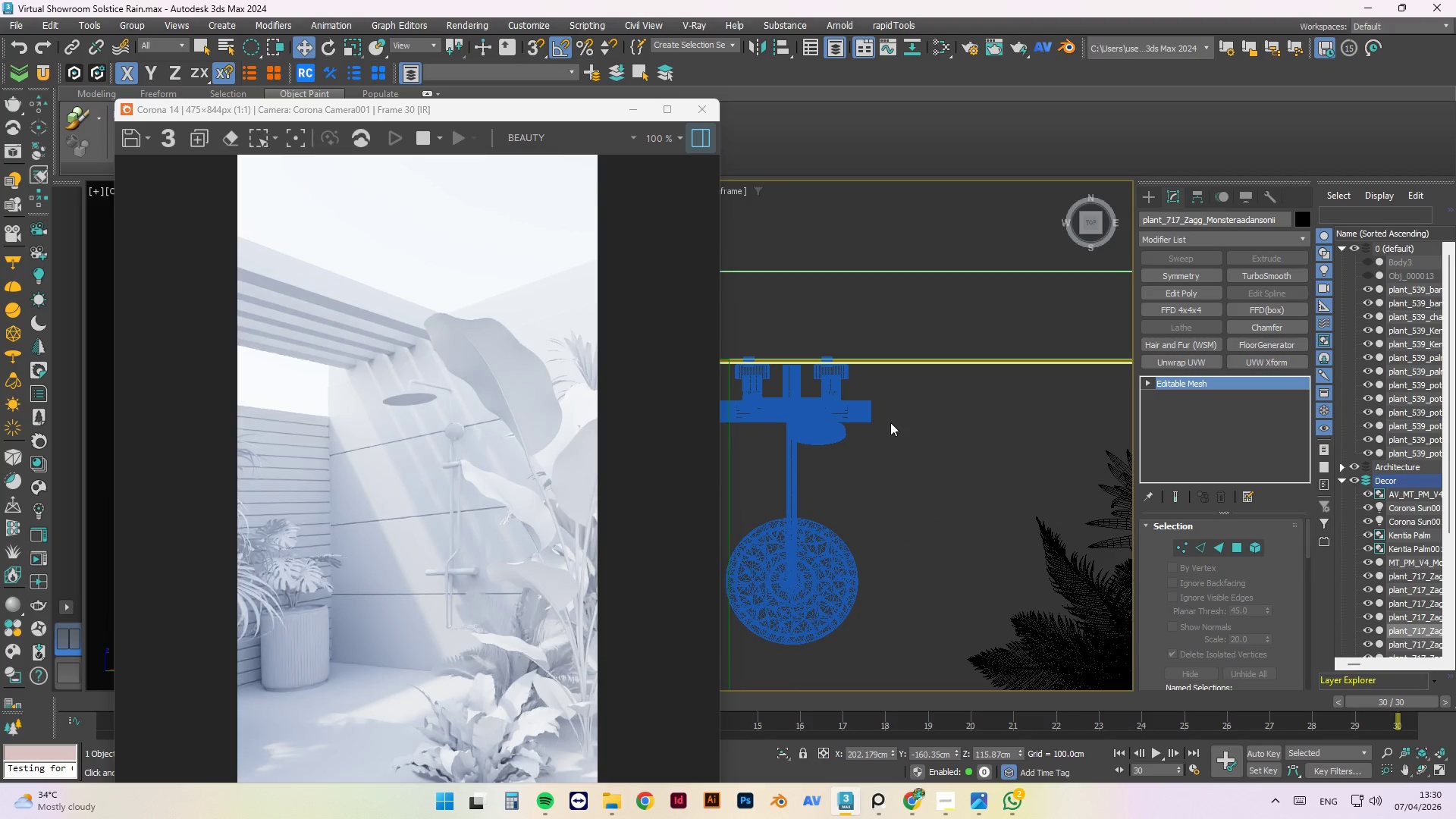 
scroll: coordinate [857, 544], scroll_direction: down, amount: 3.0
 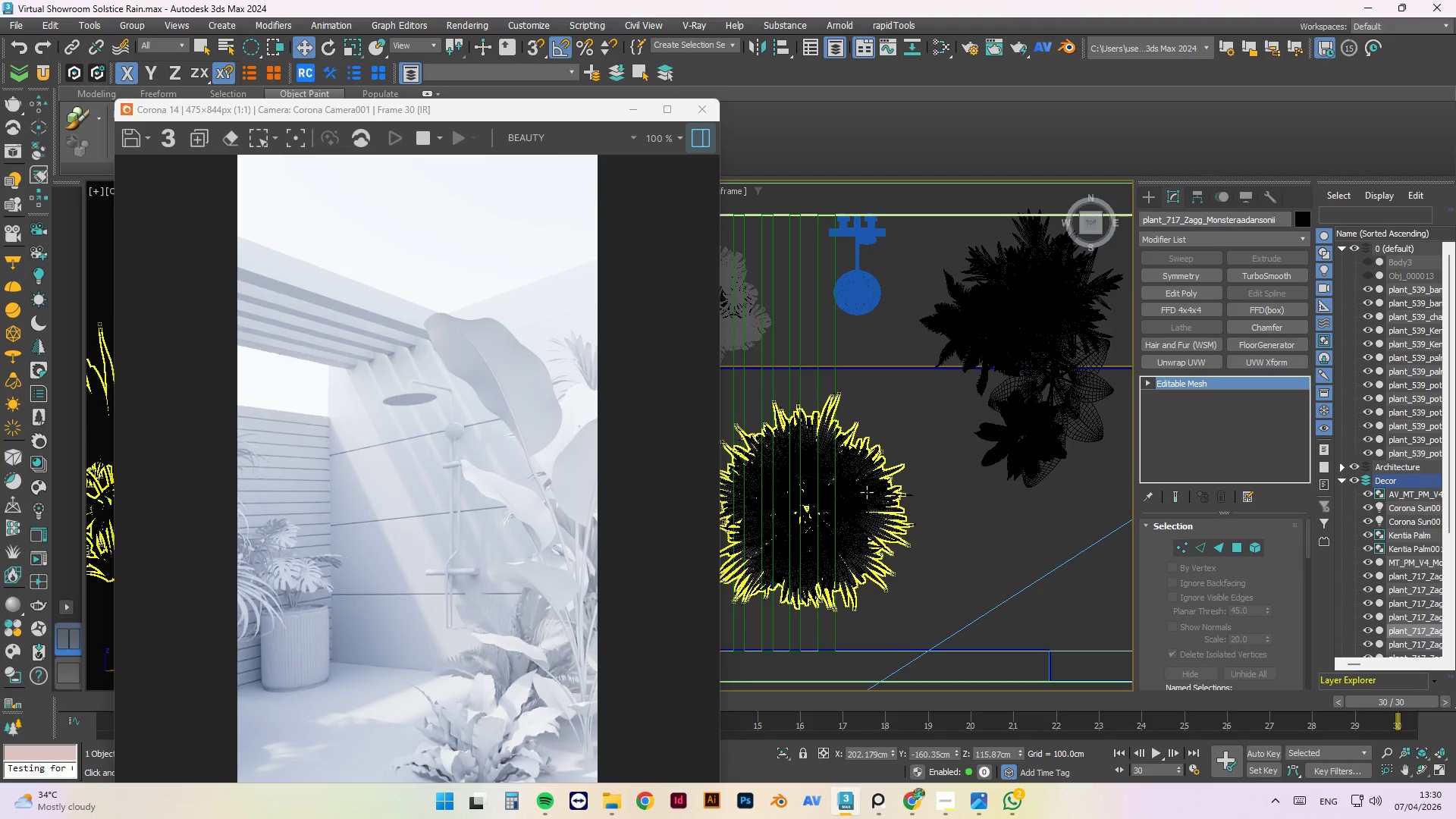 
left_click([873, 488])
 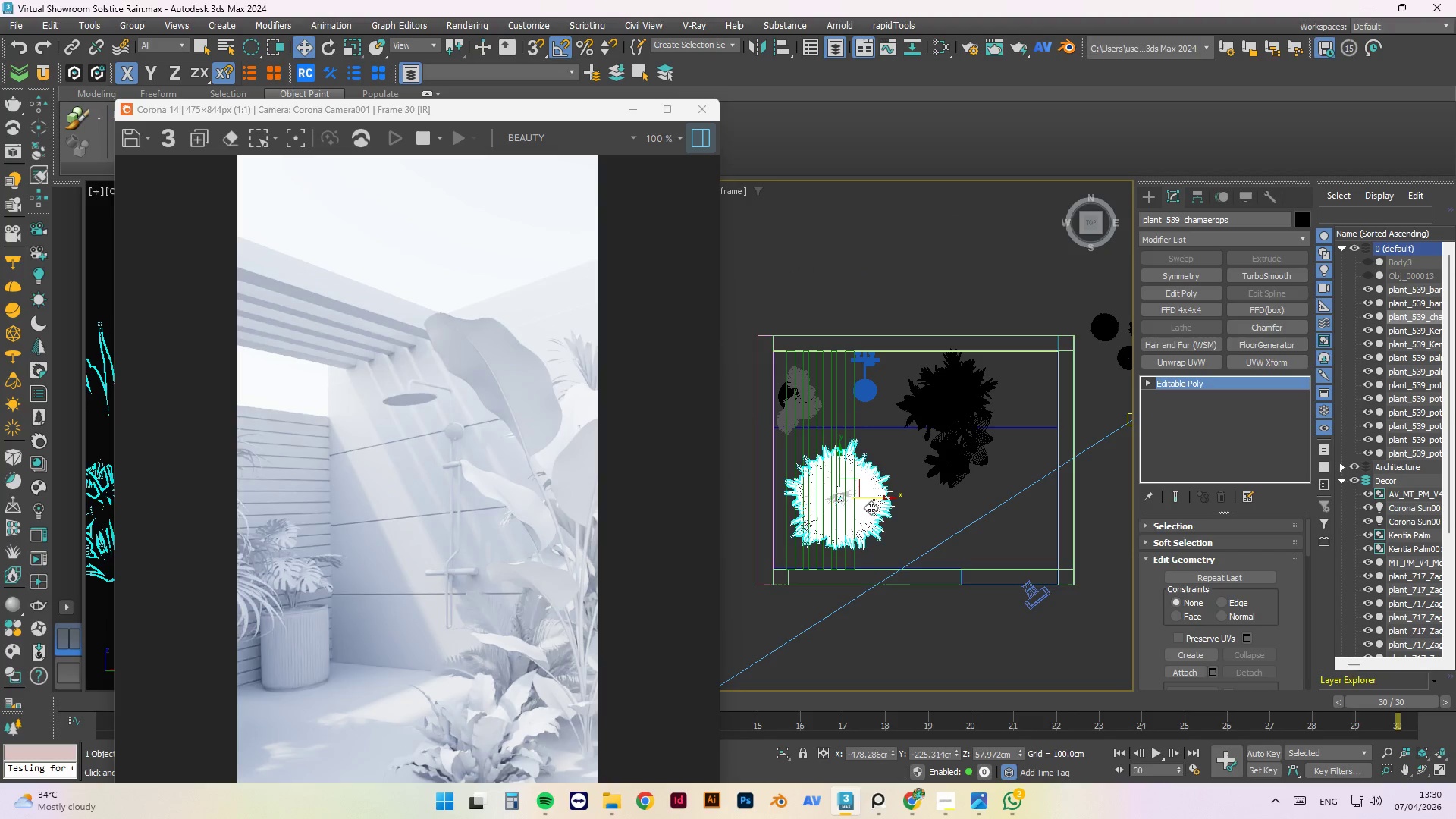 
scroll: coordinate [873, 488], scroll_direction: down, amount: 2.0
 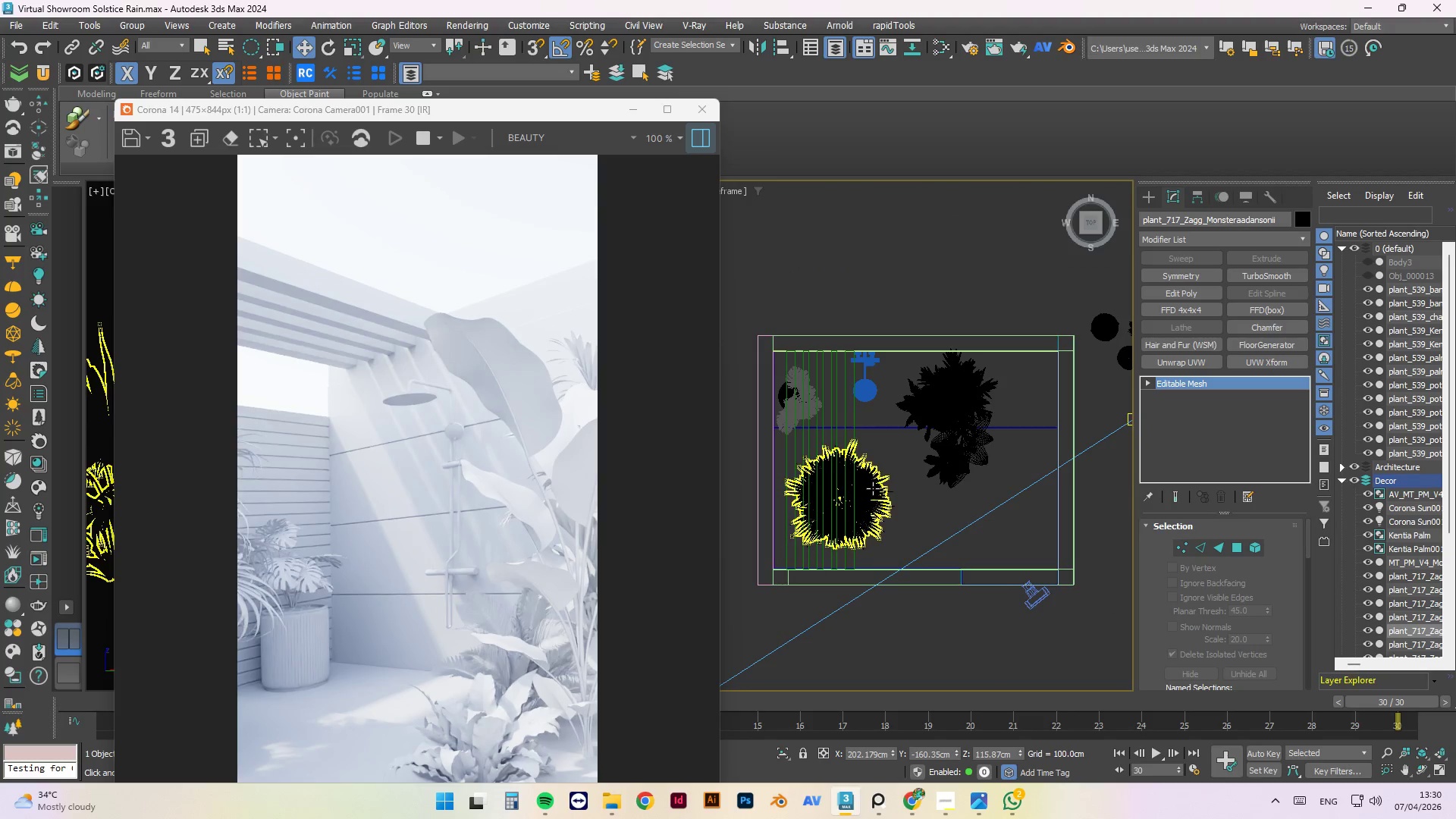 
scroll: coordinate [843, 497], scroll_direction: up, amount: 3.0
 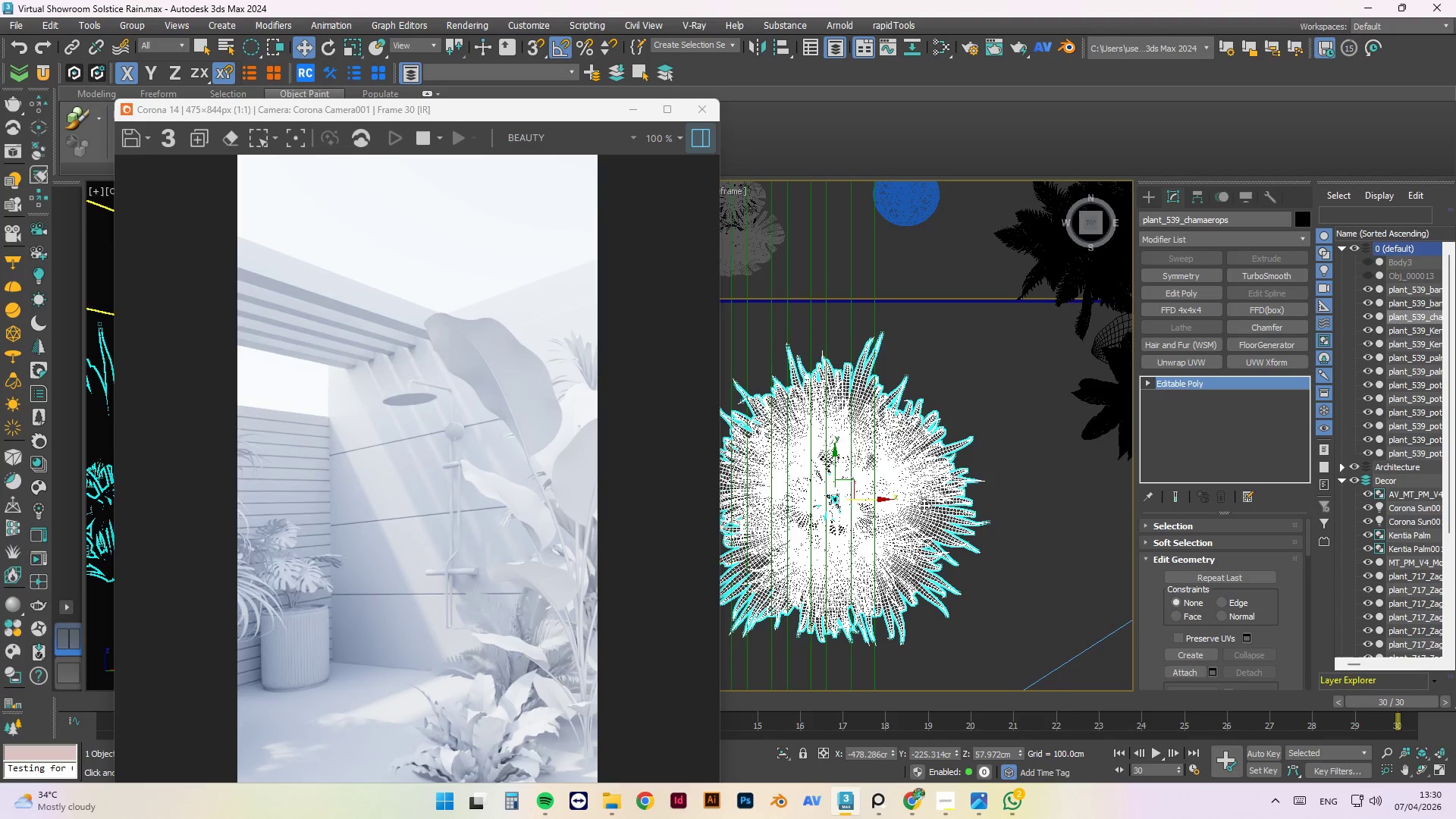 
hold_key(key=AltLeft, duration=1.22)
 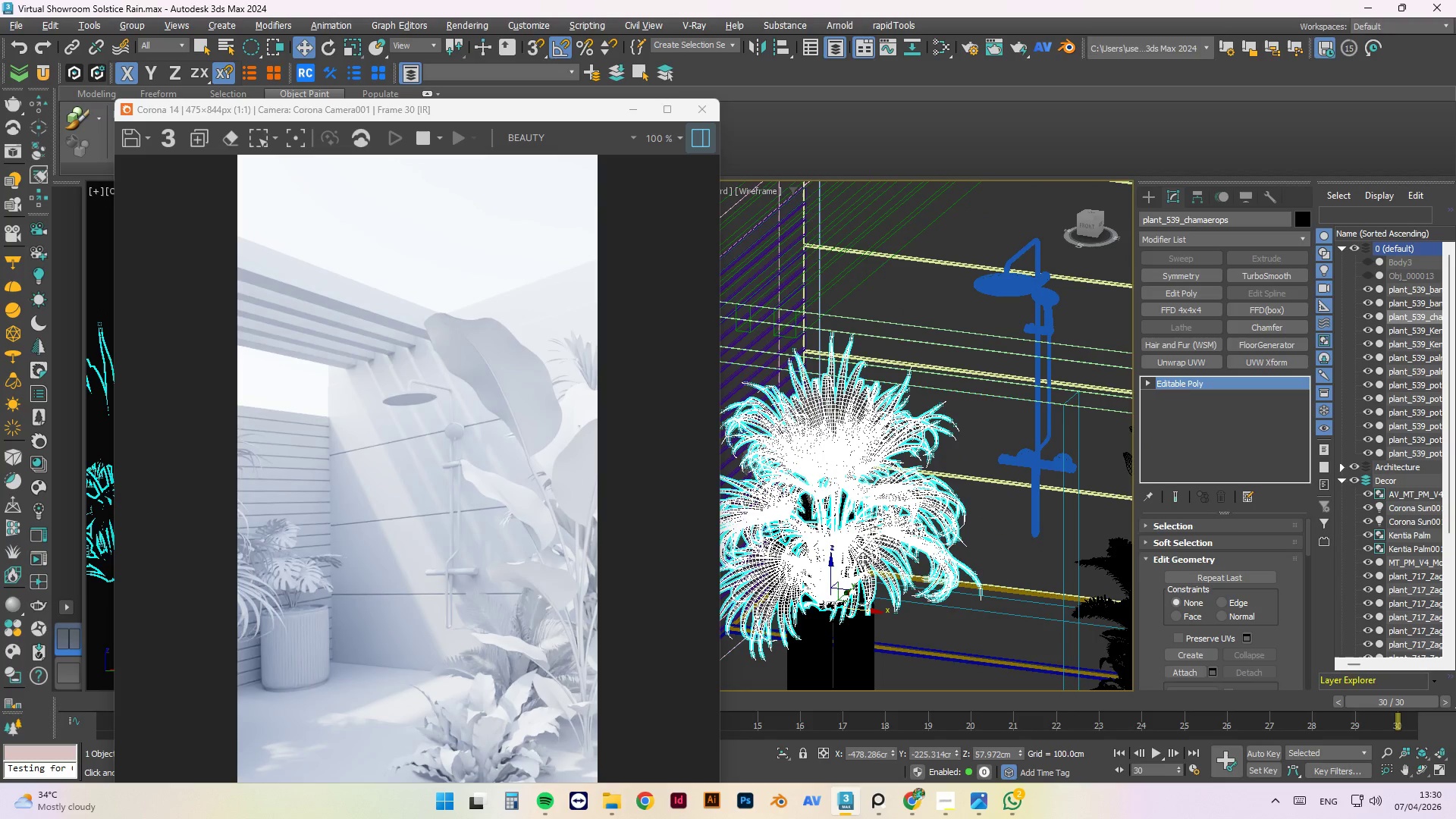 
hold_key(key=ControlLeft, duration=1.03)
left_click([863, 620])
 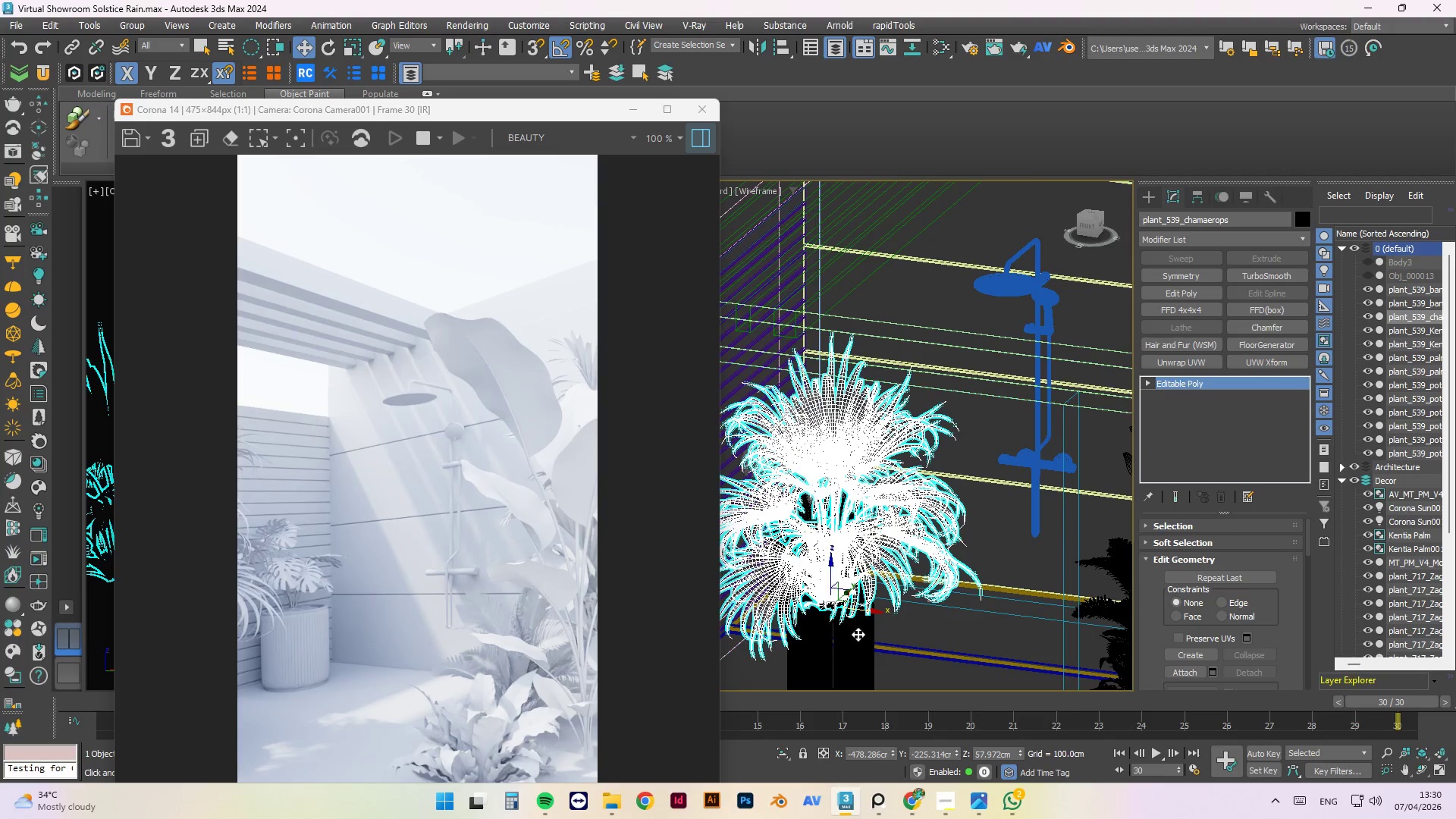 
double_click([854, 637])
 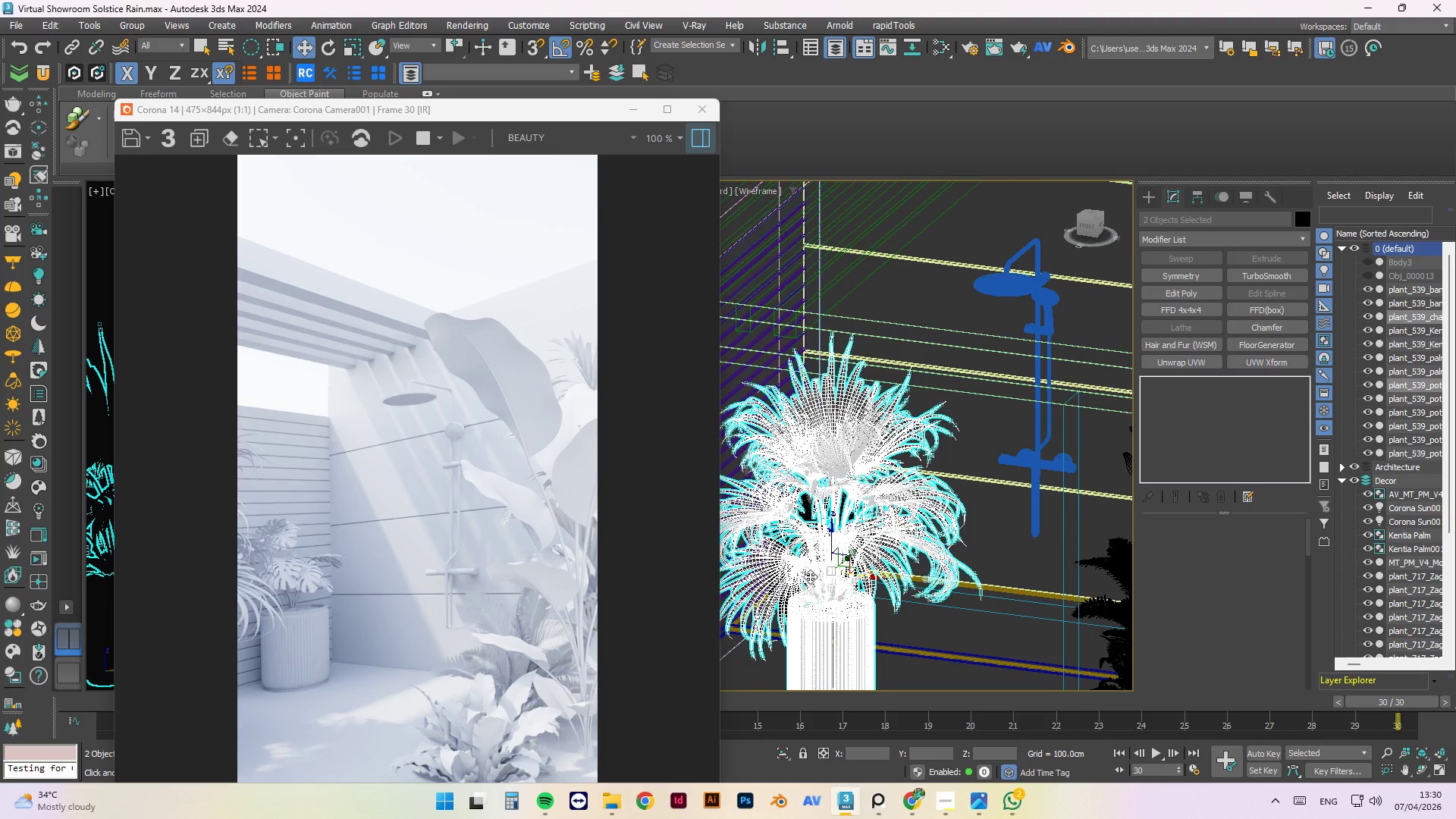 
scroll: coordinate [883, 580], scroll_direction: down, amount: 7.0
 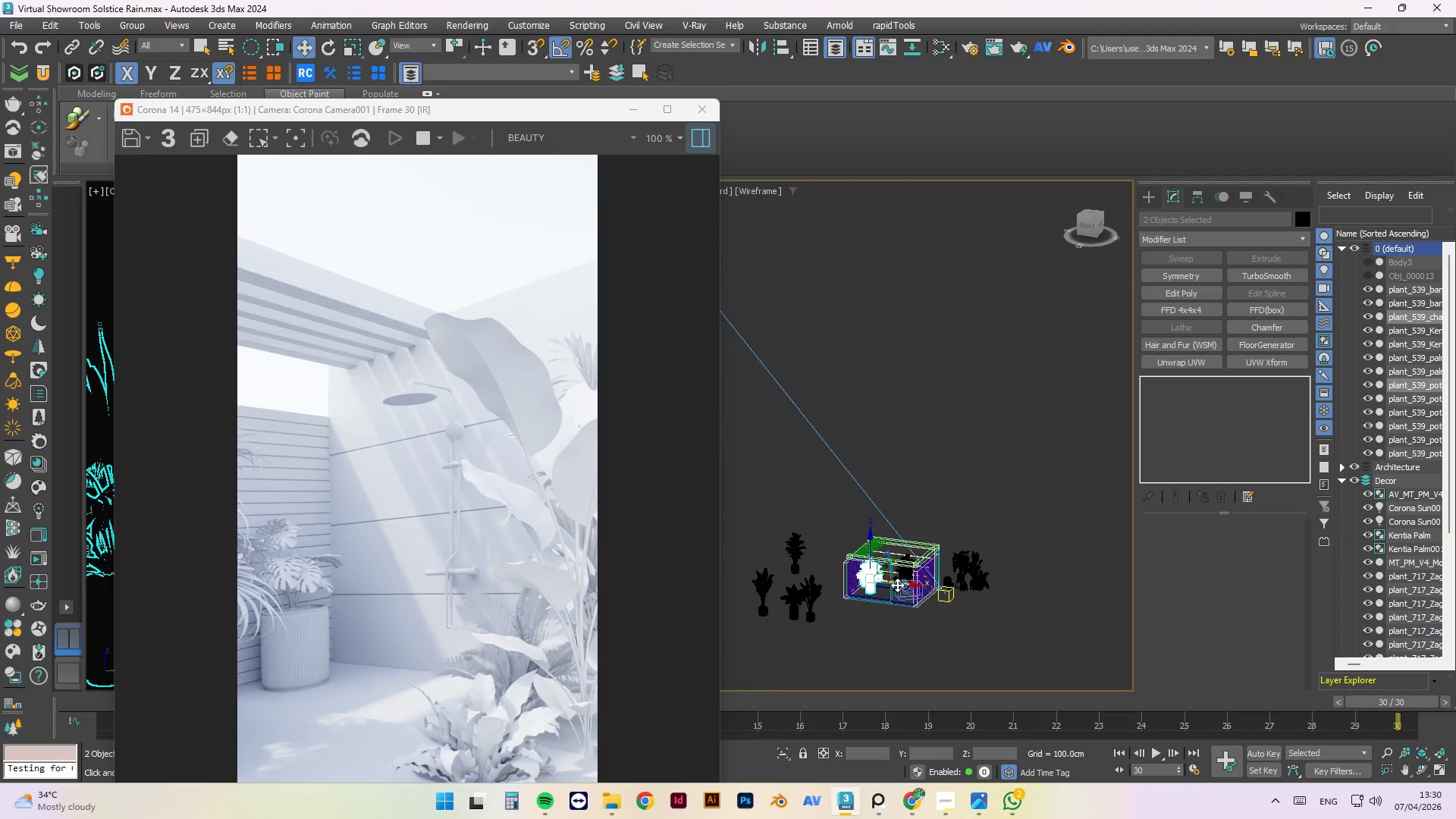 
left_click_drag(start_coordinate=[899, 585], to_coordinate=[787, 554])
 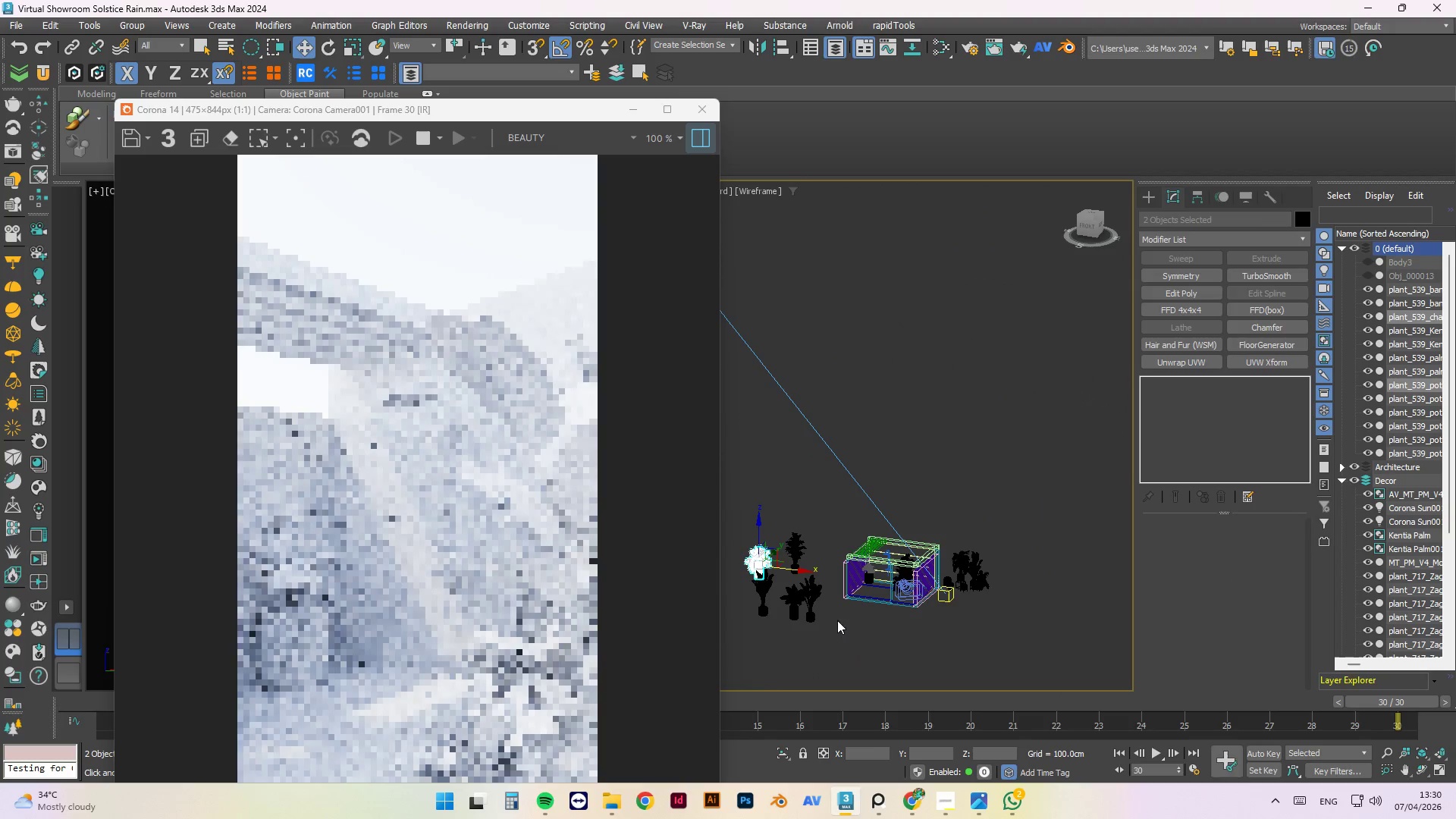 
left_click([843, 626])
 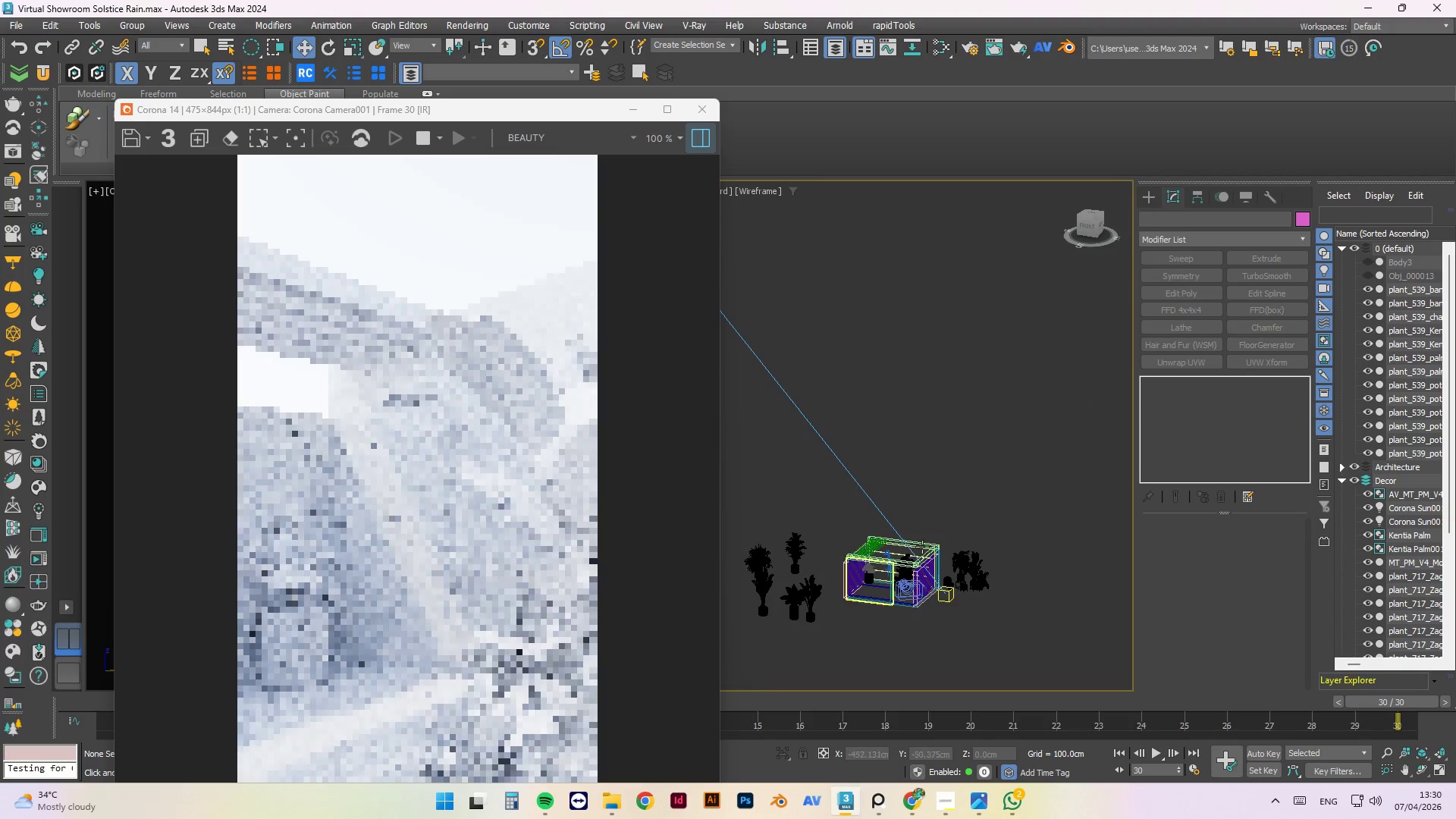 
scroll: coordinate [921, 555], scroll_direction: up, amount: 3.0
 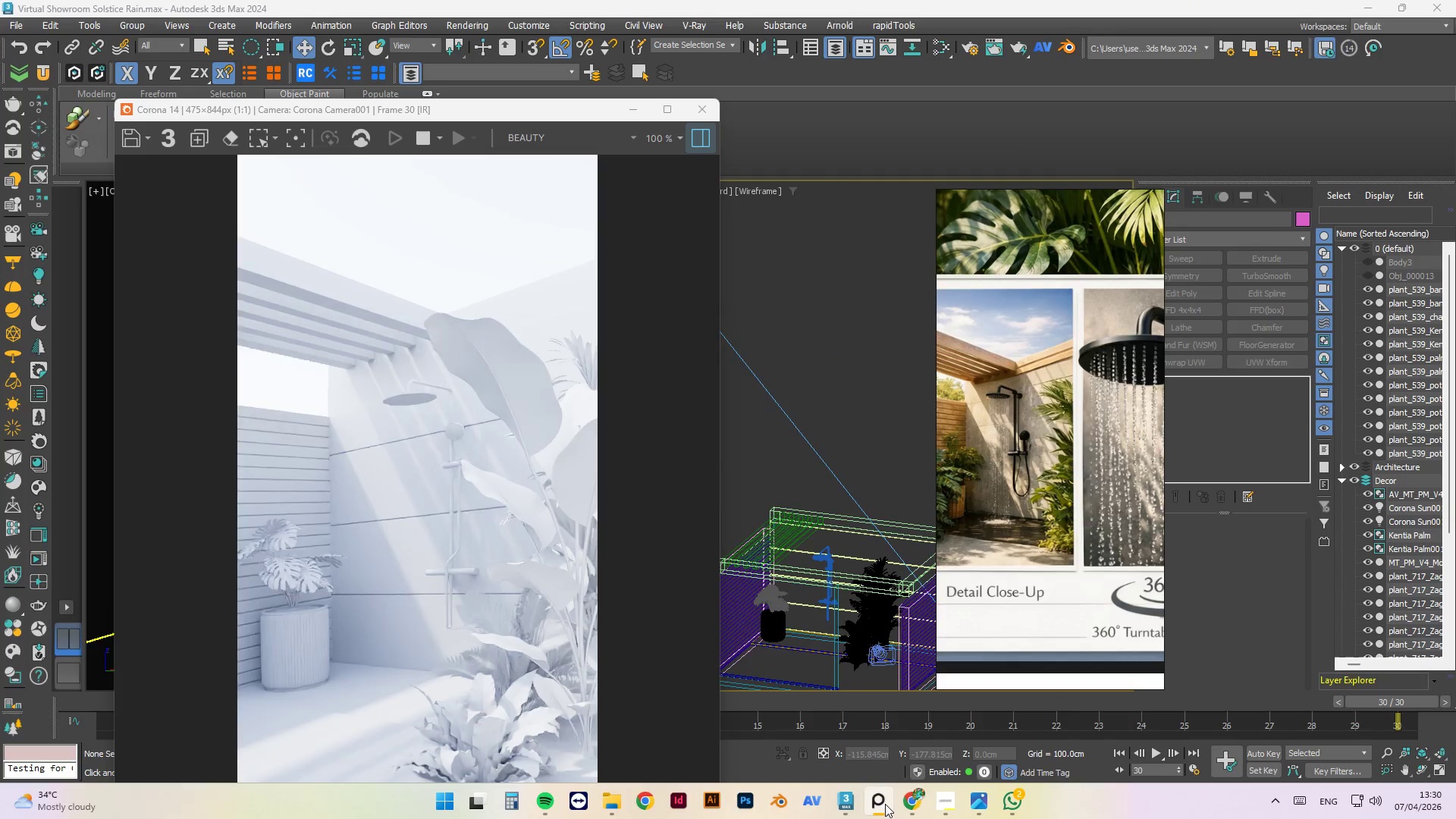 
left_click([885, 804])
 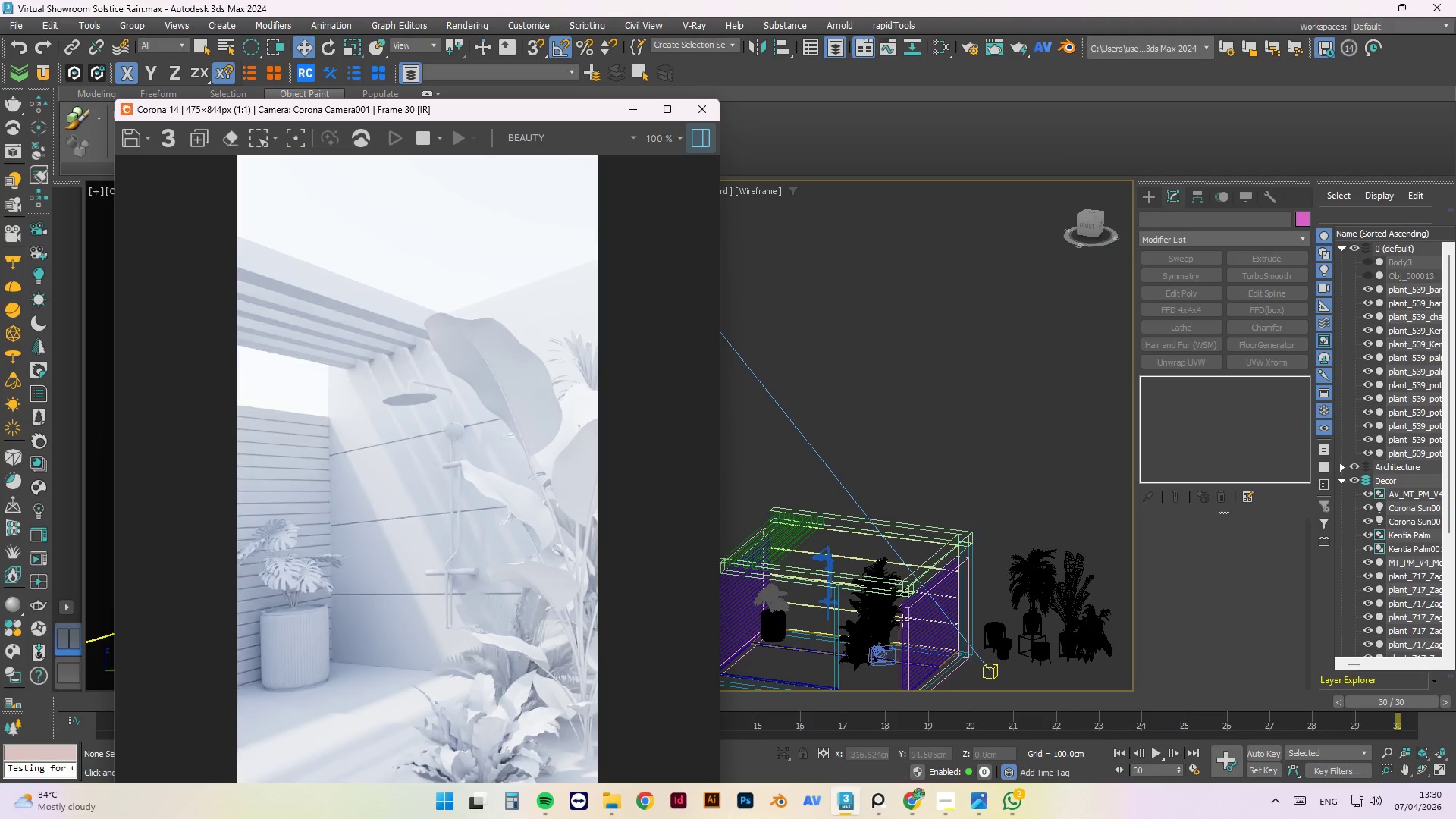 
hold_key(key=AltLeft, duration=0.81)
 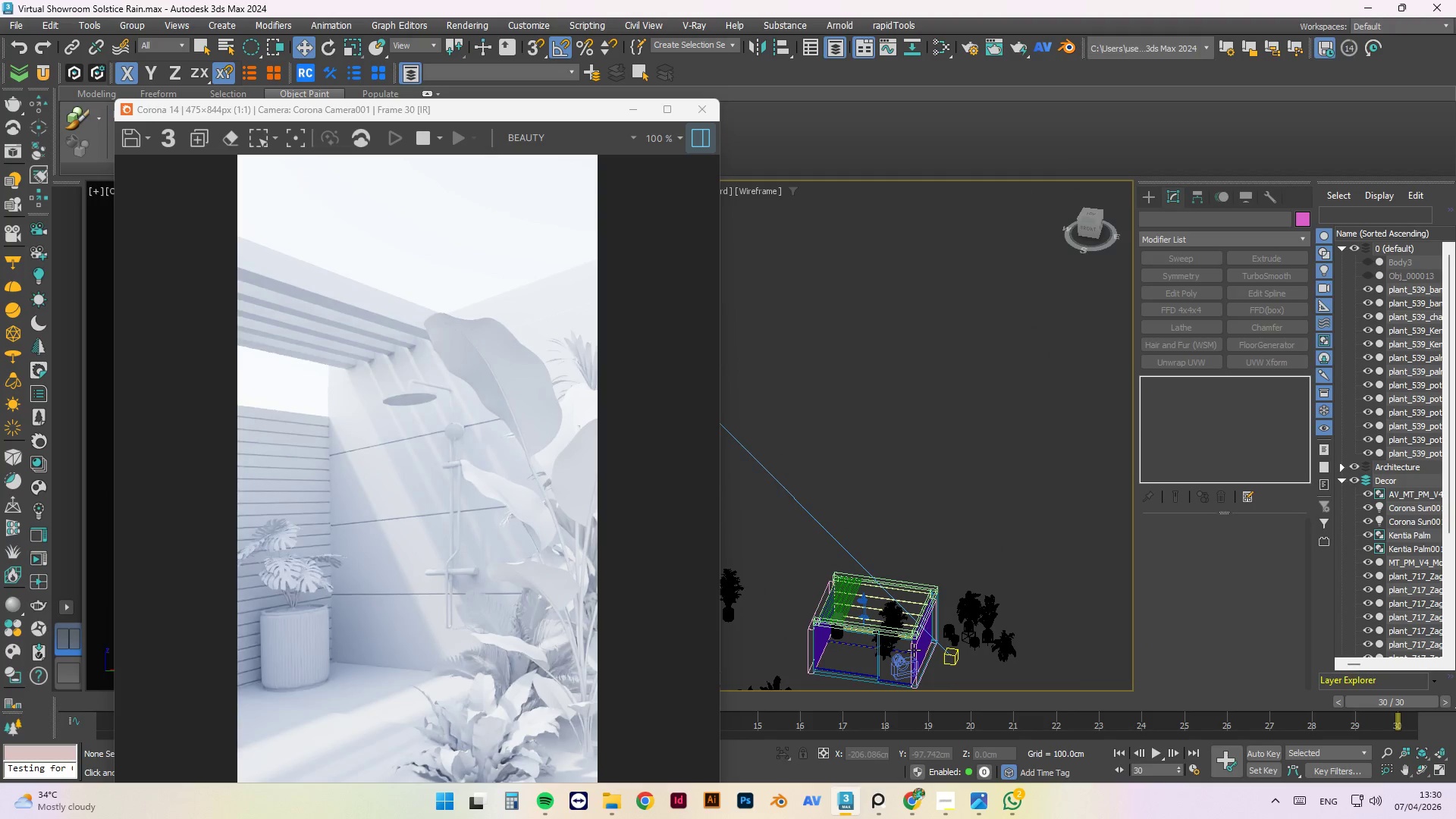 
scroll: coordinate [898, 619], scroll_direction: down, amount: 2.0
 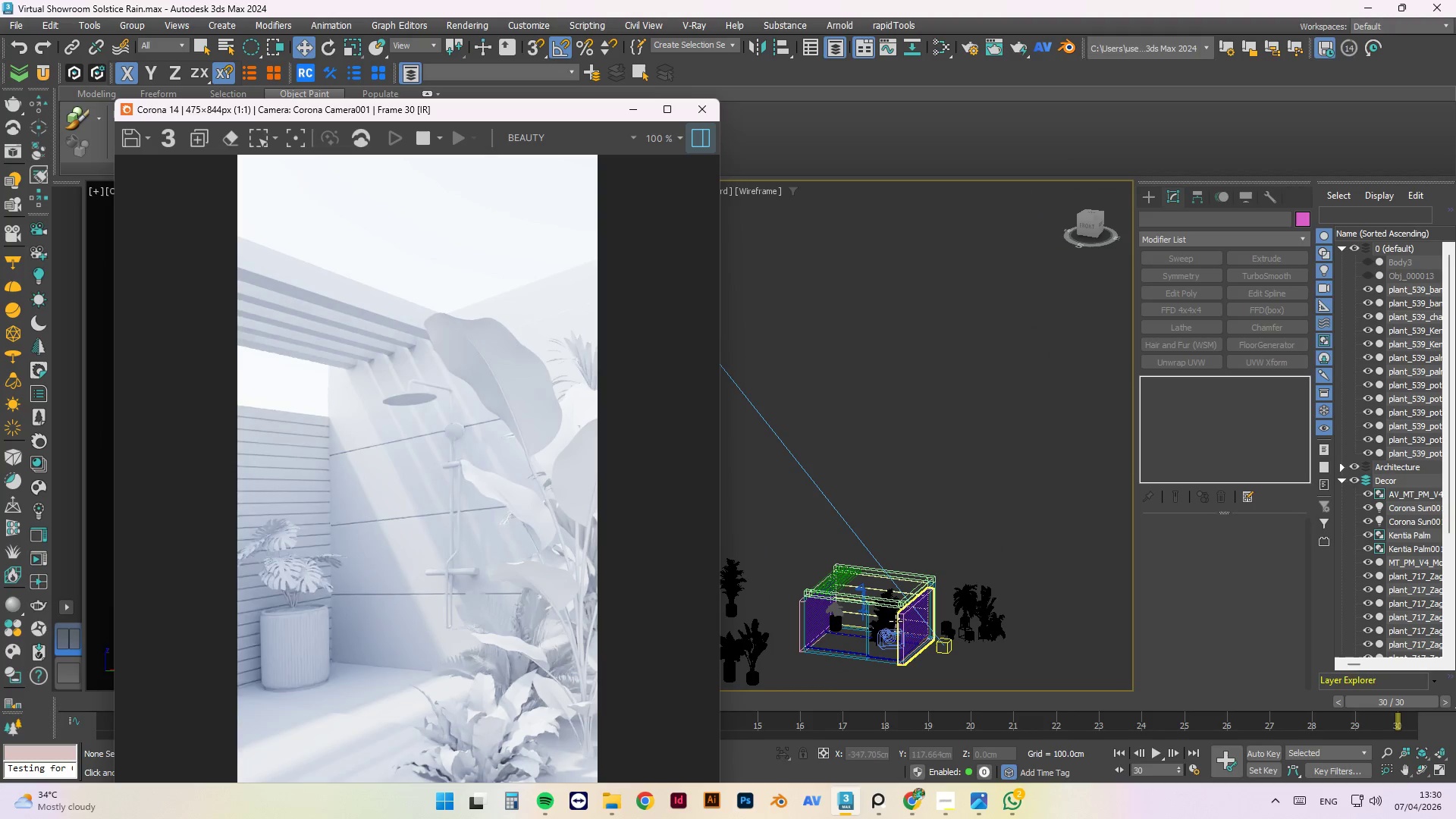 
key(T)
 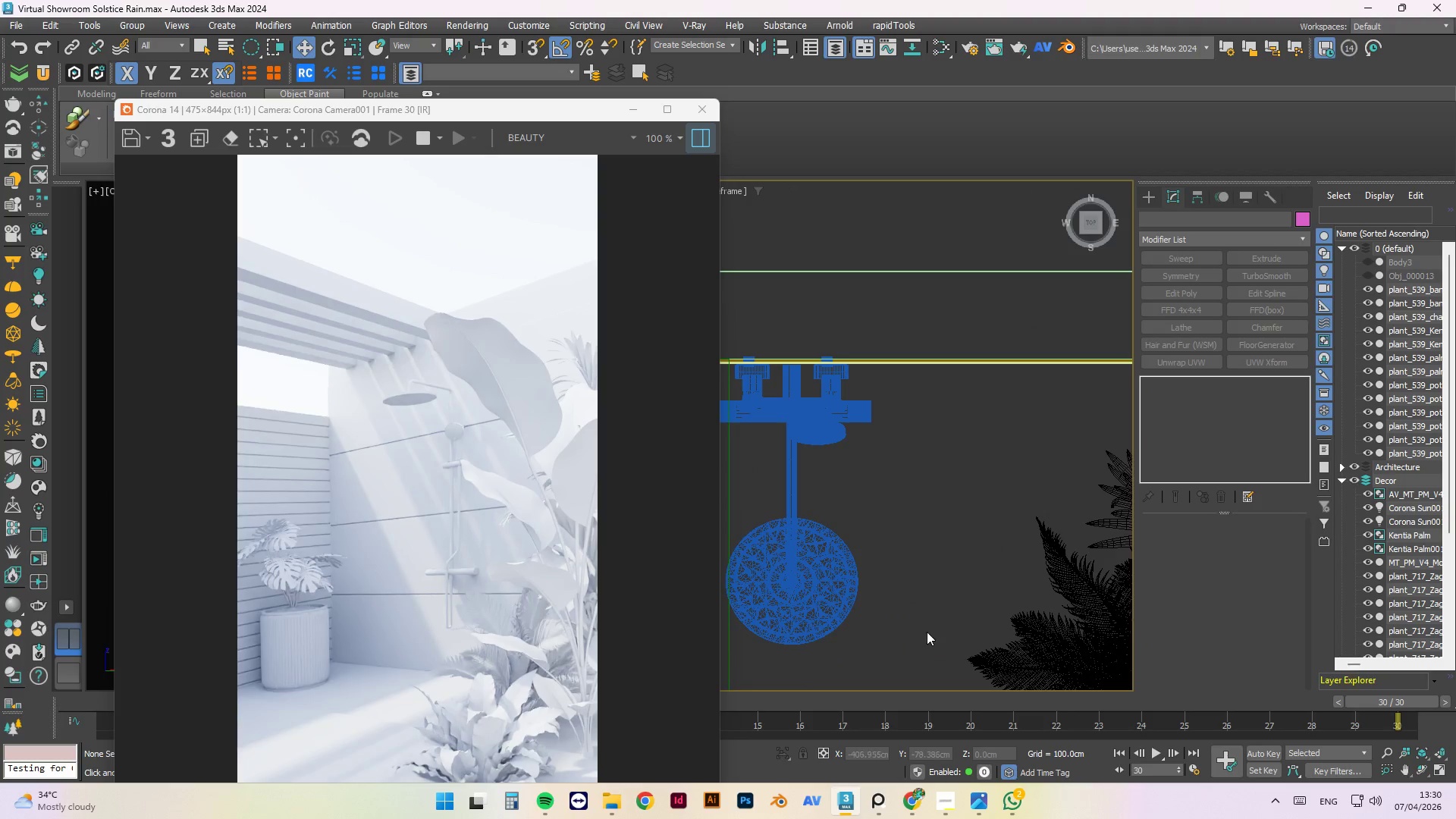 
scroll: coordinate [1068, 479], scroll_direction: down, amount: 9.0
 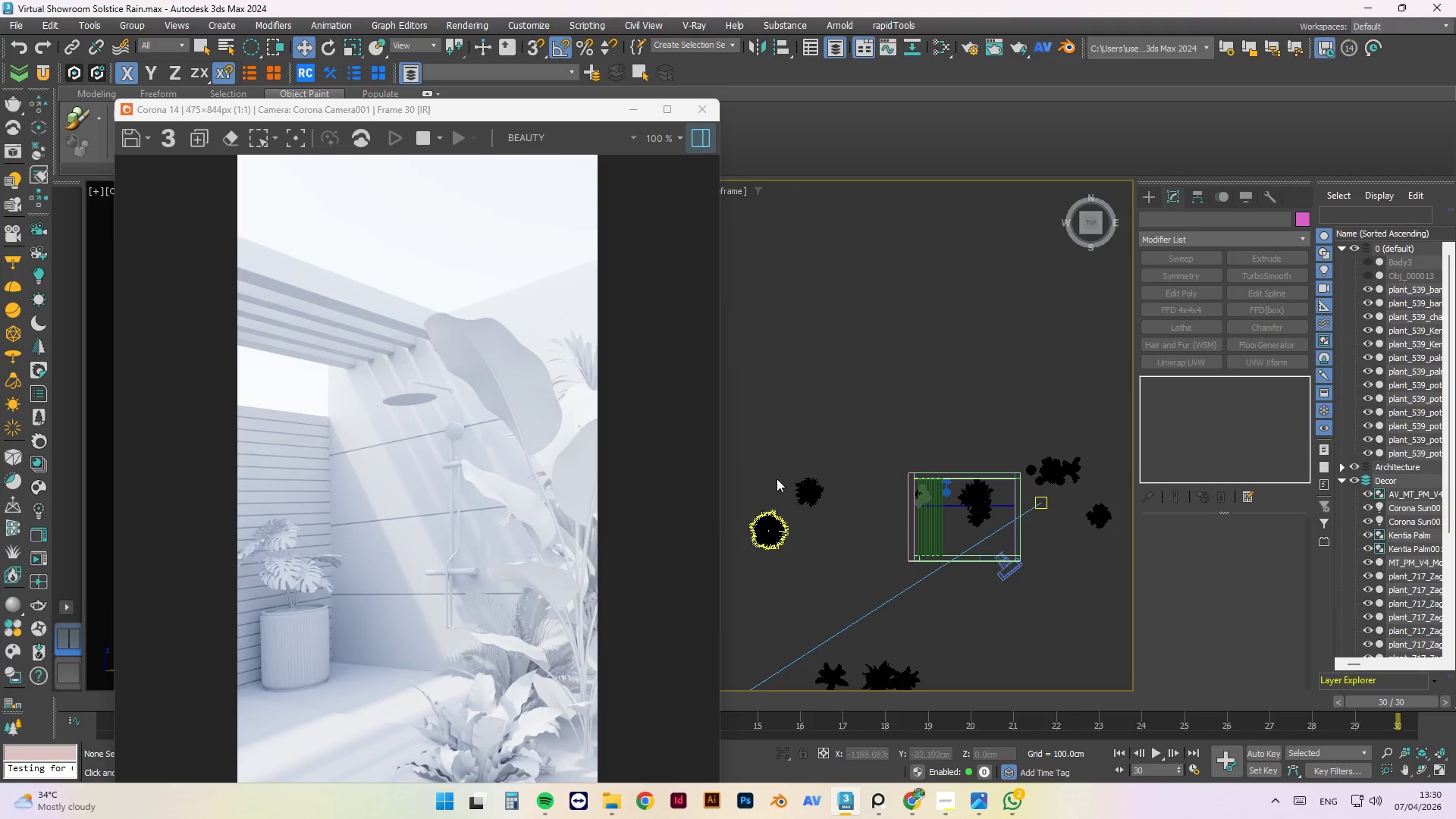 
scroll: coordinate [971, 344], scroll_direction: up, amount: 7.0
 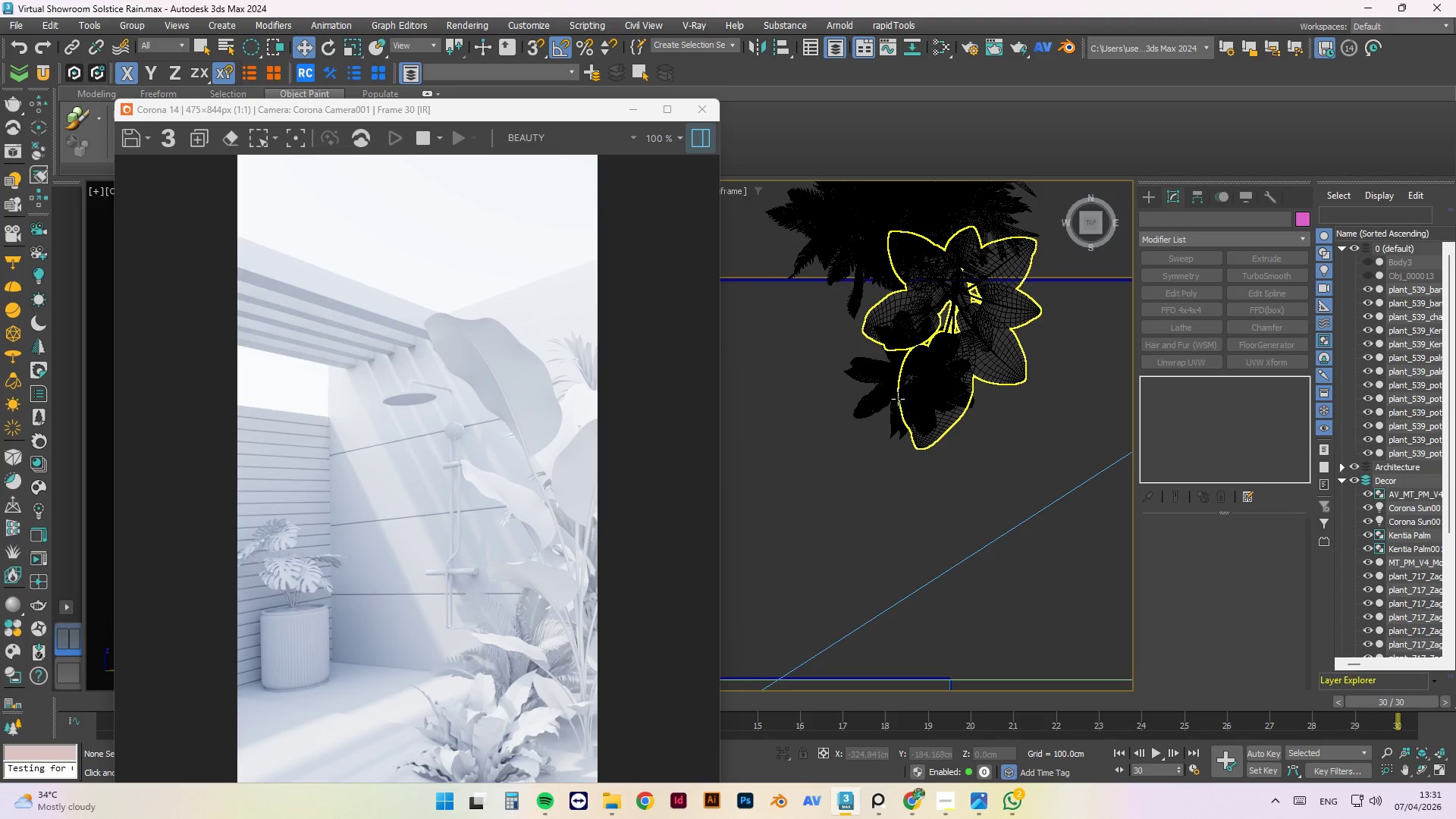 
left_click([883, 393])
 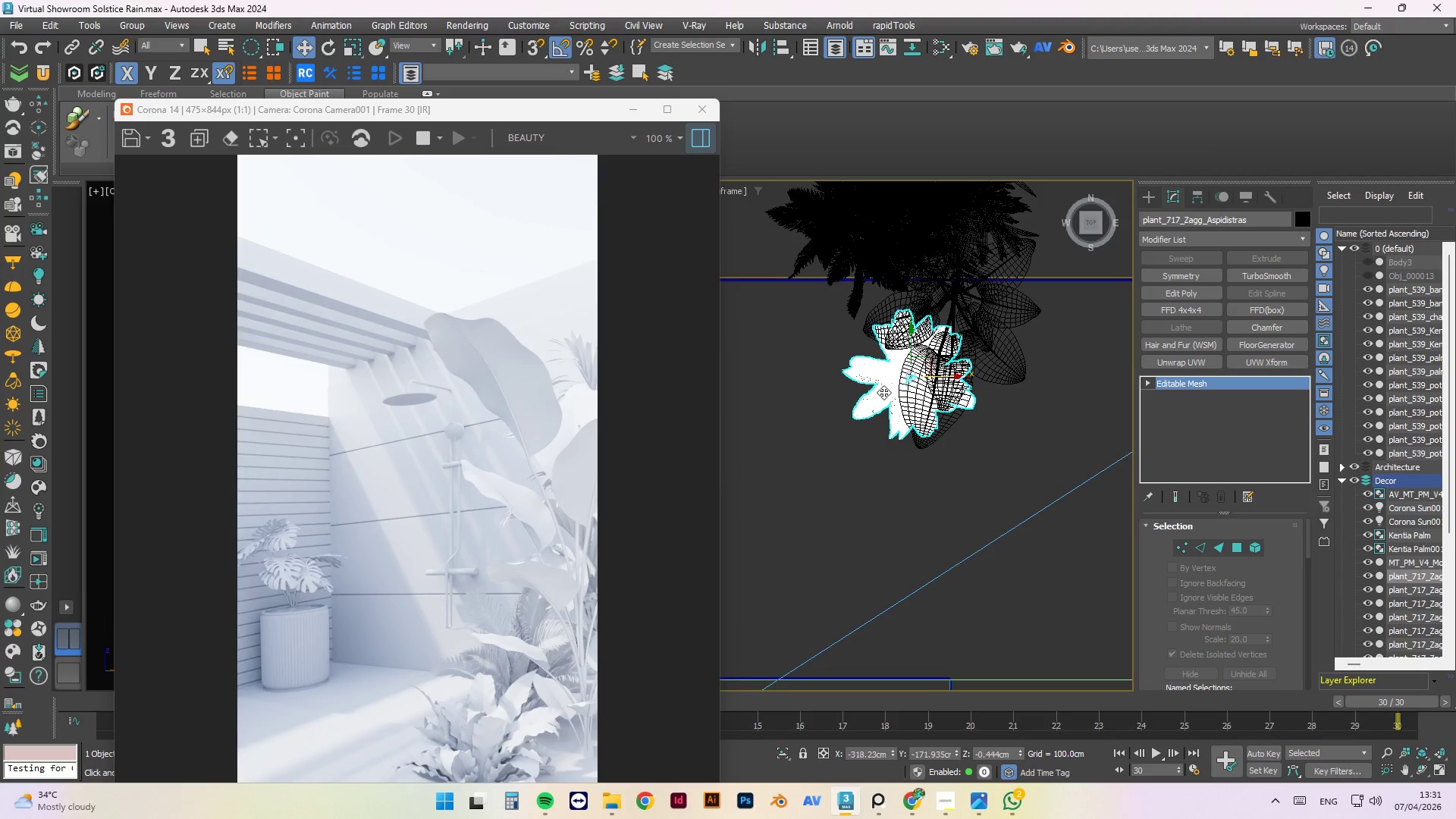 
scroll: coordinate [841, 364], scroll_direction: down, amount: 2.0
 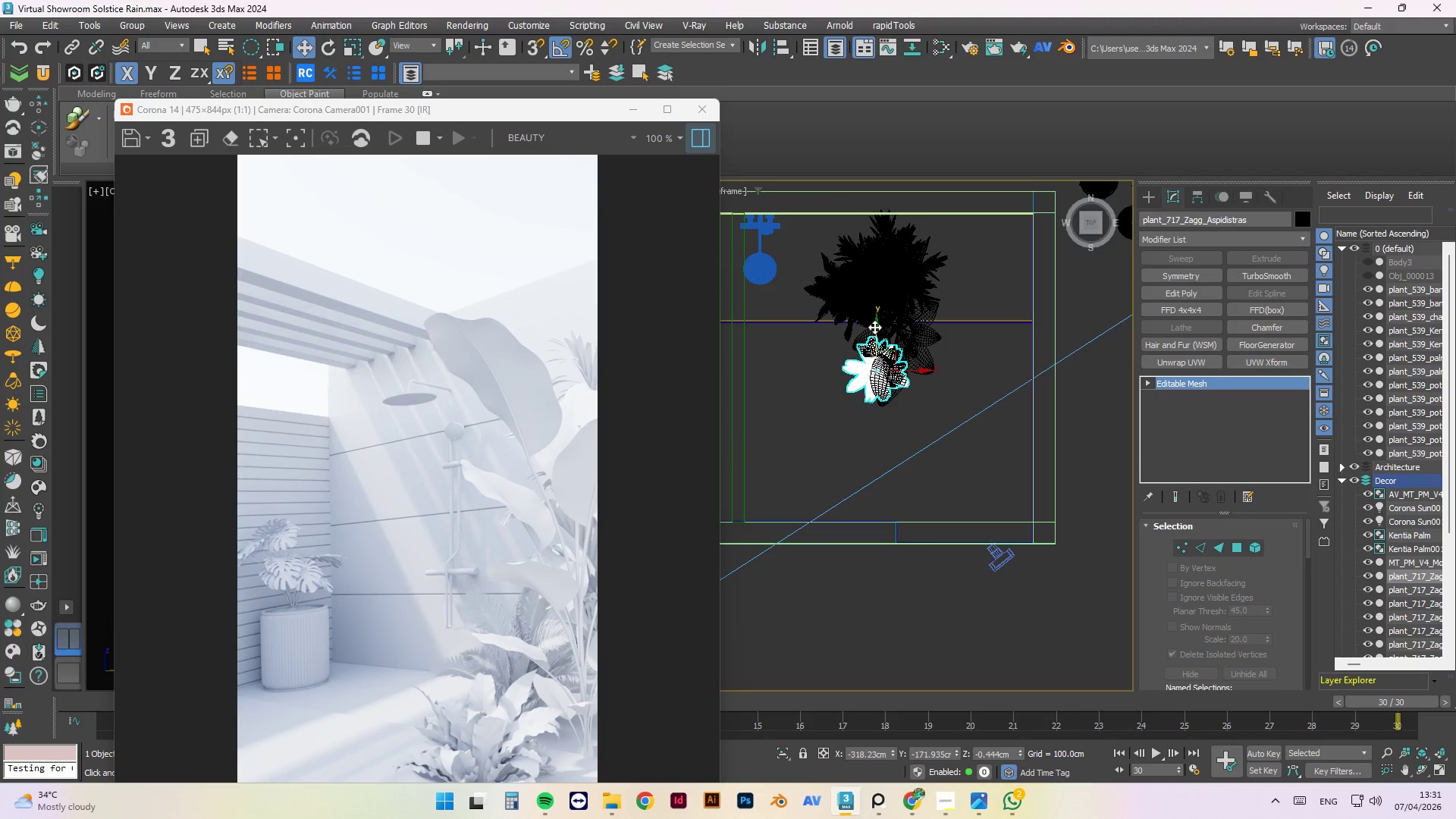 
left_click_drag(start_coordinate=[874, 330], to_coordinate=[882, 294])
 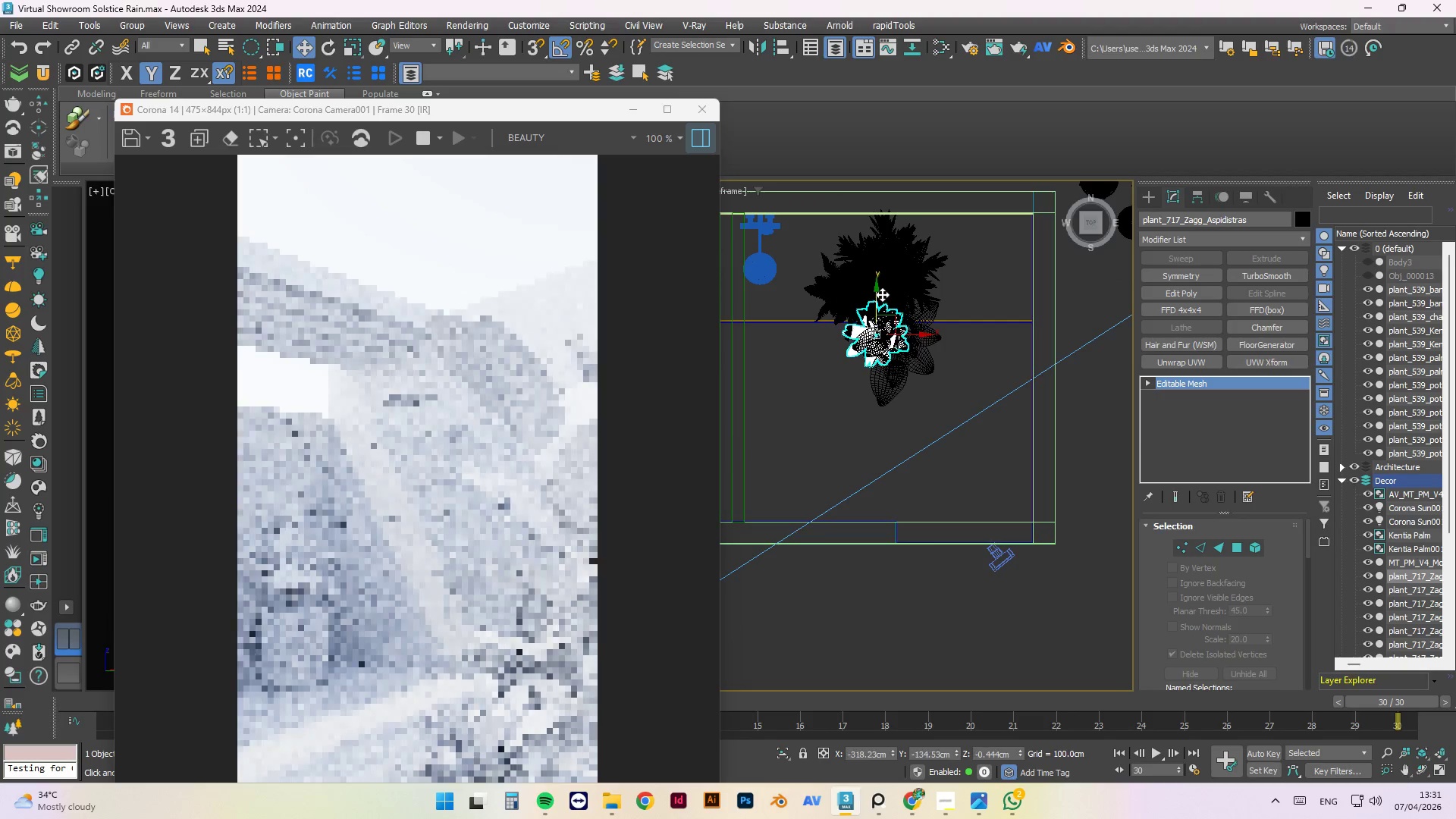 
left_click_drag(start_coordinate=[882, 294], to_coordinate=[885, 310])
 